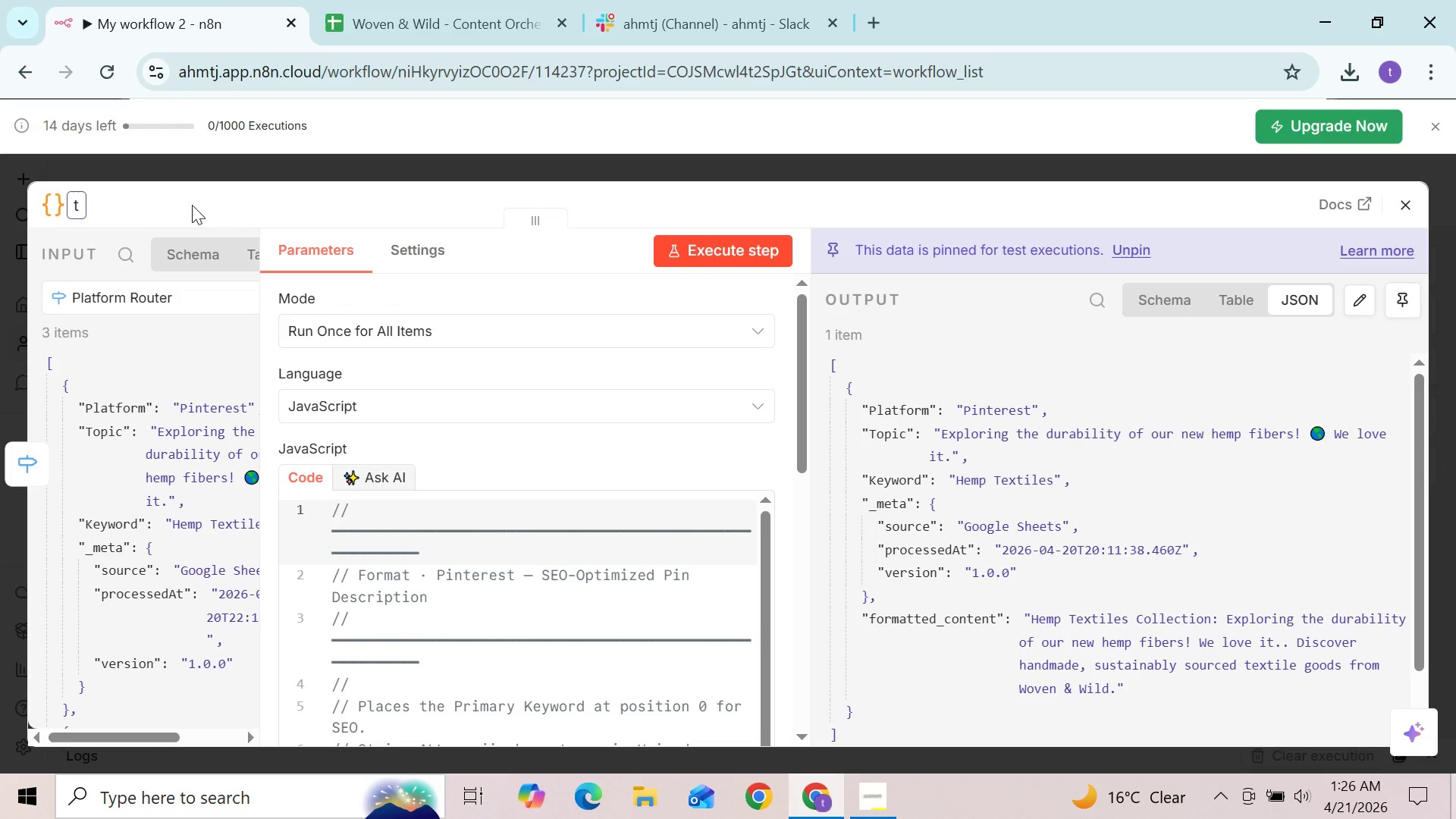 
key(Backspace)
type(Format )
 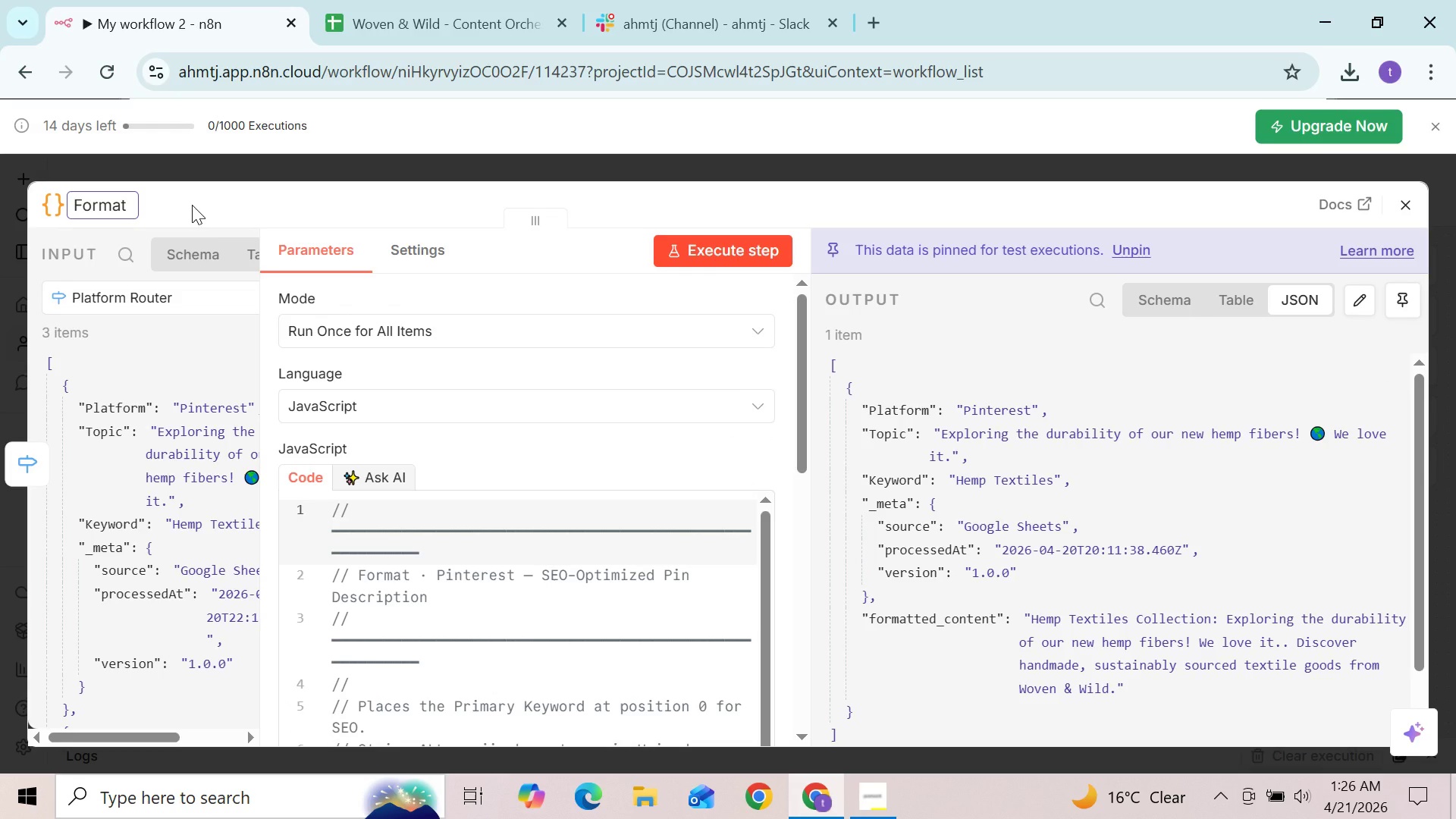 
 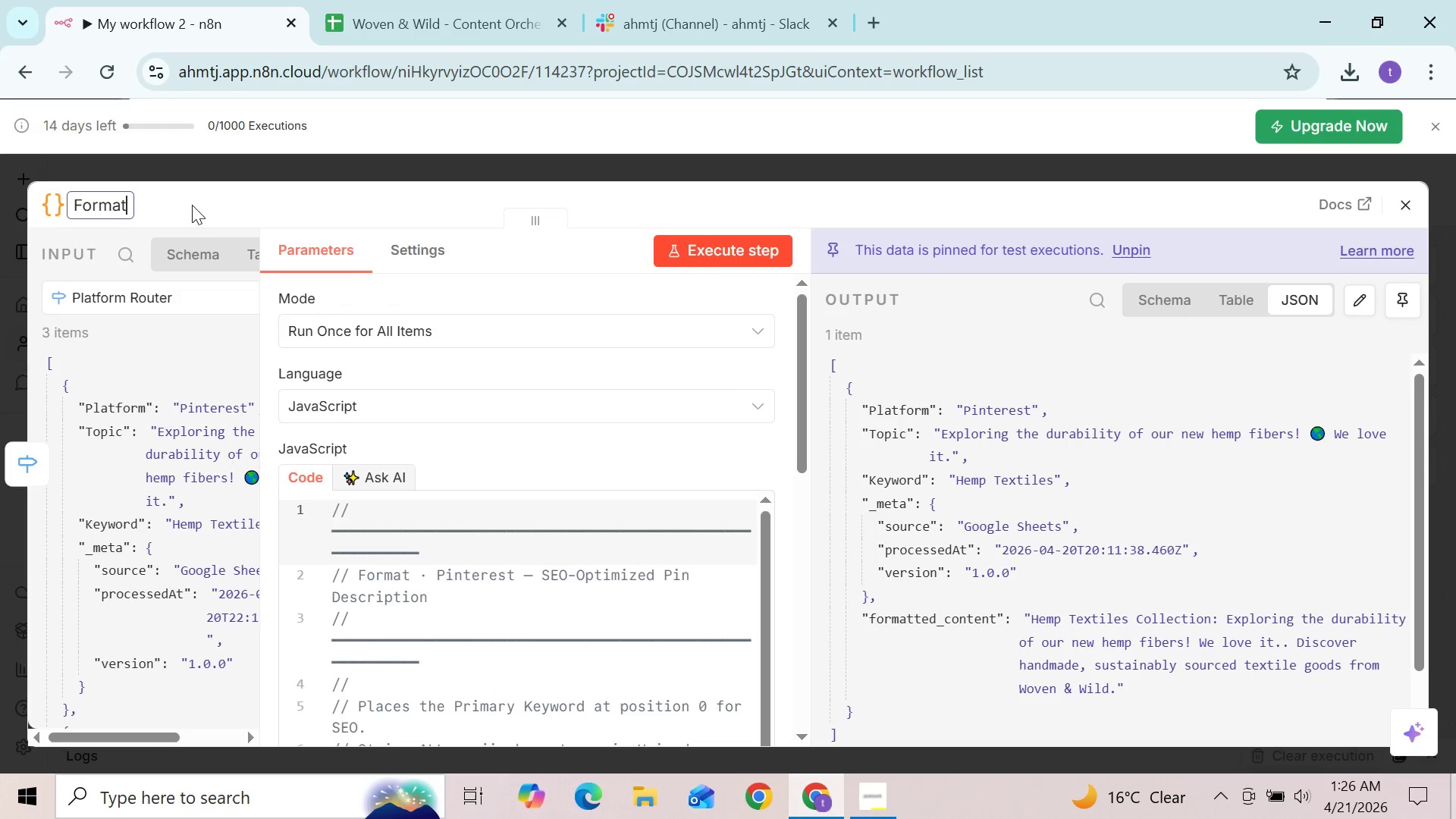 
hold_key(key=ShiftLeft, duration=1.53)
 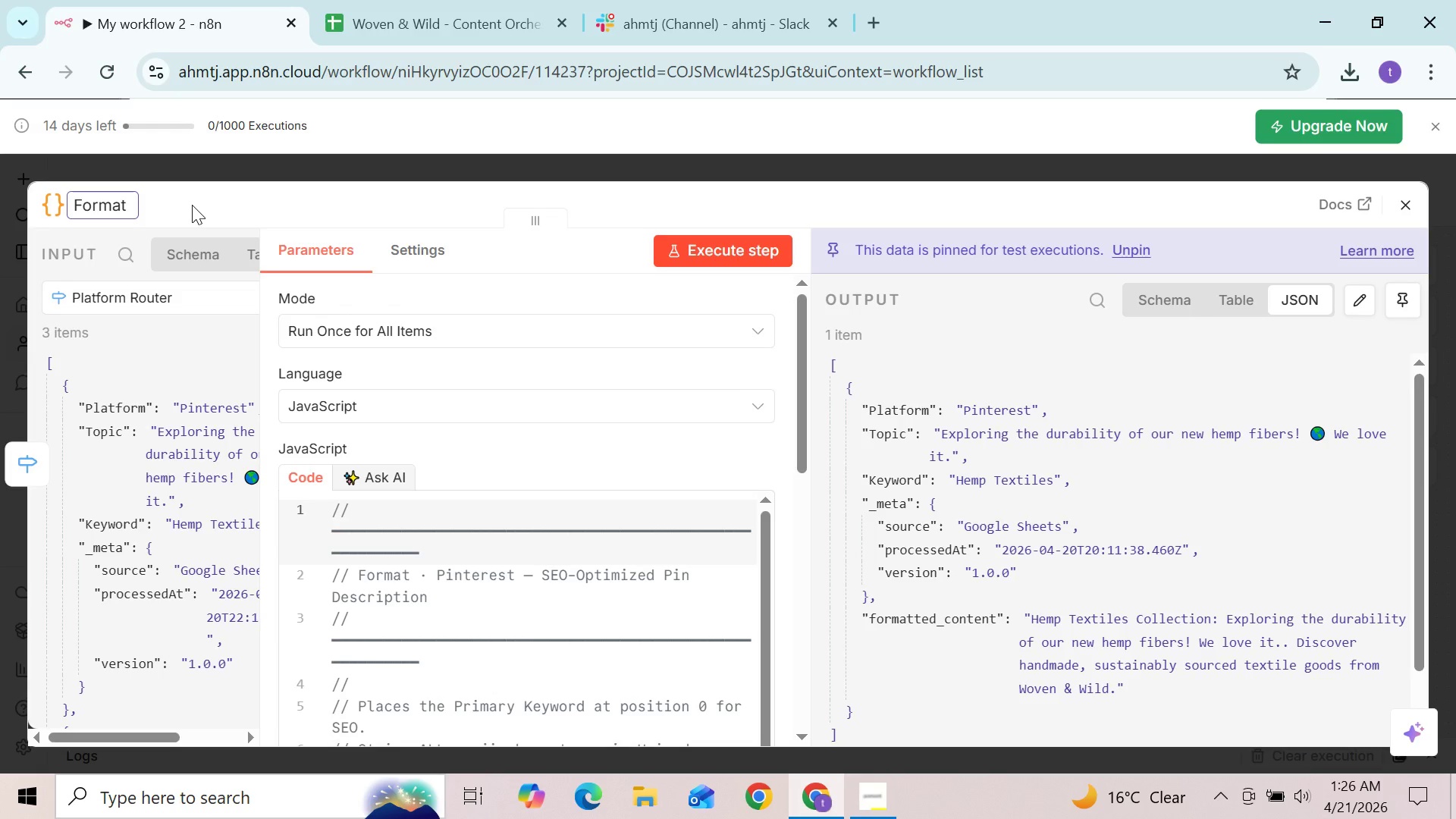 
type(Pintersest)
 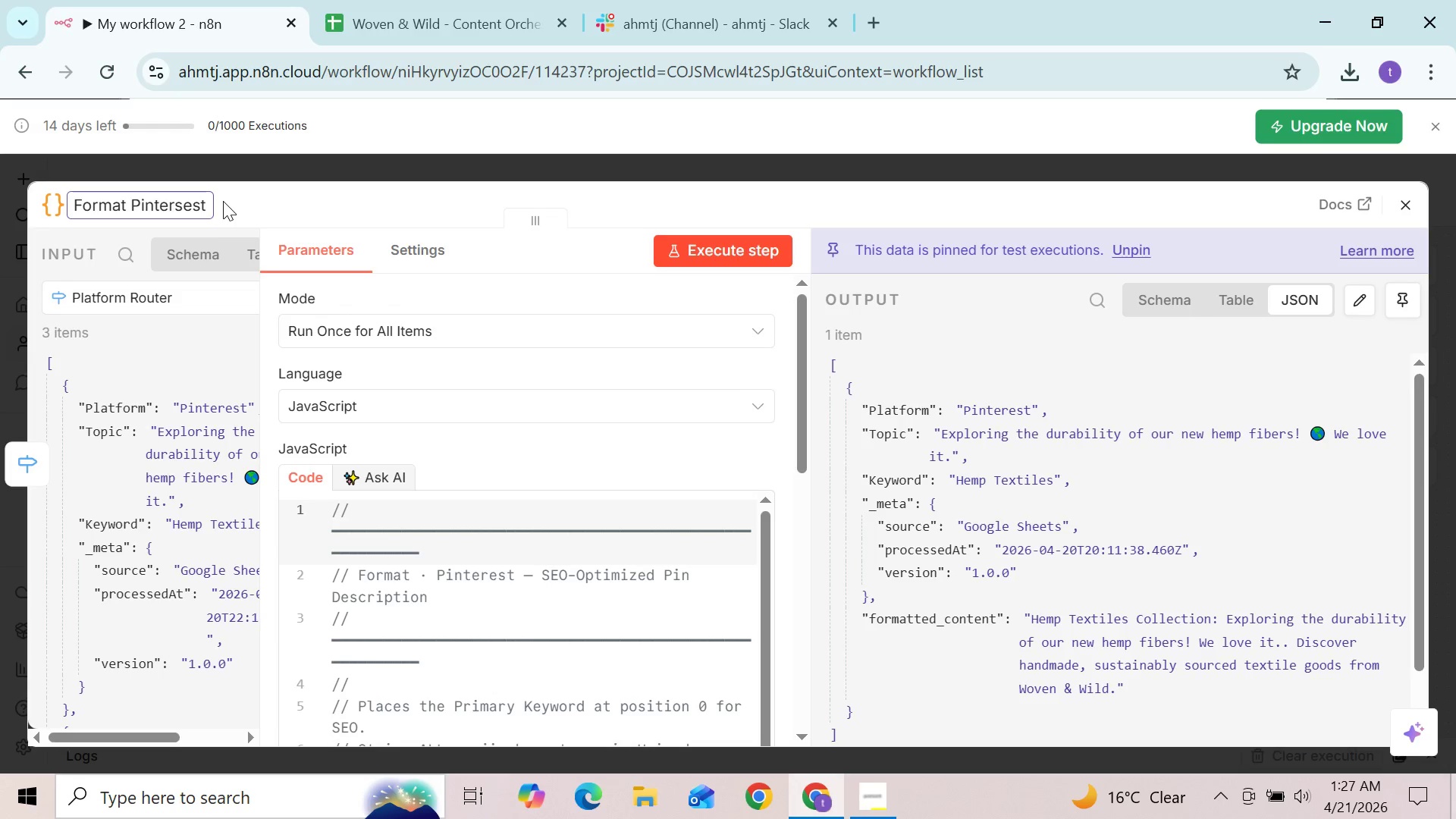 
left_click([223, 200])
 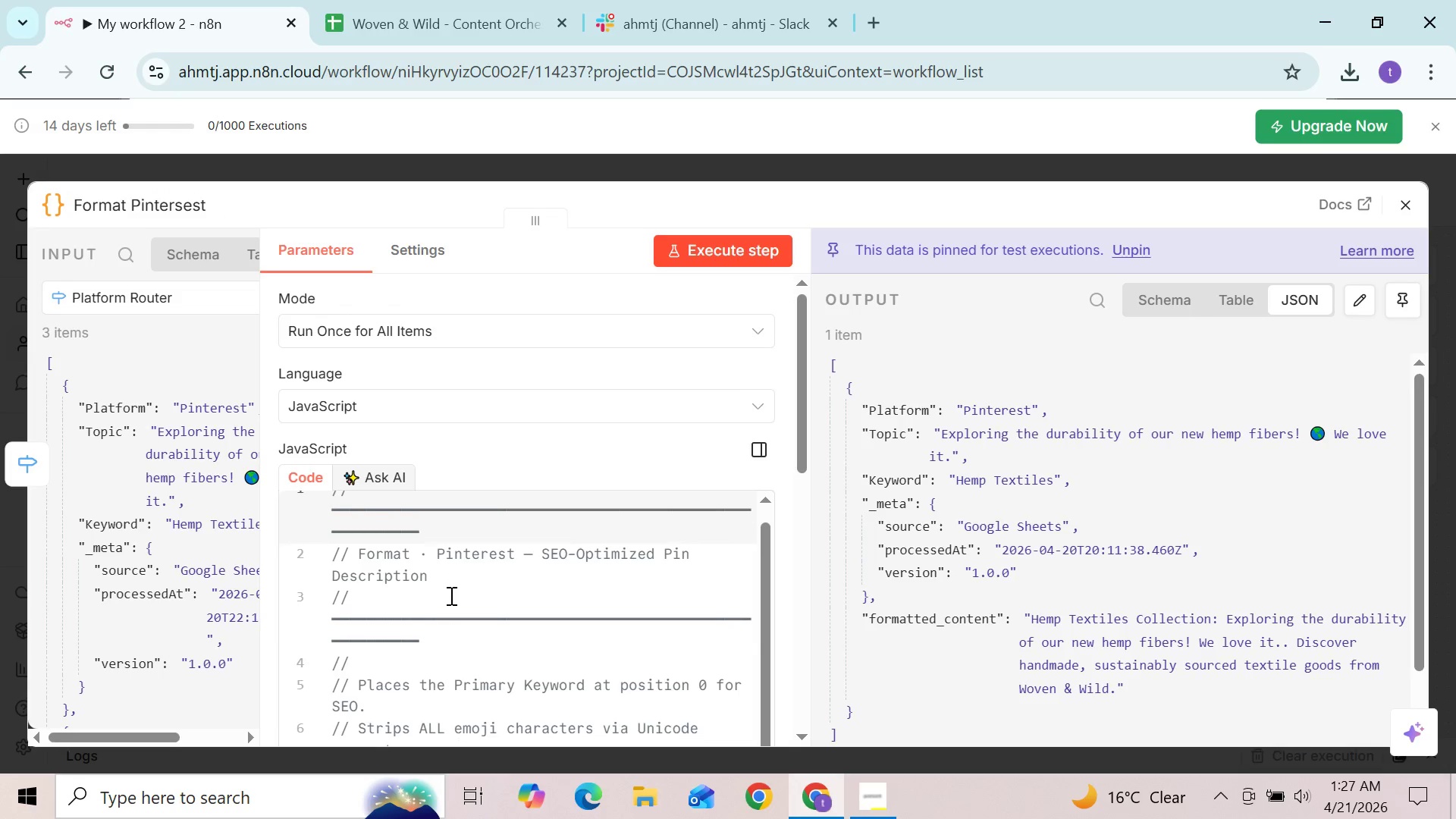 
double_click([469, 554])
 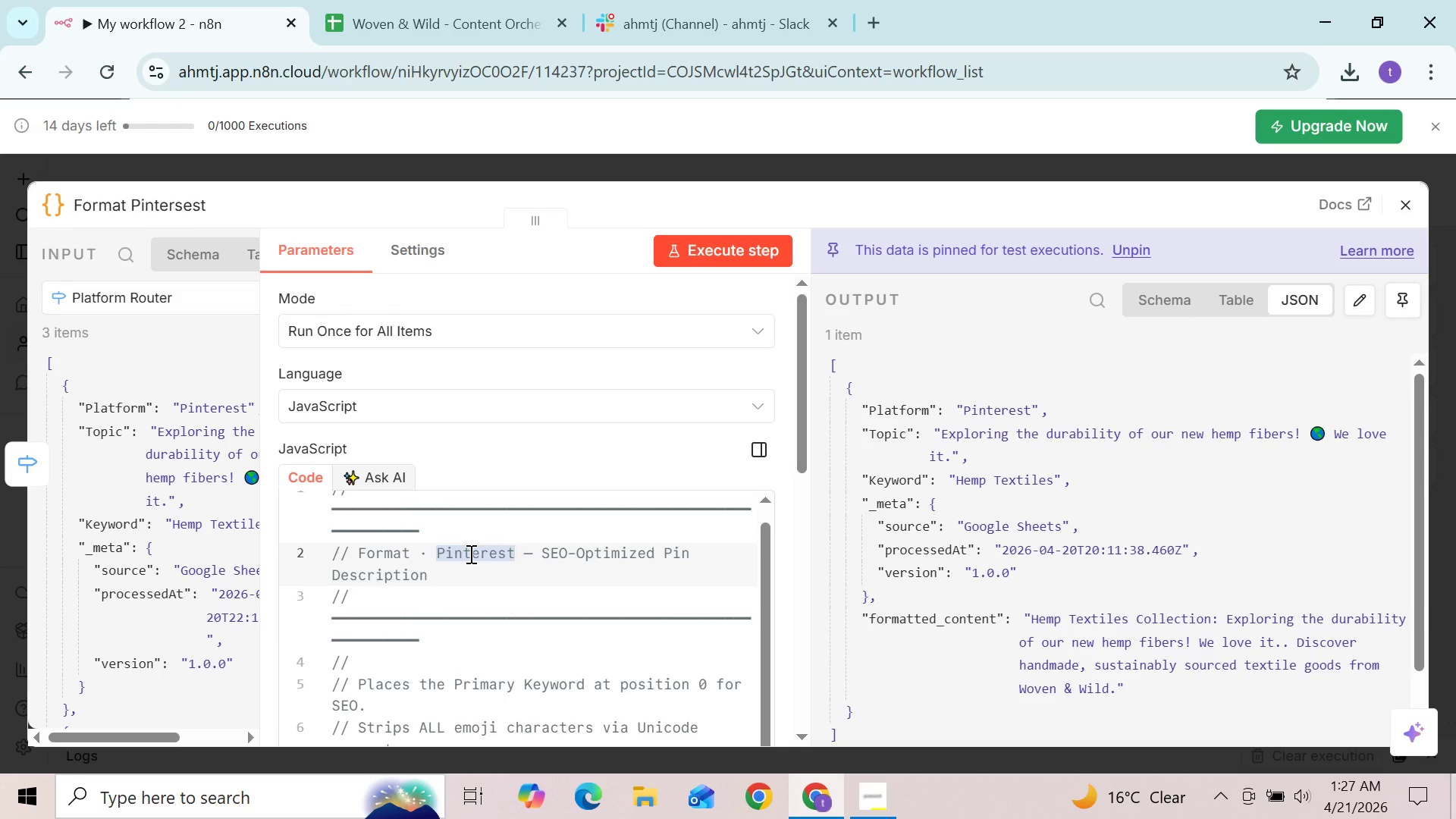 
type(Pinterest)
 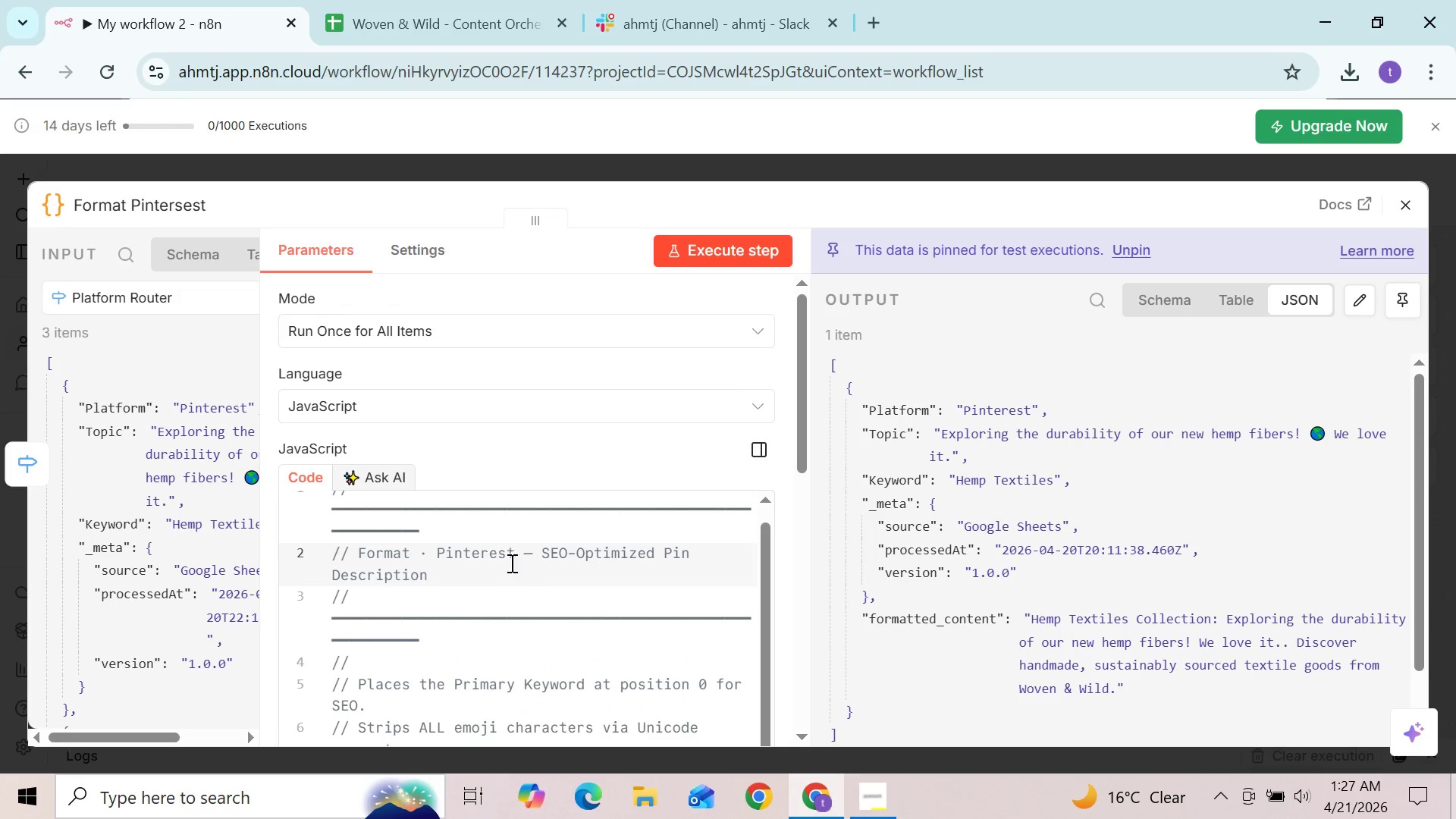 
left_click([549, 591])
 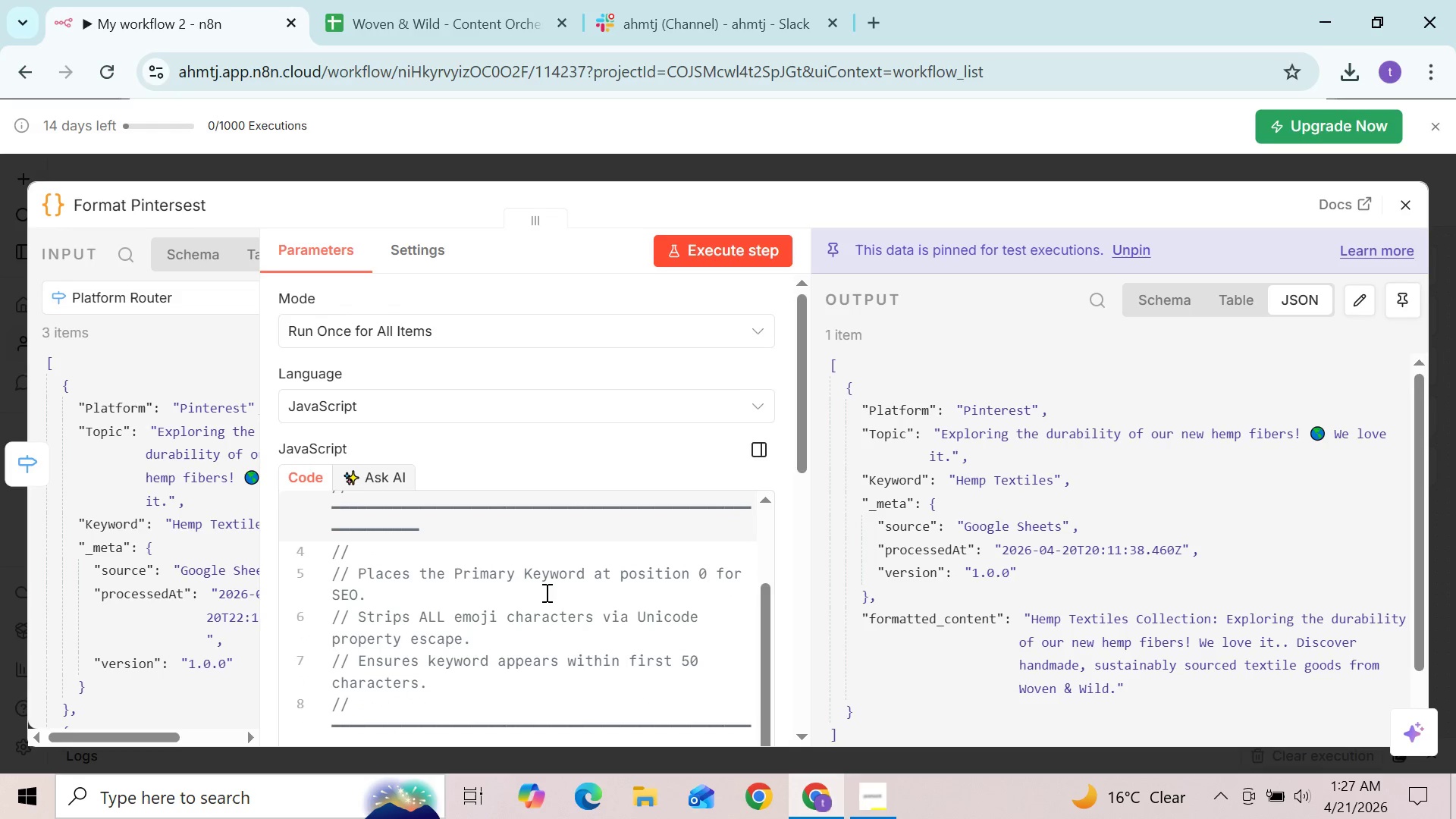 
double_click([641, 570])
 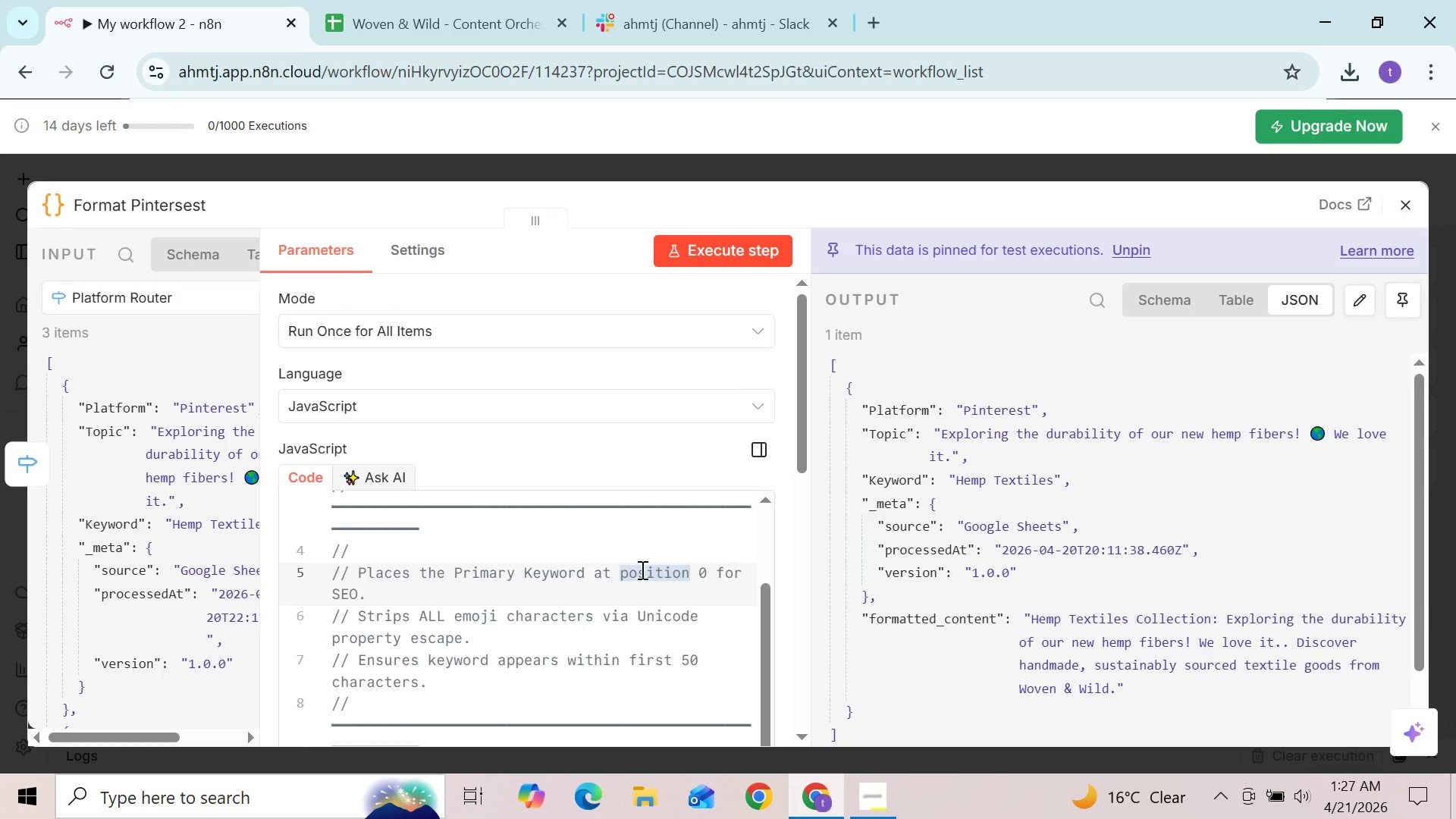 
type(position)
 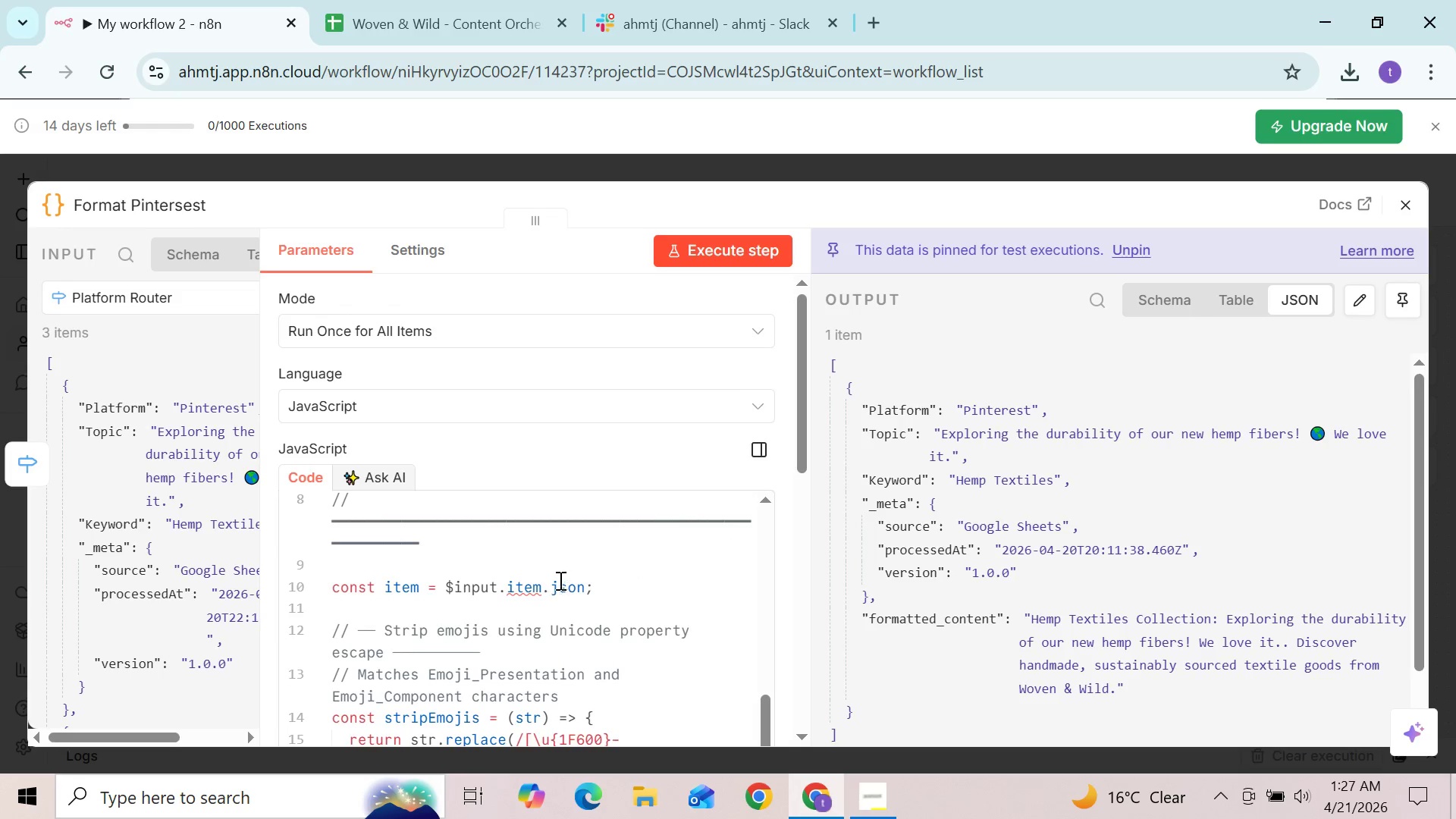 
double_click([529, 585])
 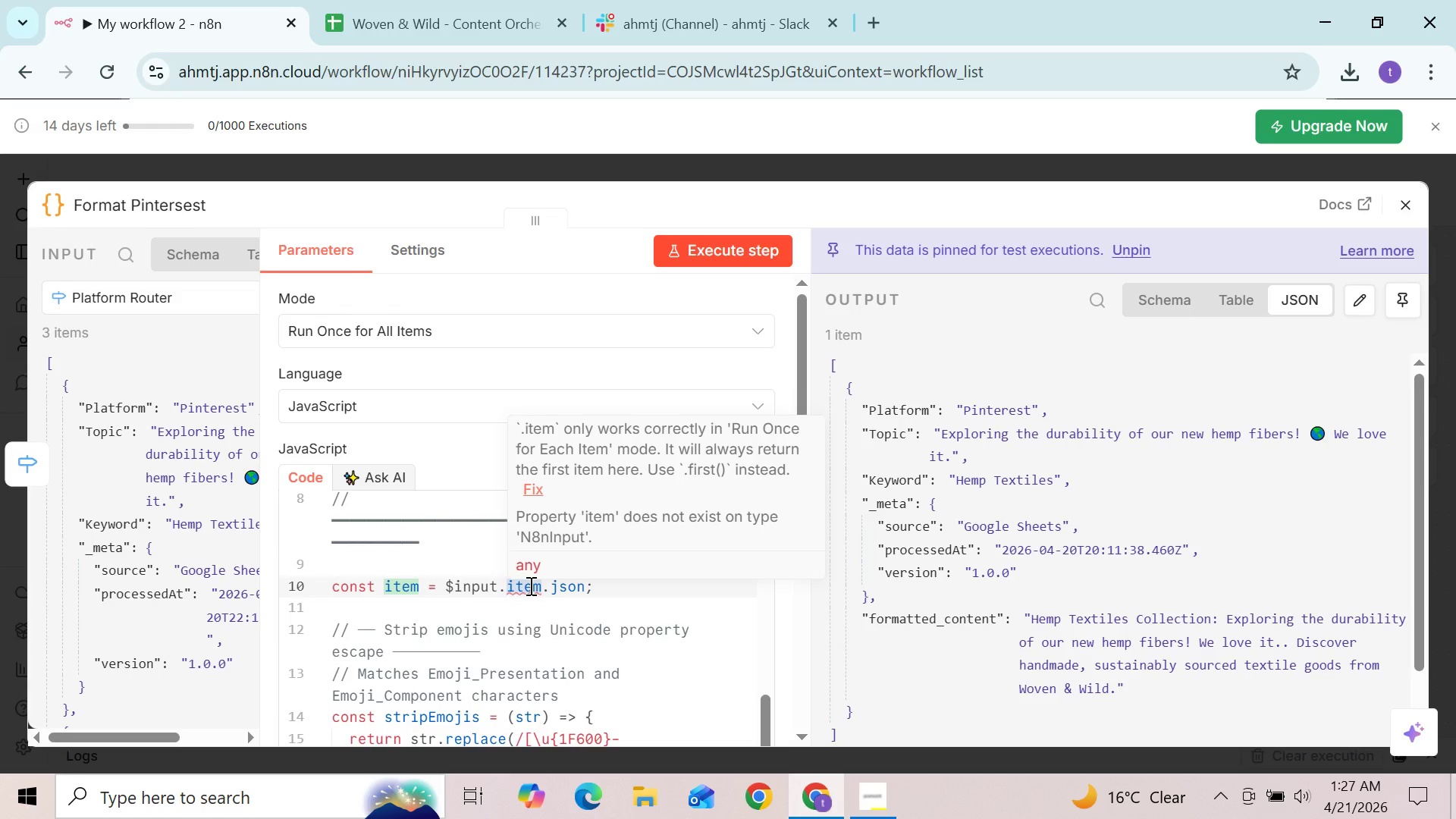 
type(item)
 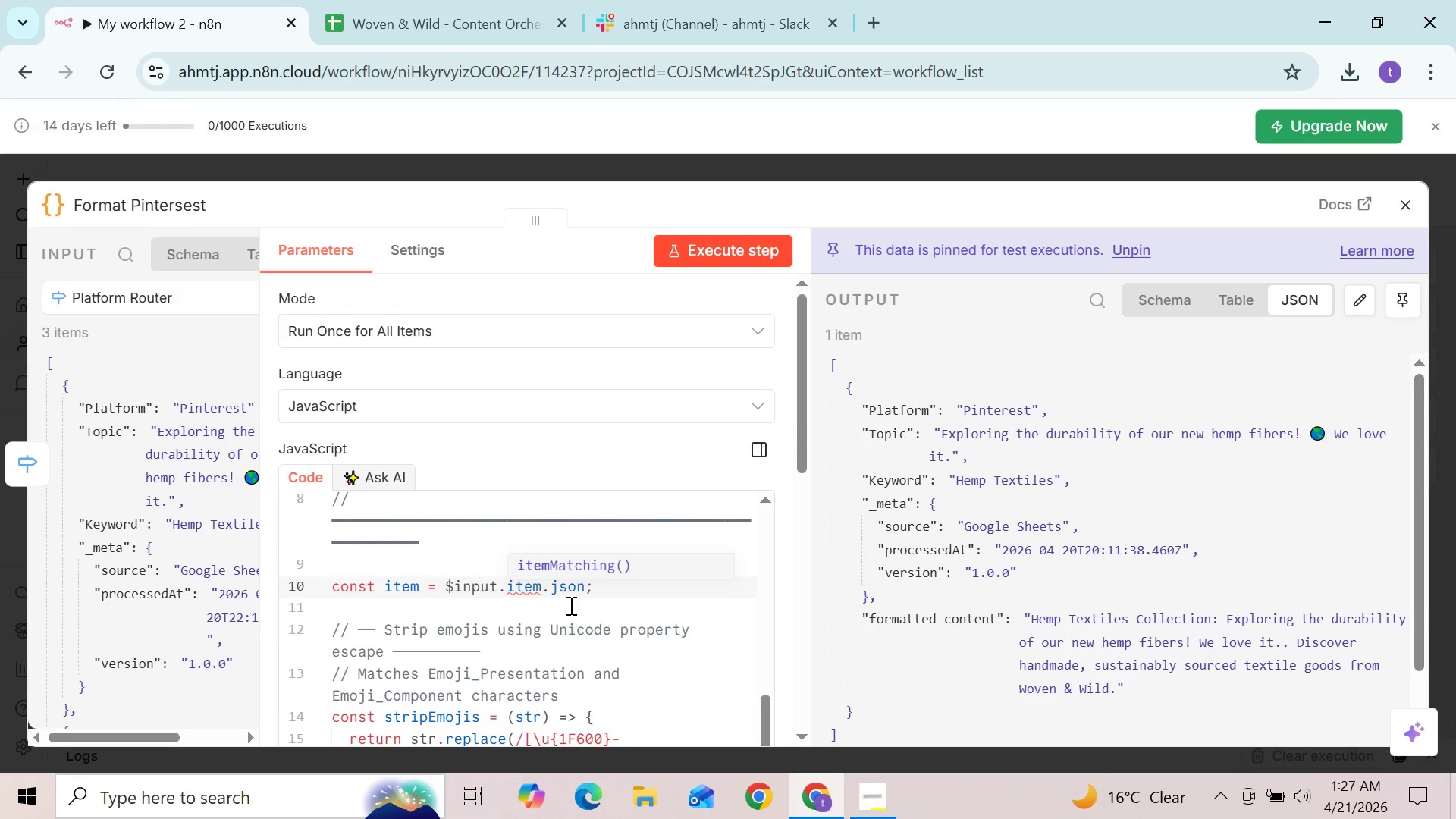 
left_click([570, 605])
 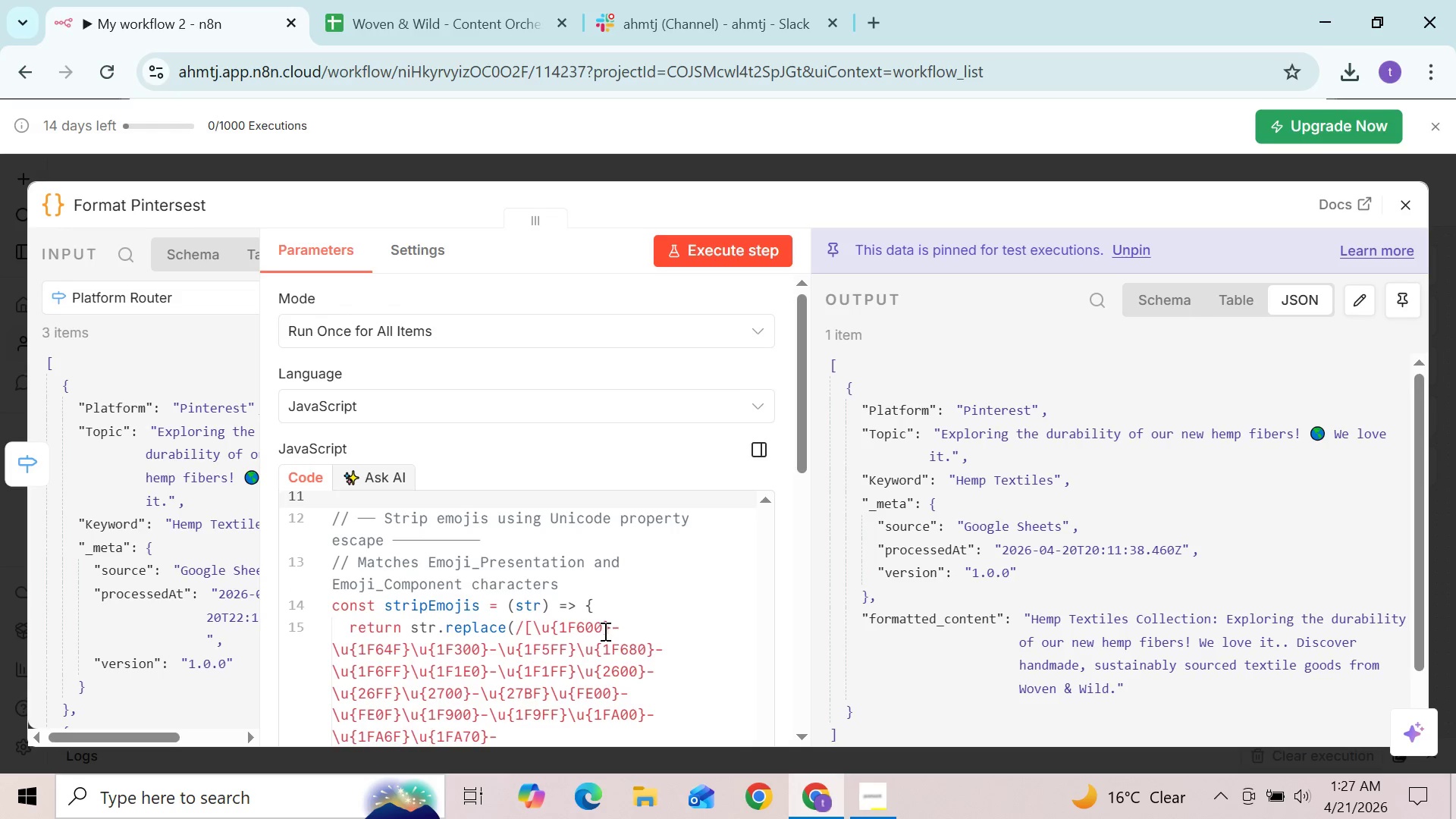 
left_click([598, 629])
 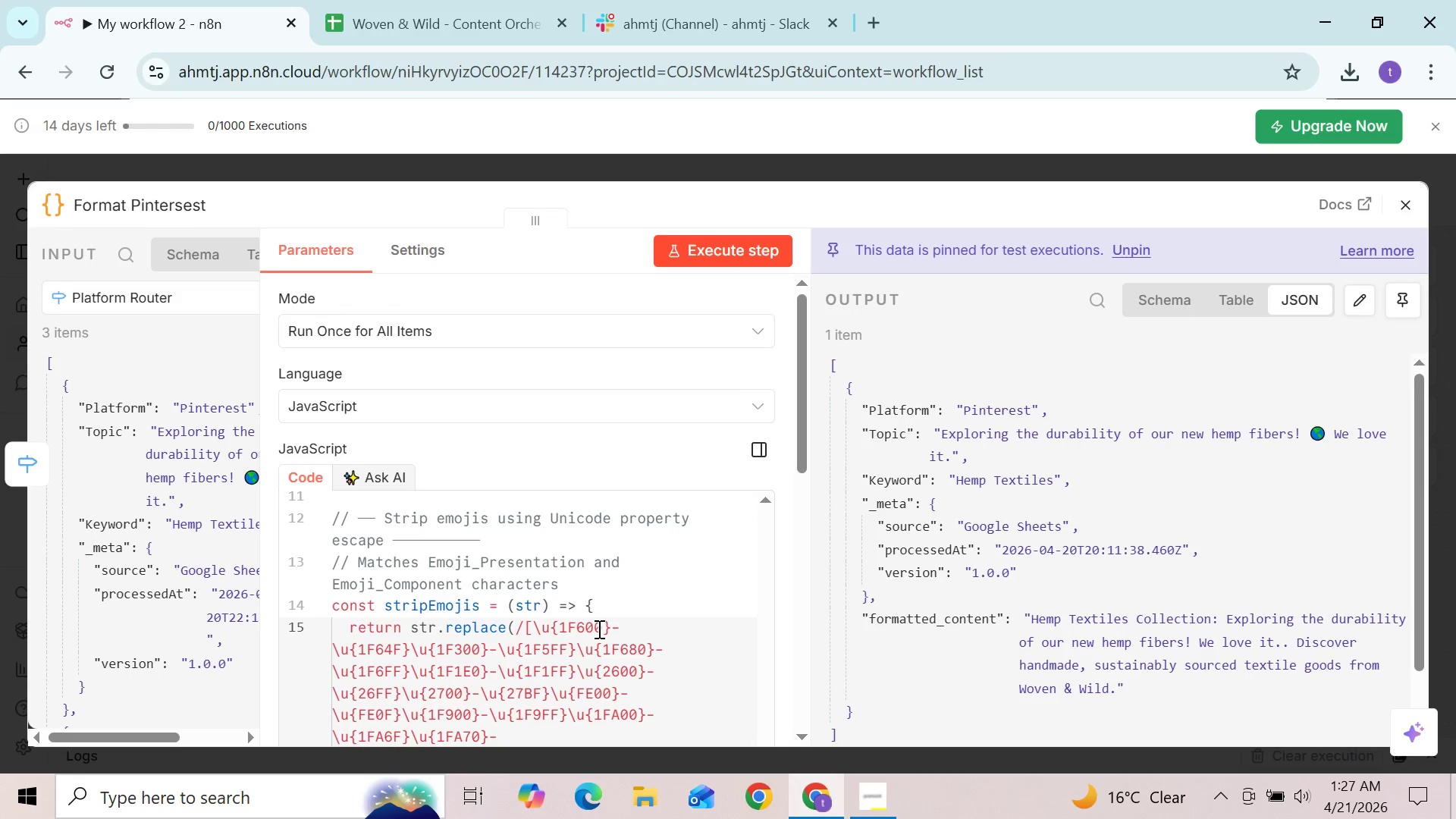 
key(ArrowRight)
 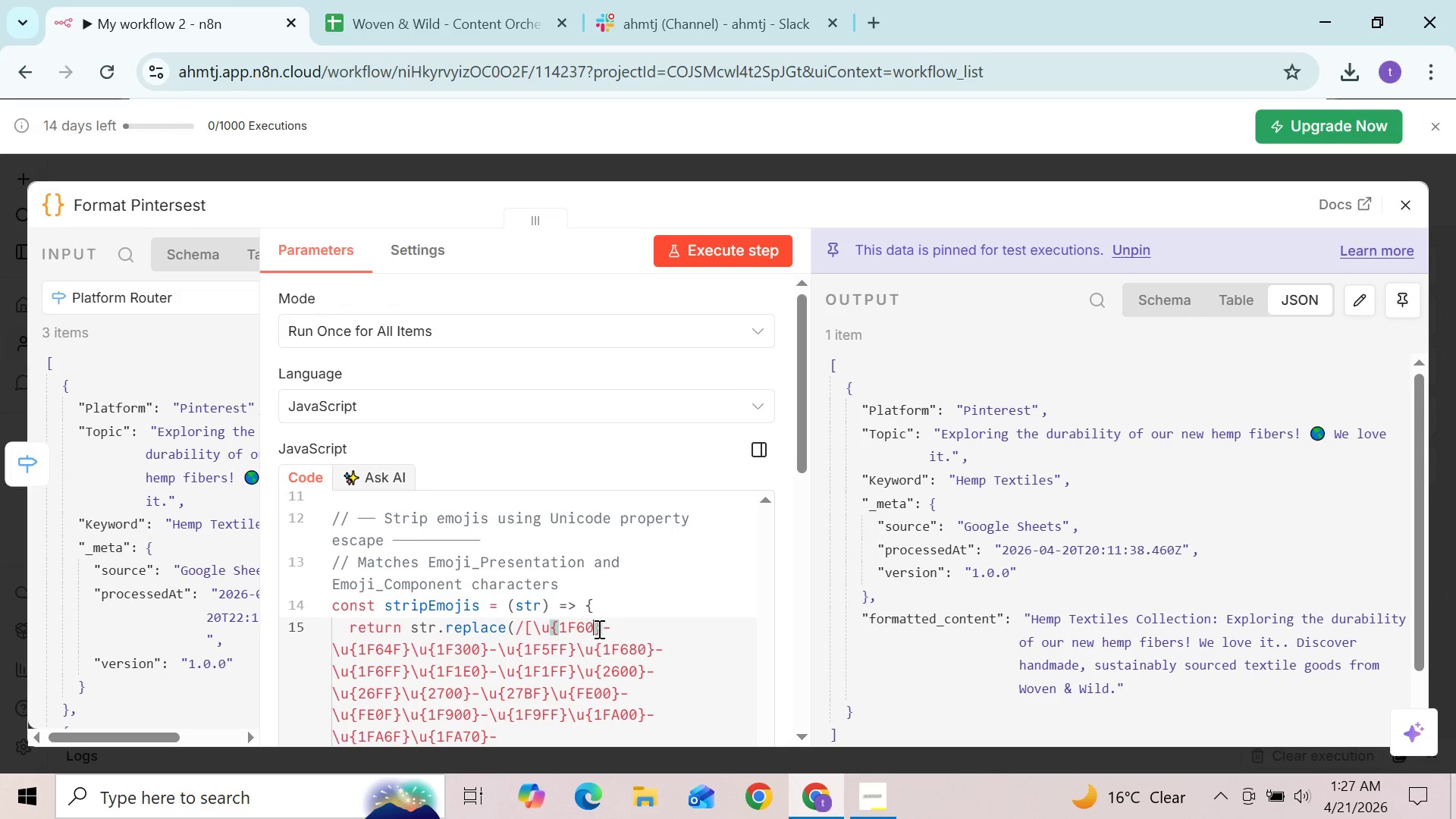 
key(Backspace)
key(Backspace)
key(Backspace)
type(600)
 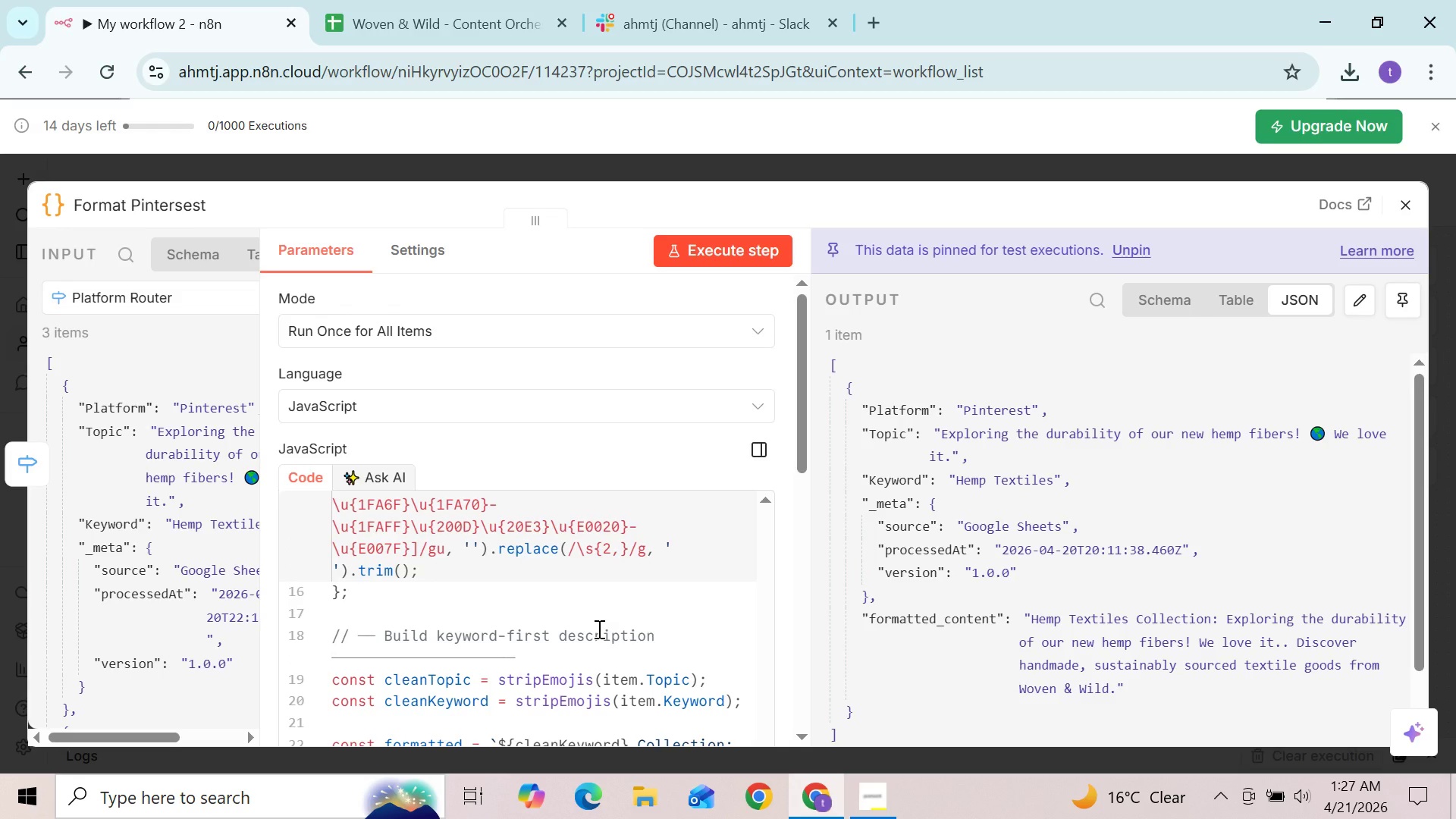 
right_click([598, 629])
 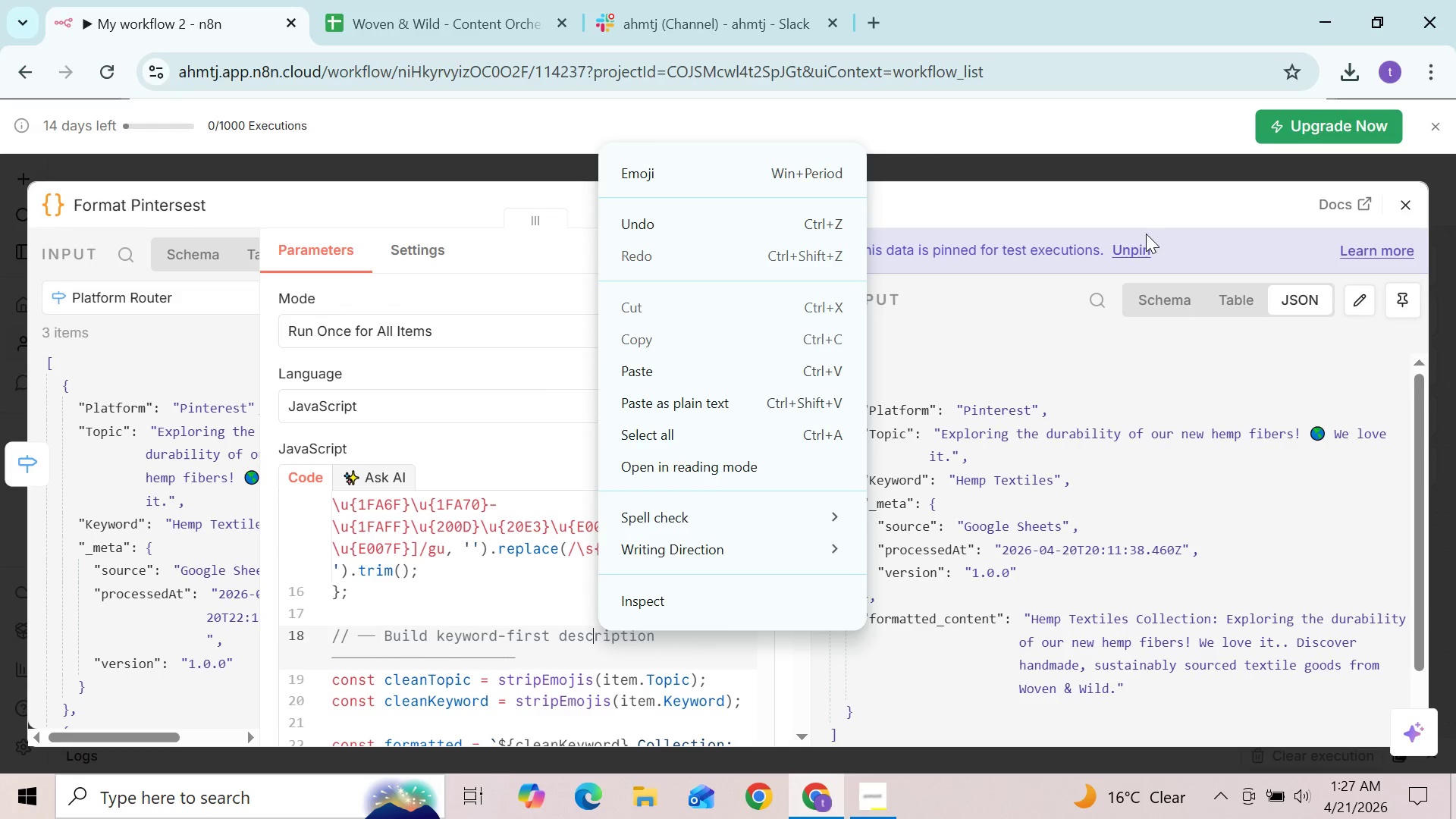 
left_click([1141, 242])
 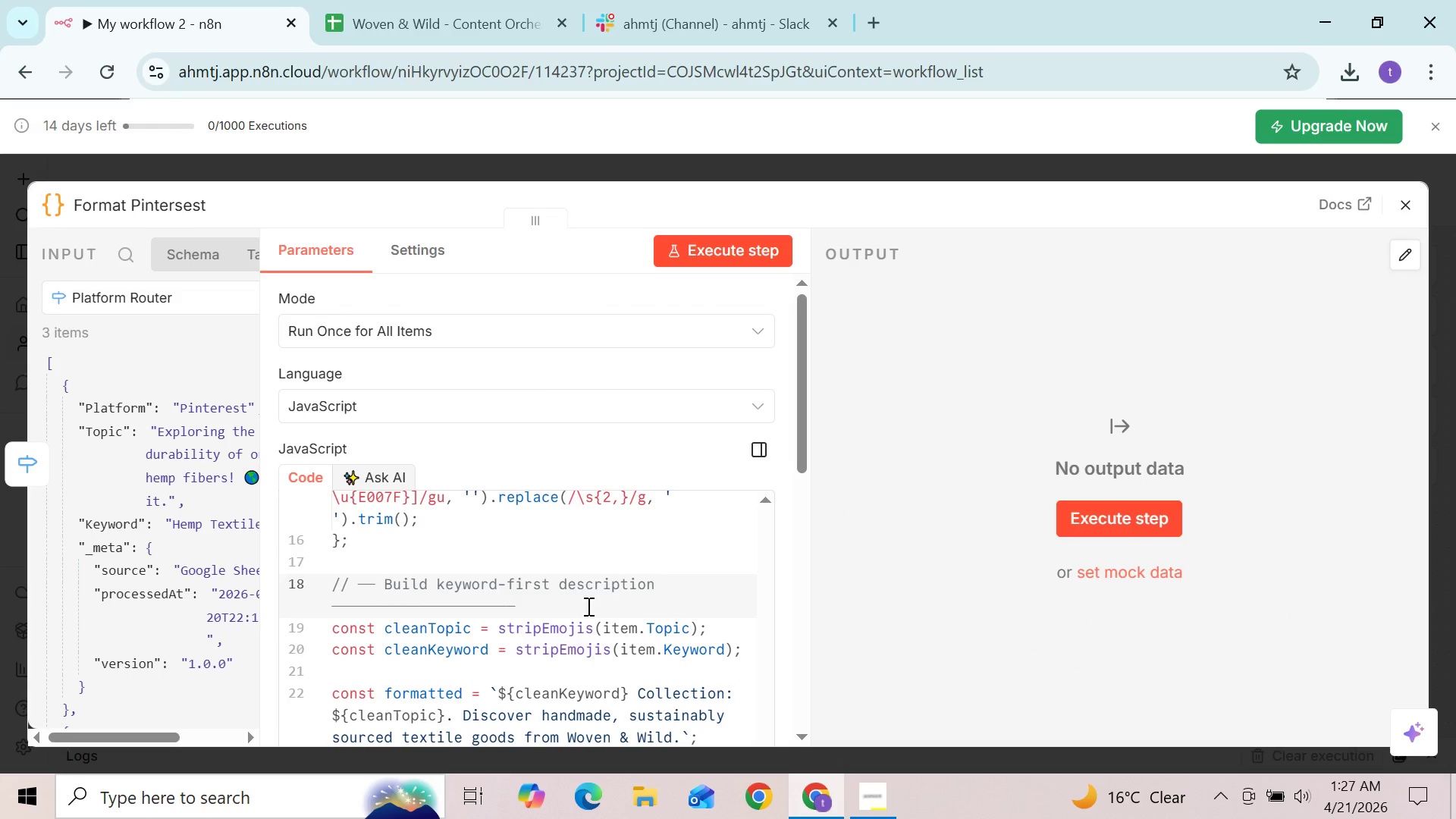 
right_click([587, 606])
 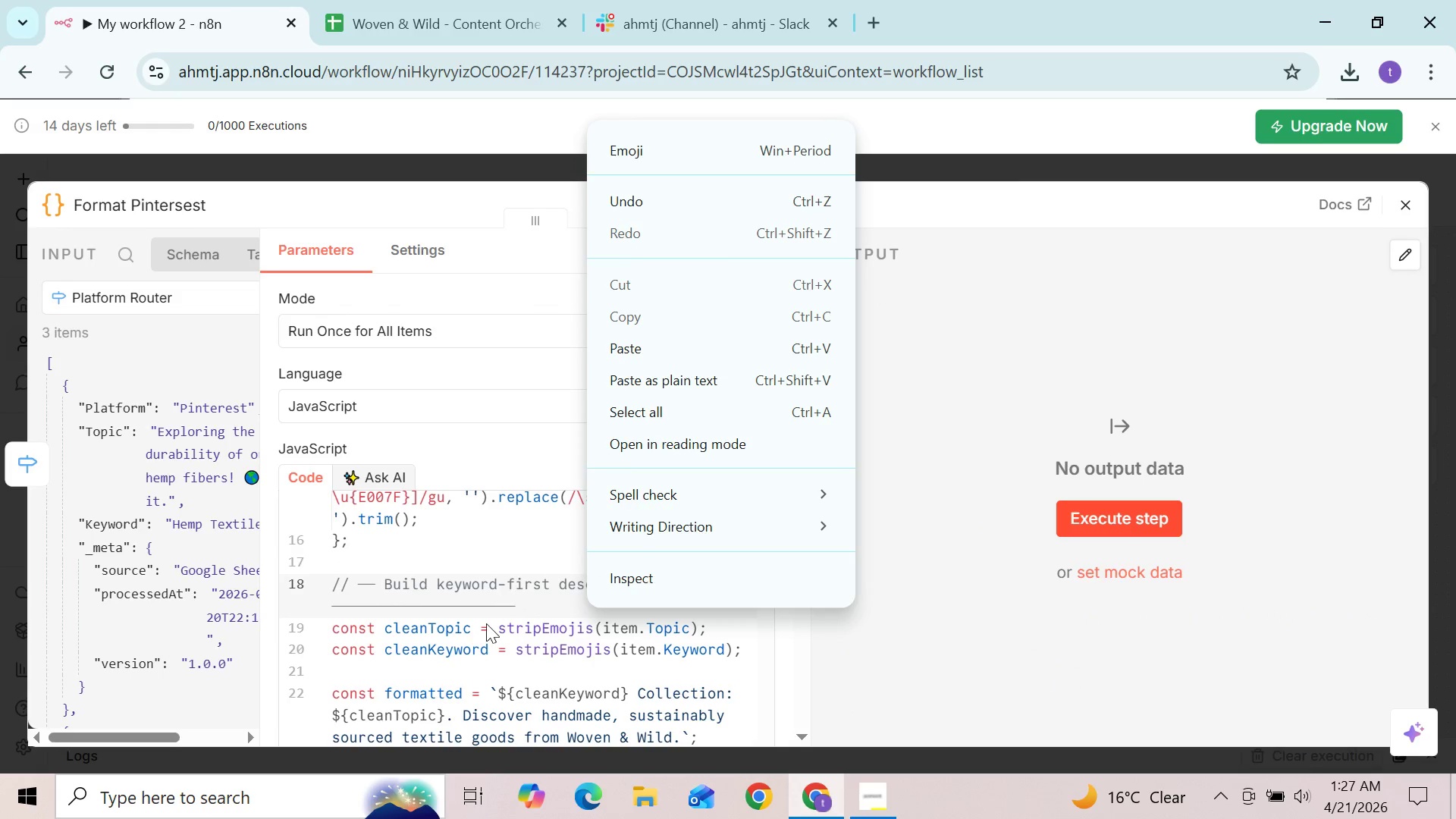 
left_click([486, 623])
 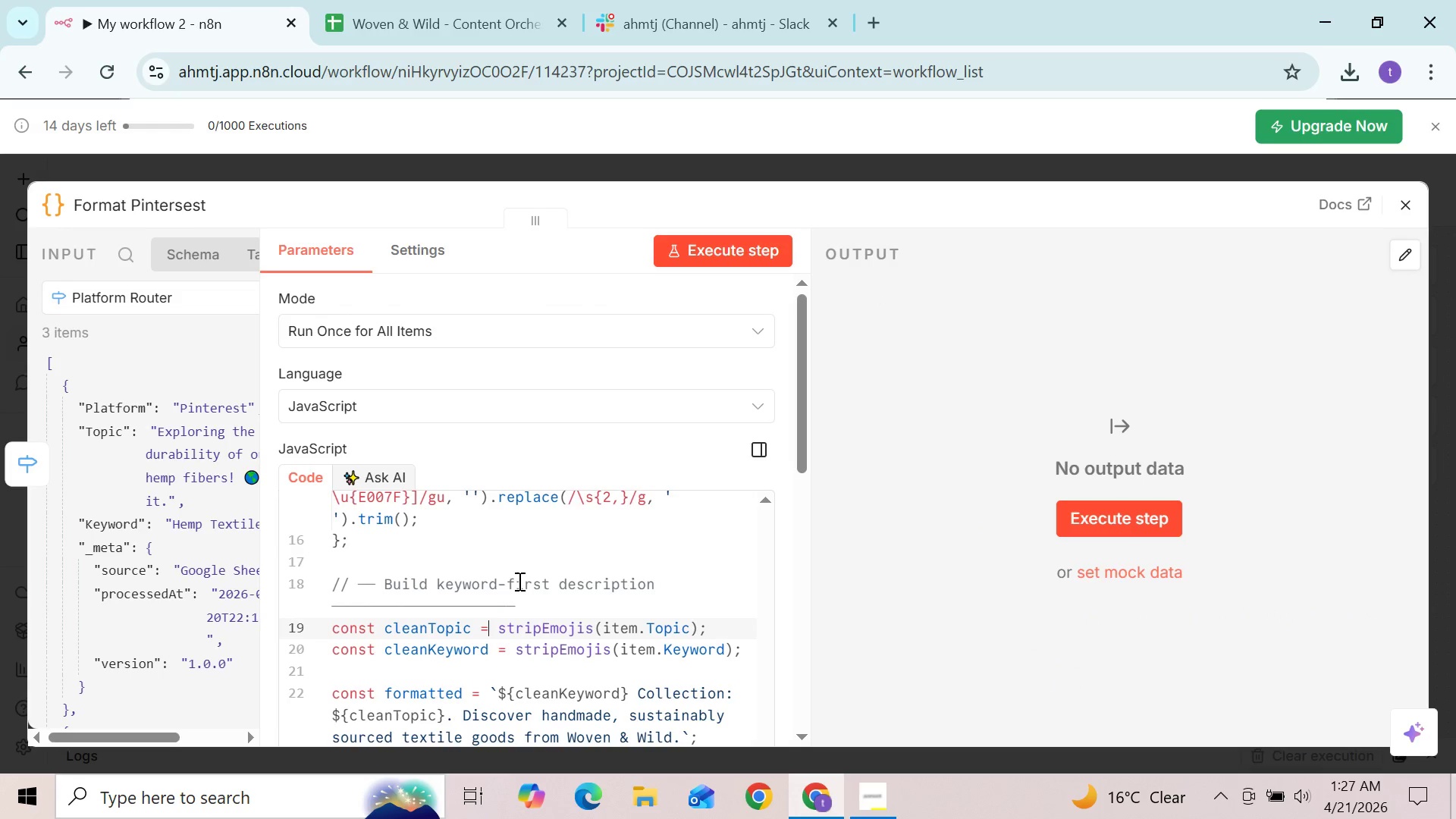 
double_click([519, 581])
 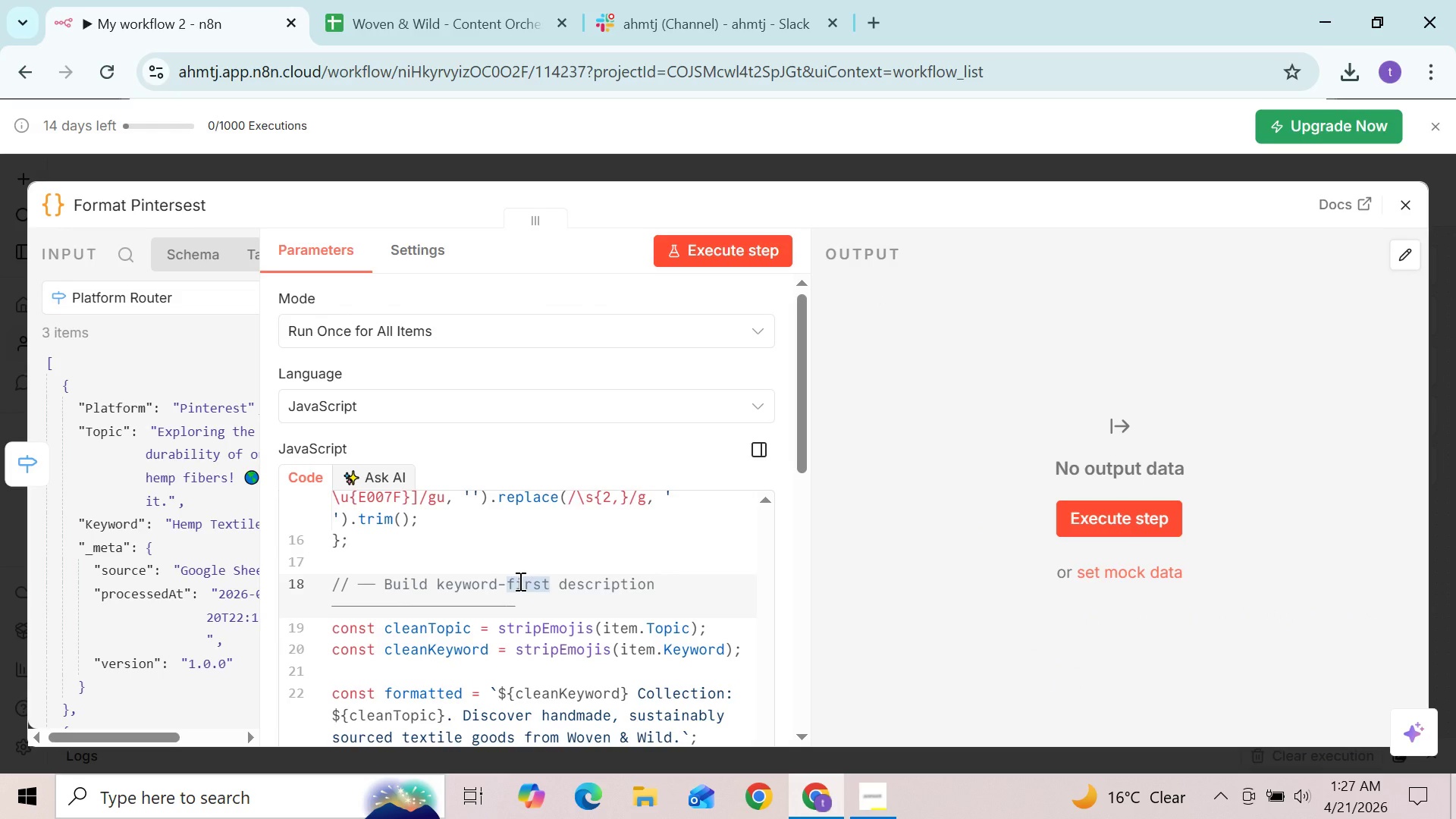 
type(first)
 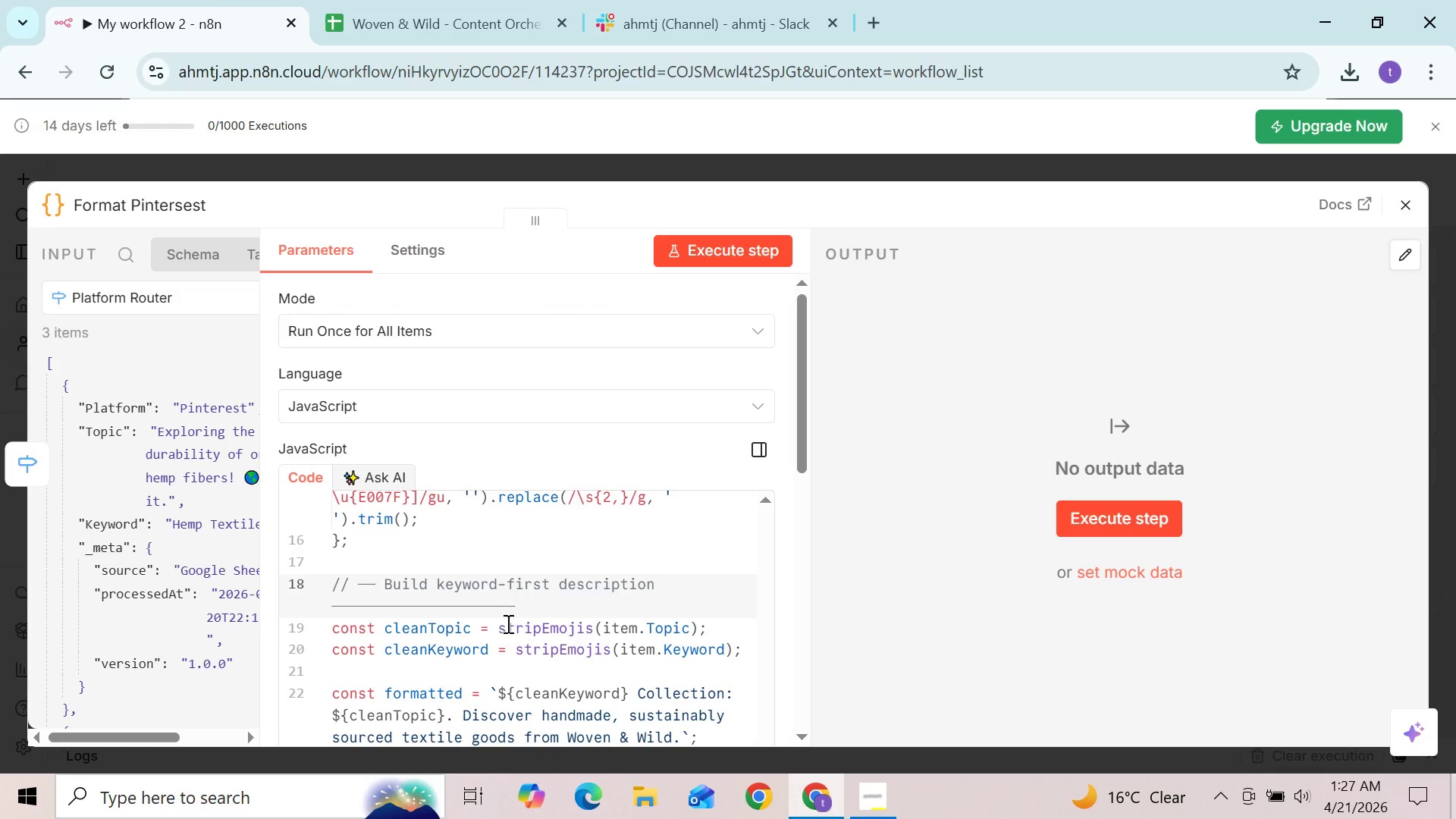 
left_click([507, 623])
 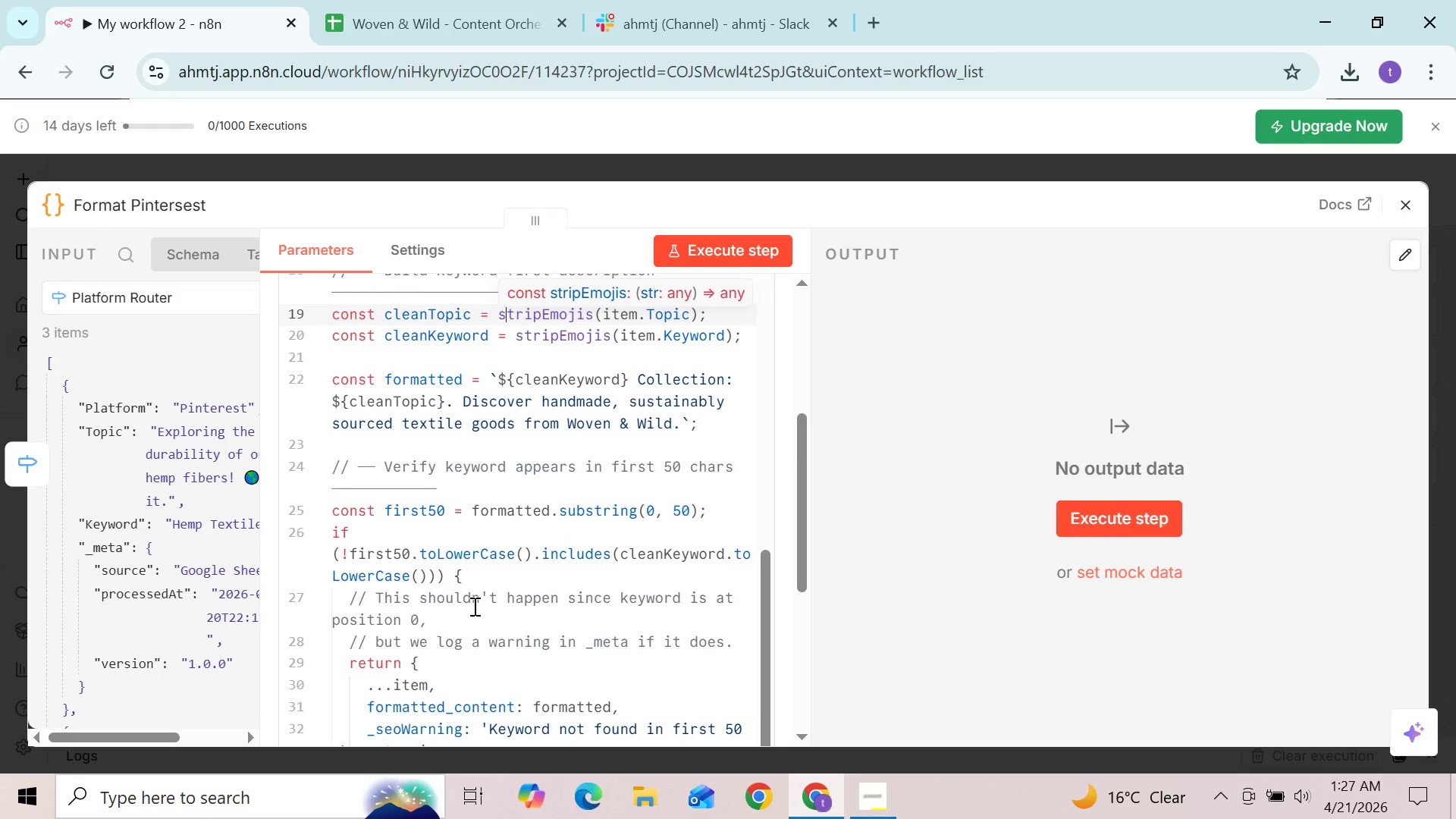 
double_click([387, 554])
 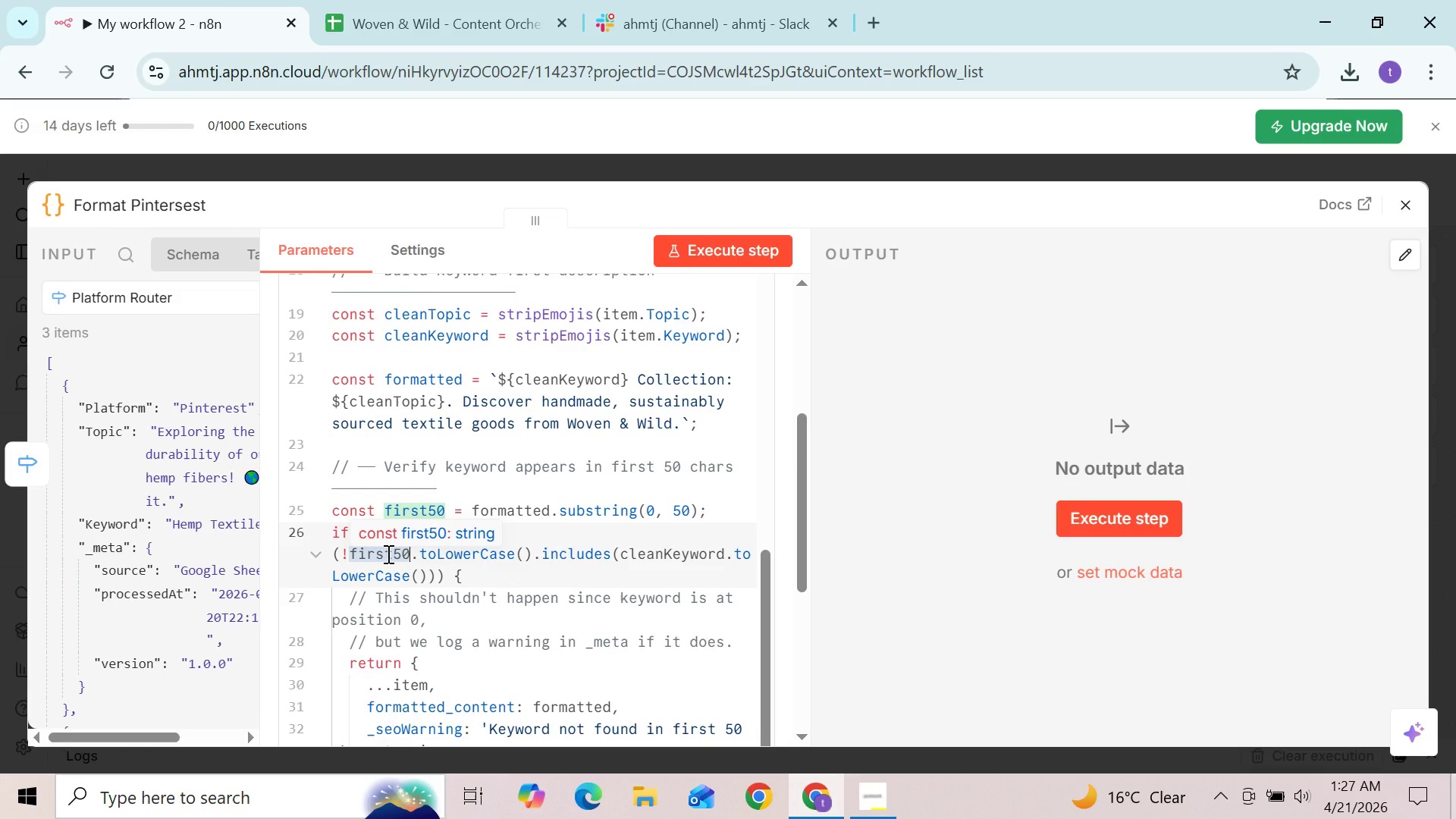 
type(first50)
 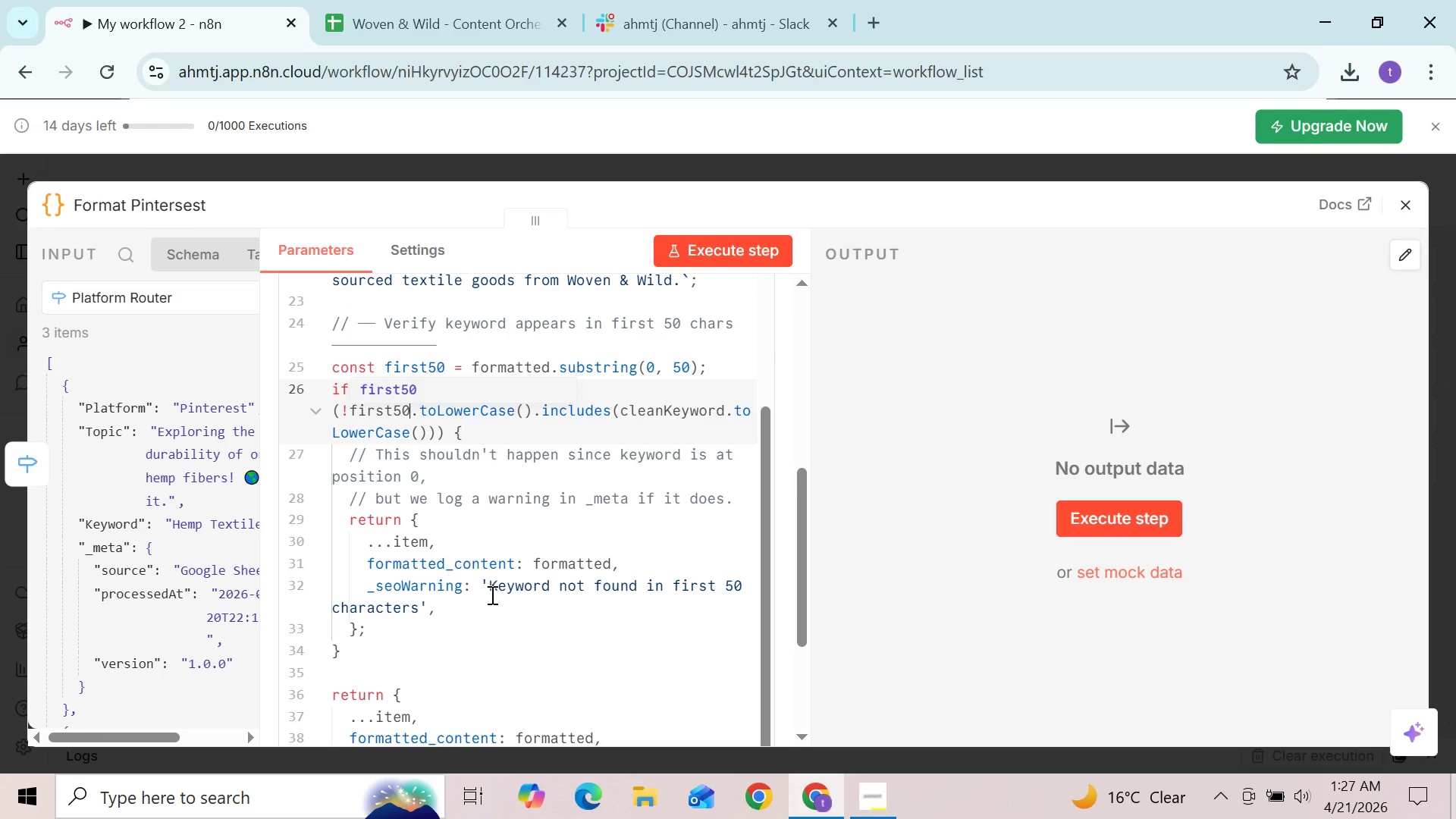 
double_click([576, 587])
 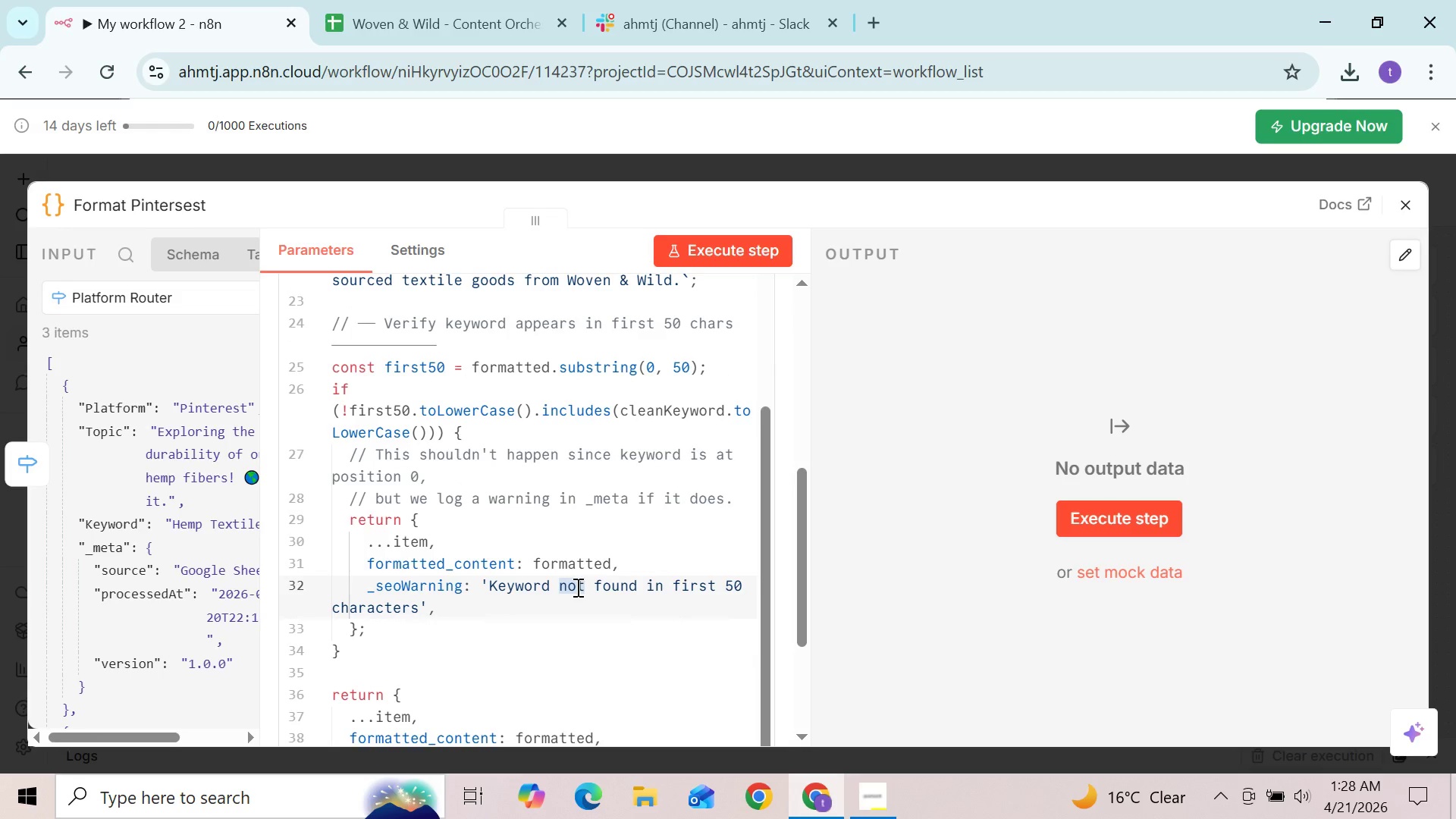 
key(N)
 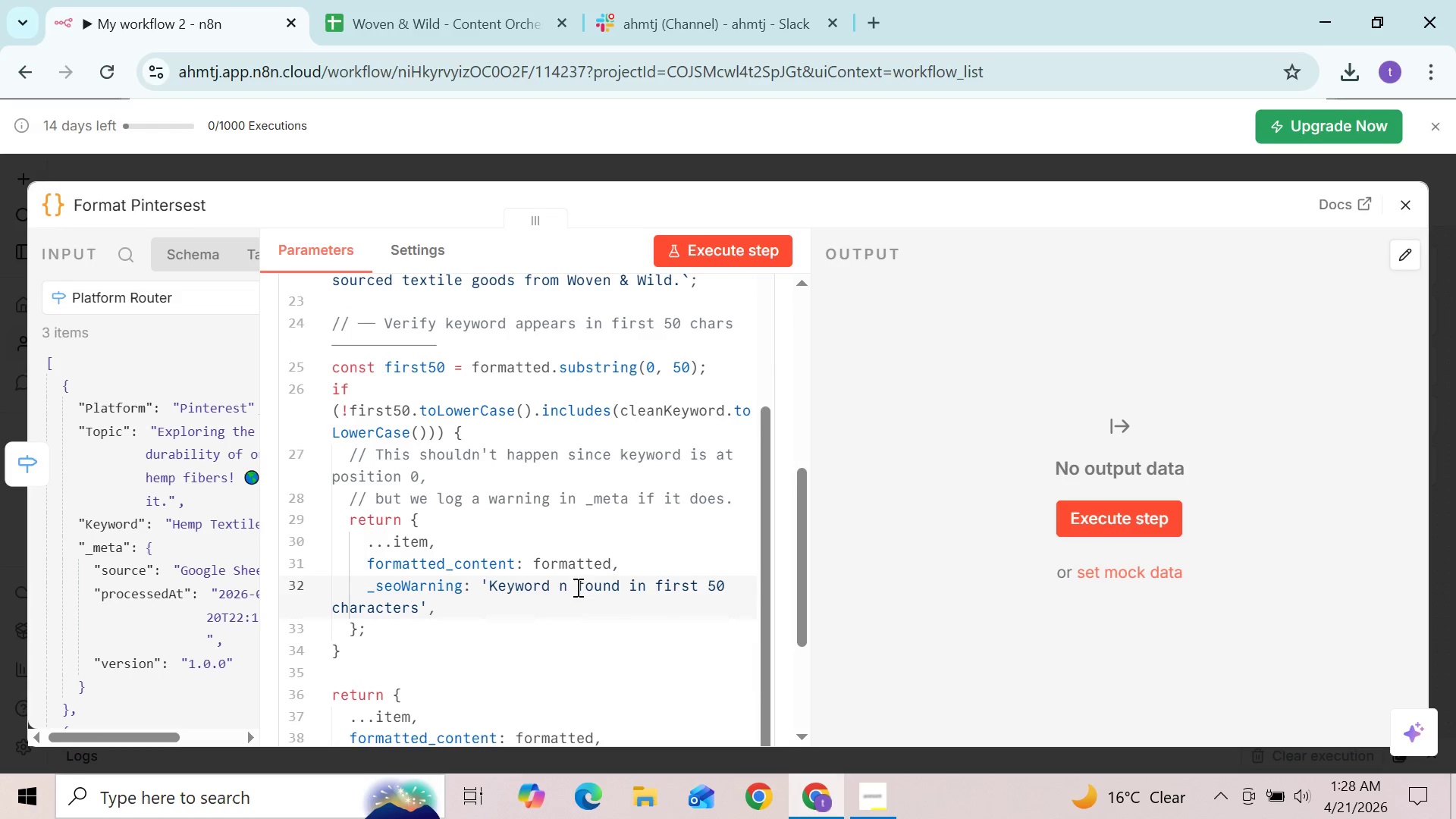 
wait(6.3)
 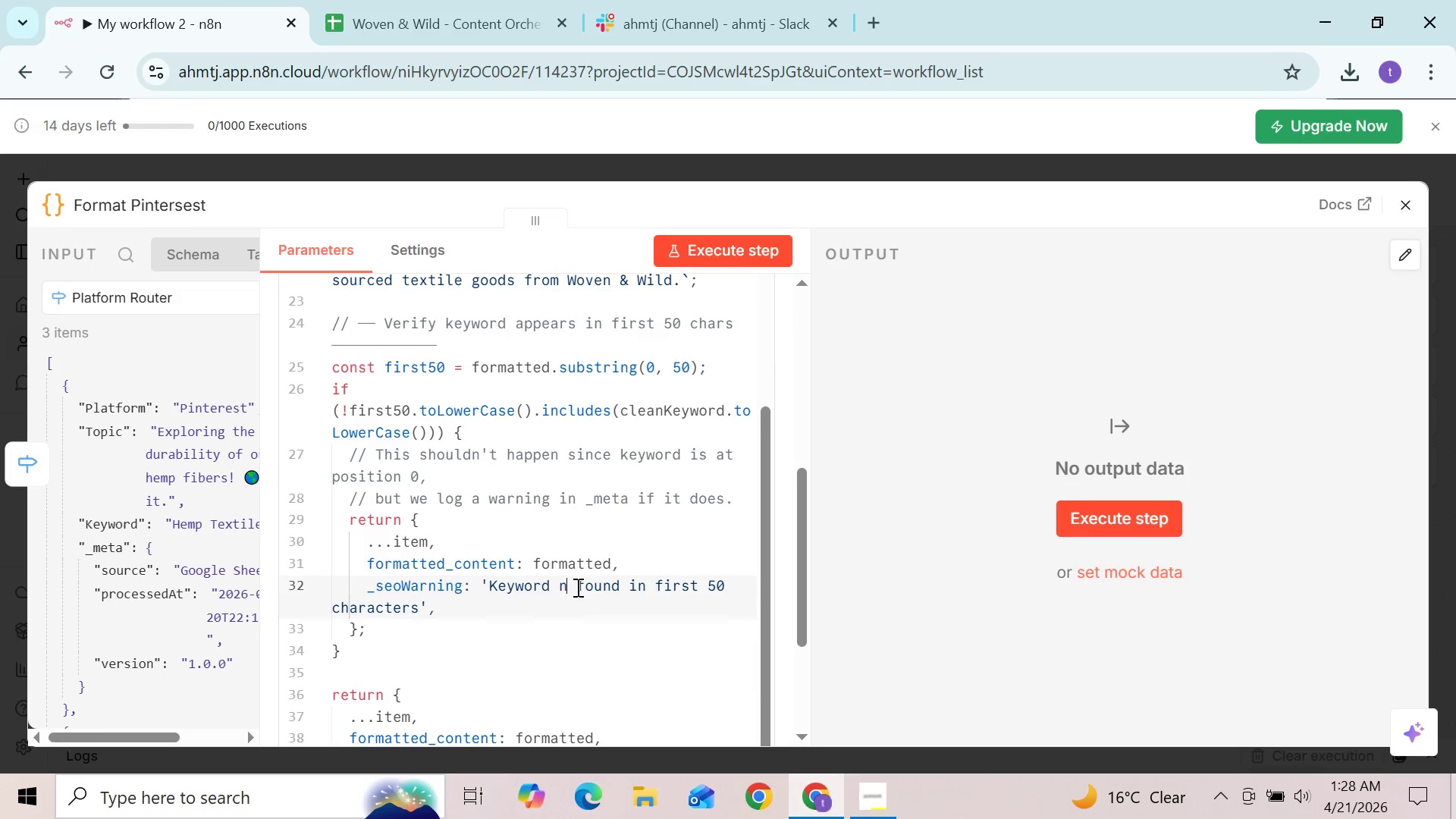 
type(ot)
 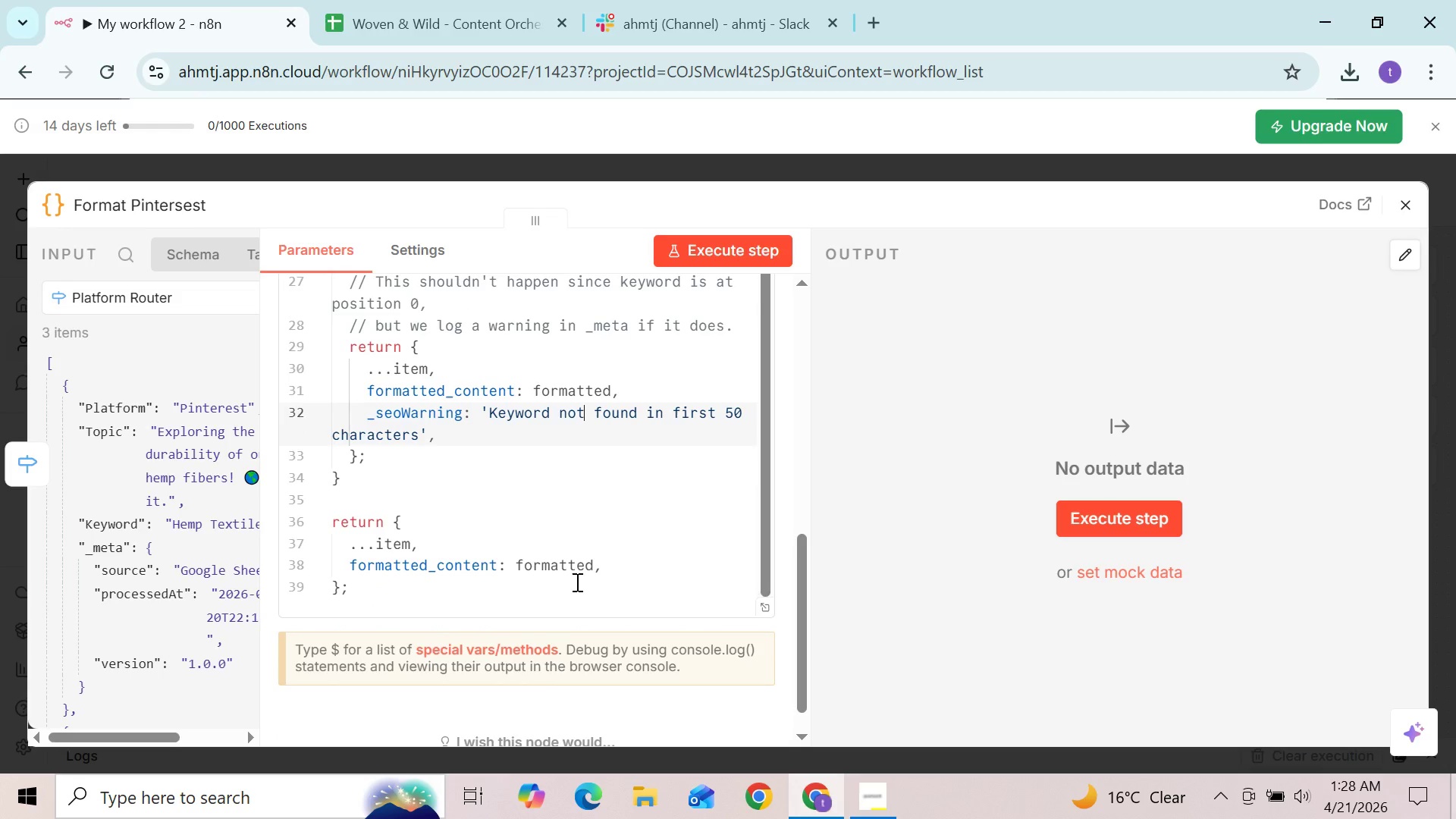 
double_click([573, 567])
 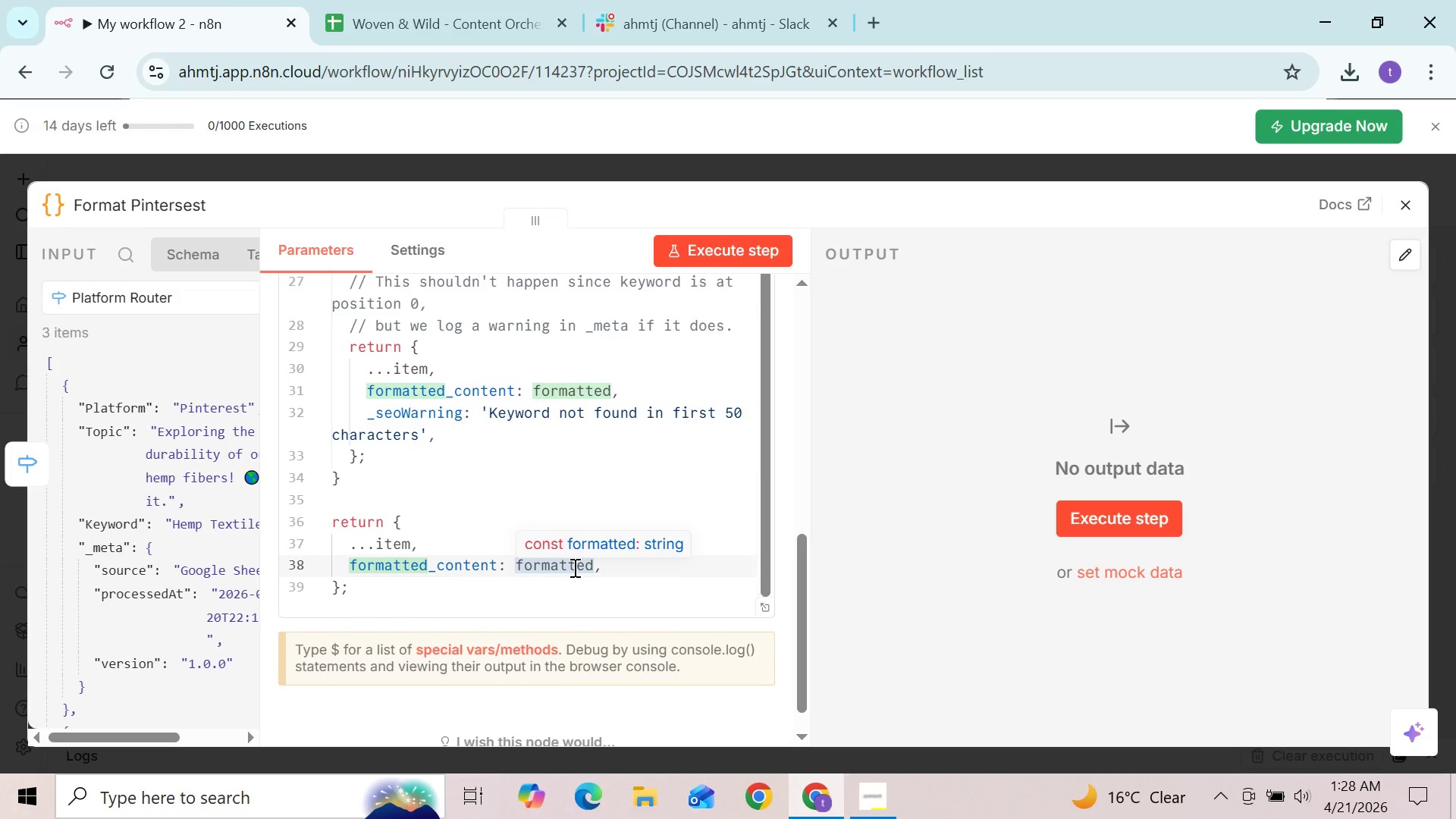 
type(formatted)
 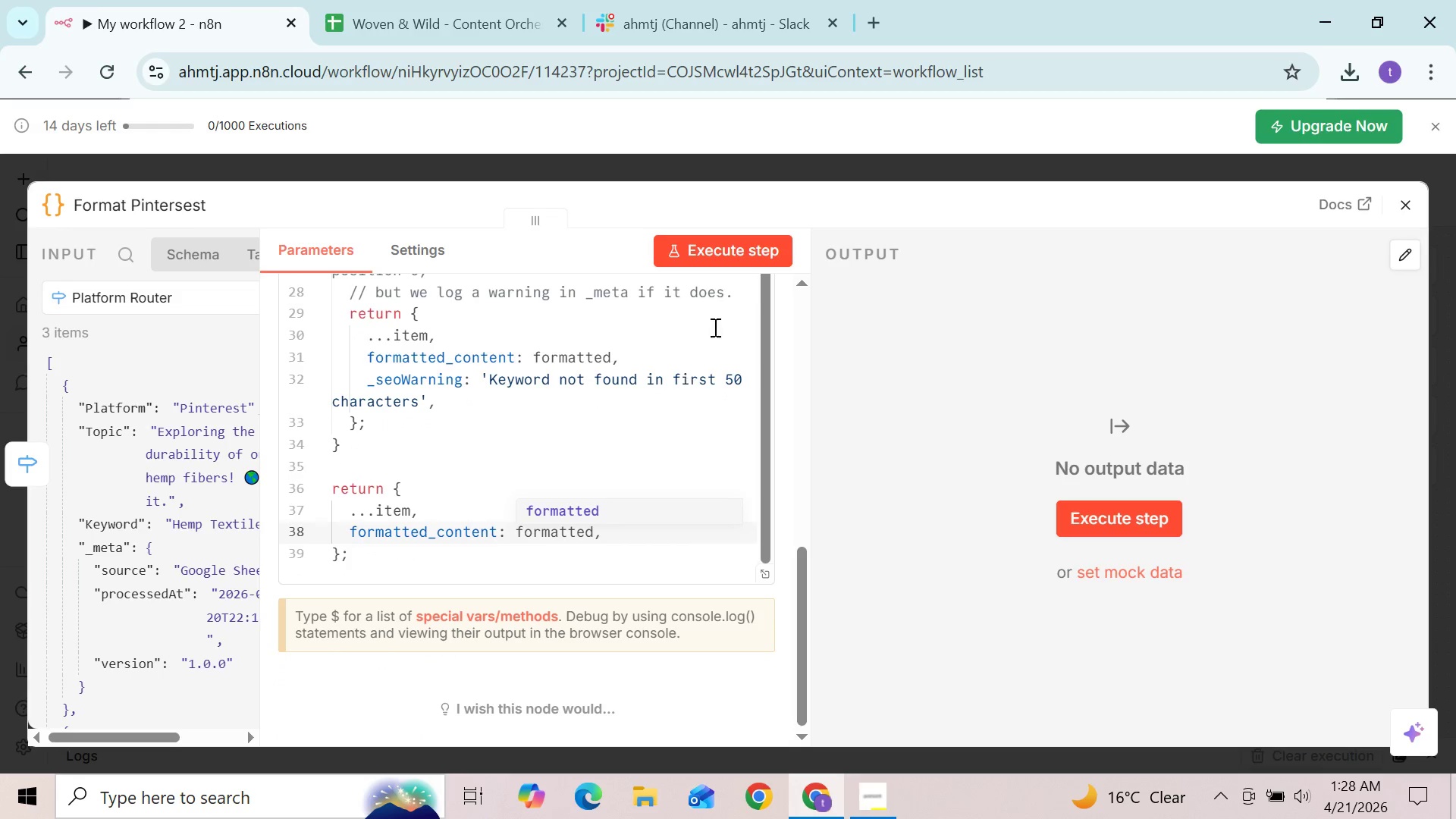 
left_click([725, 258])
 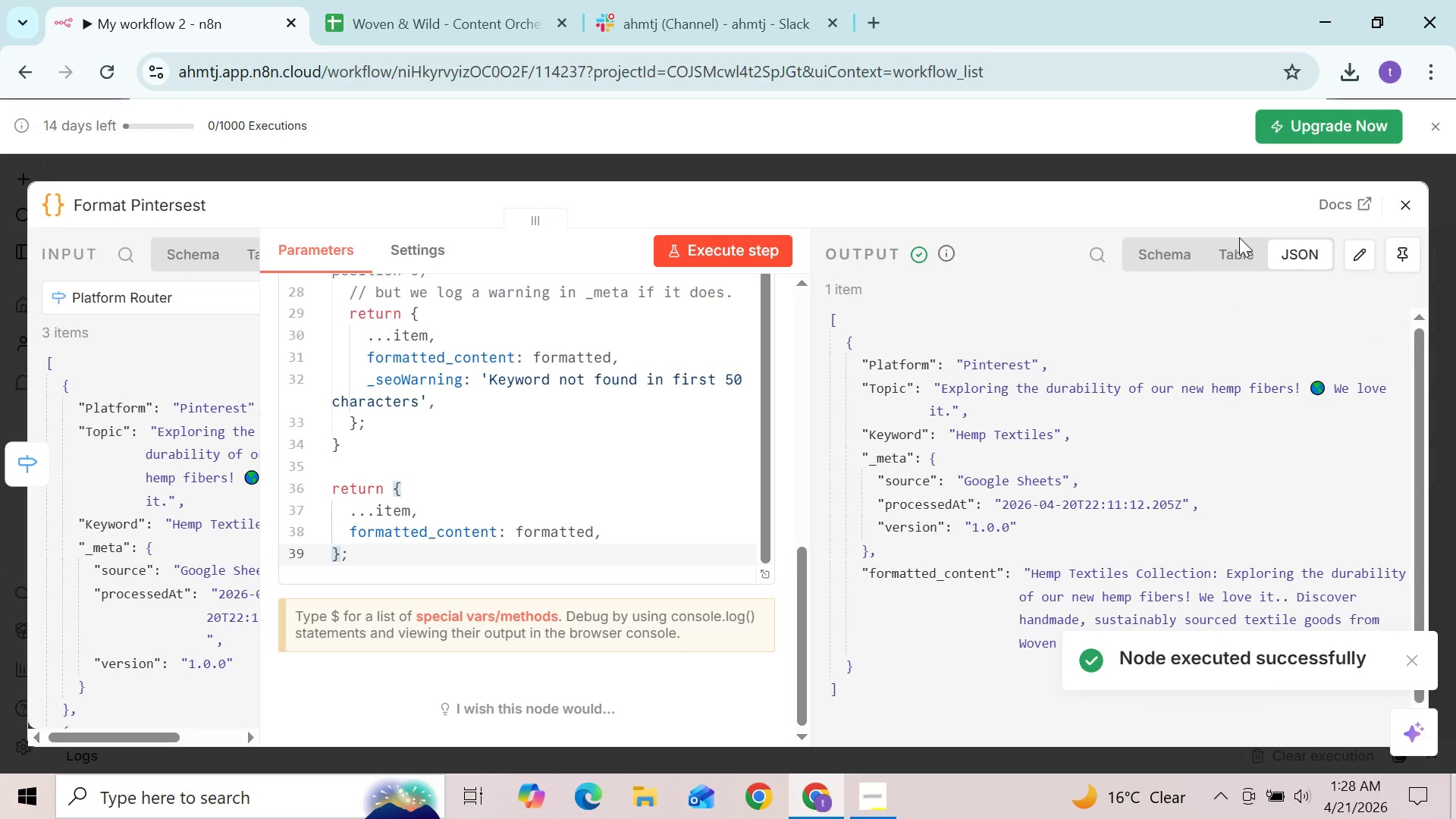 
wait(7.84)
 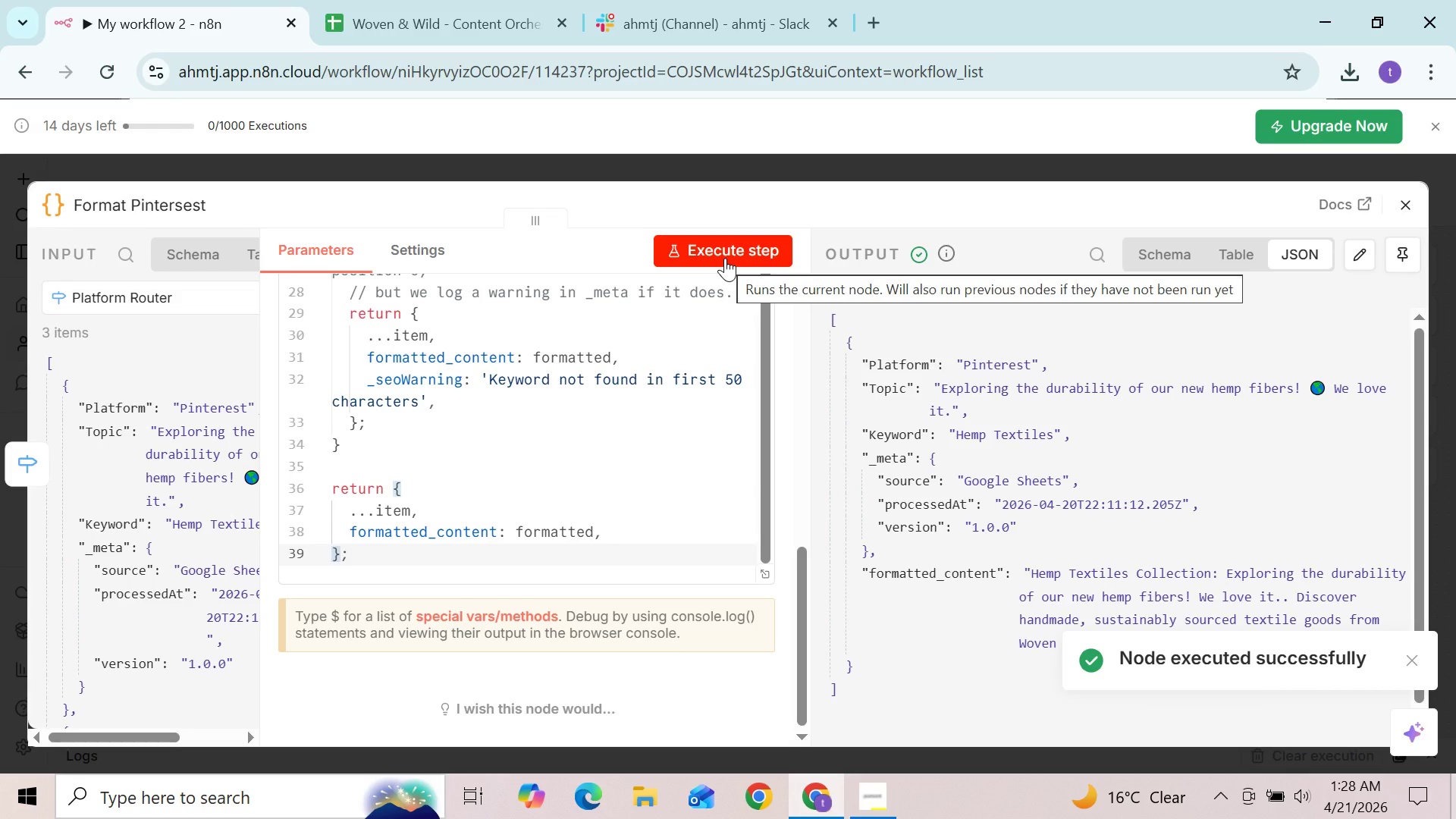 
left_click([1210, 256])
 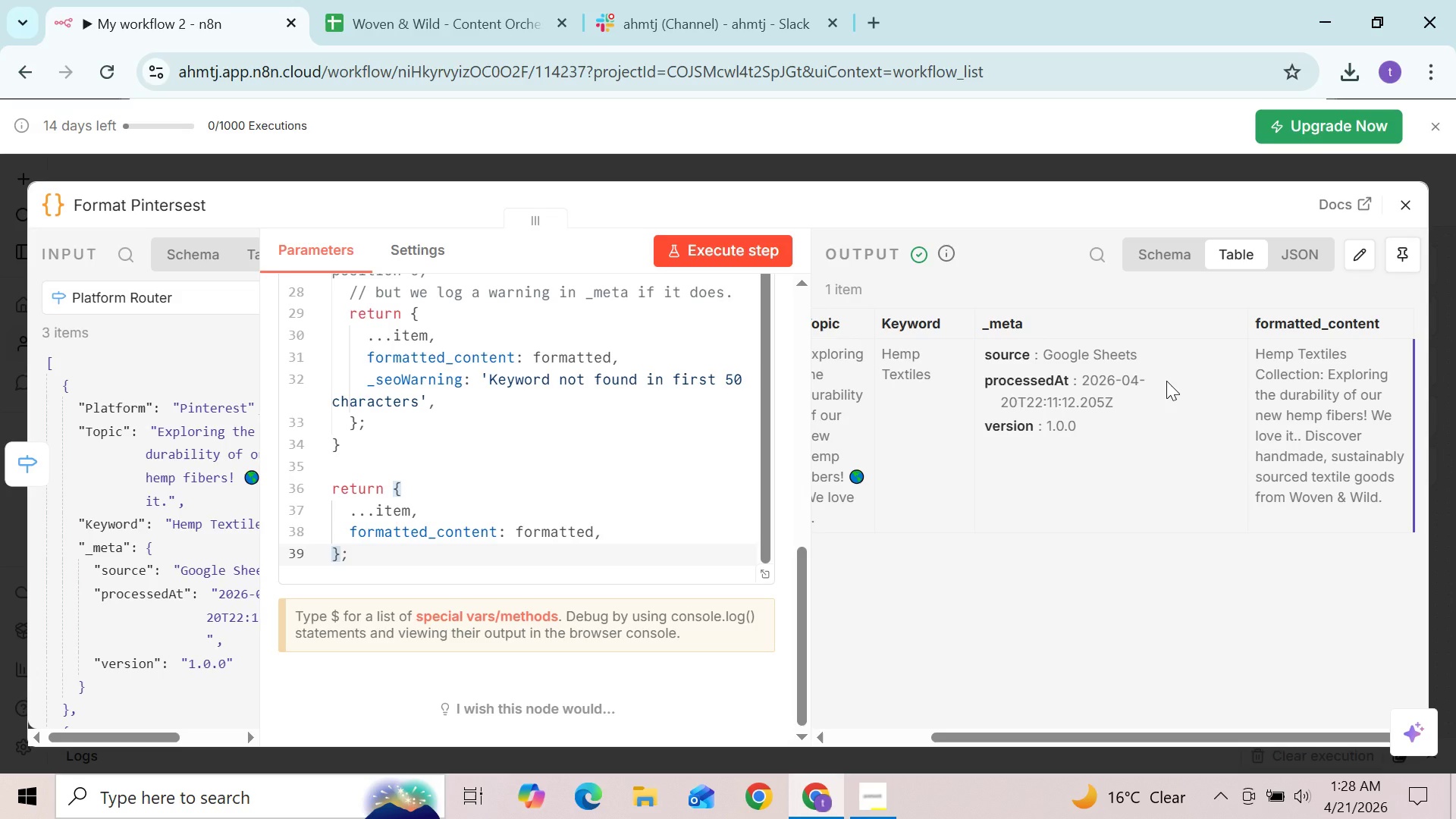 
wait(5.98)
 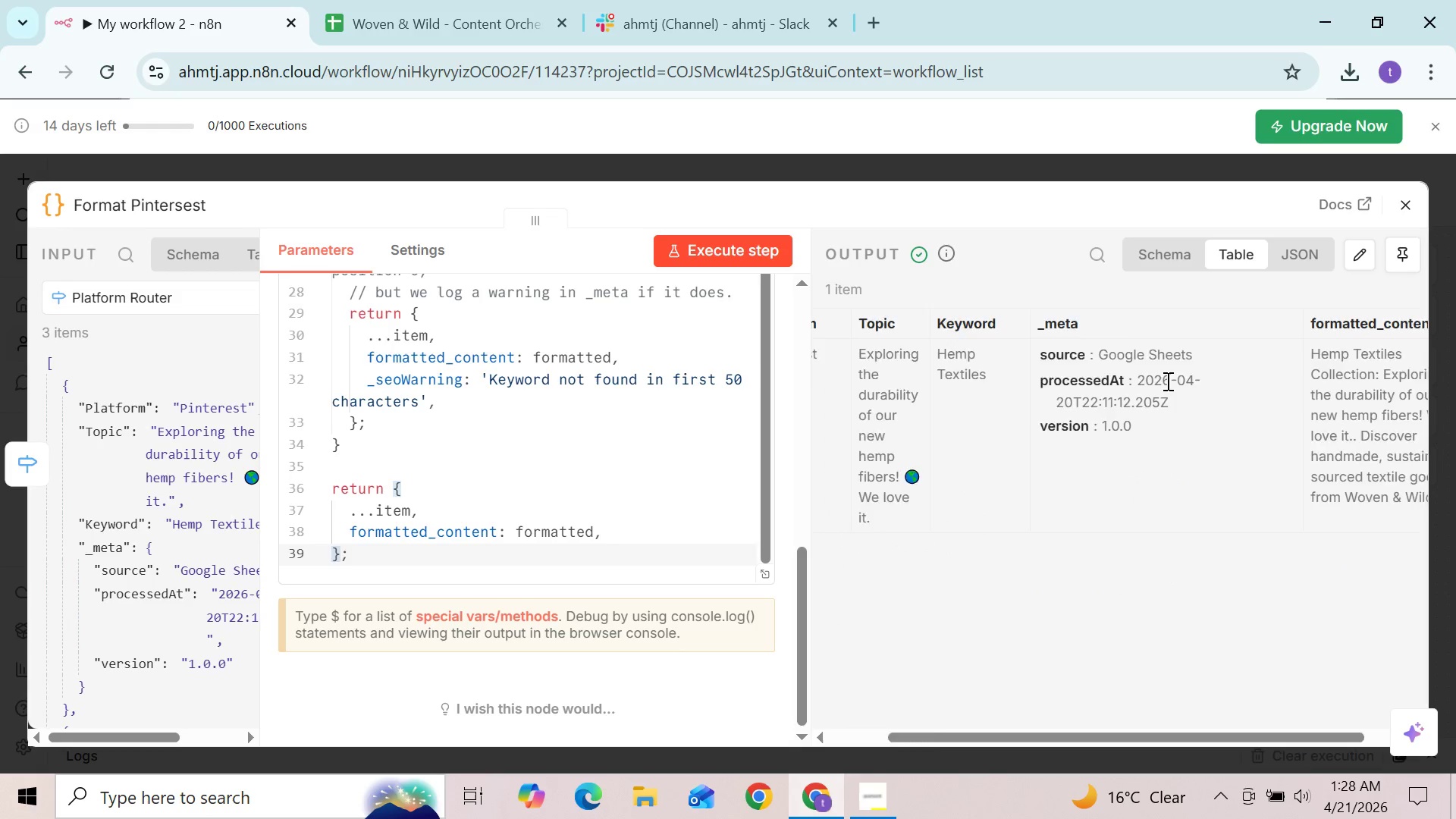 
left_click([1168, 255])
 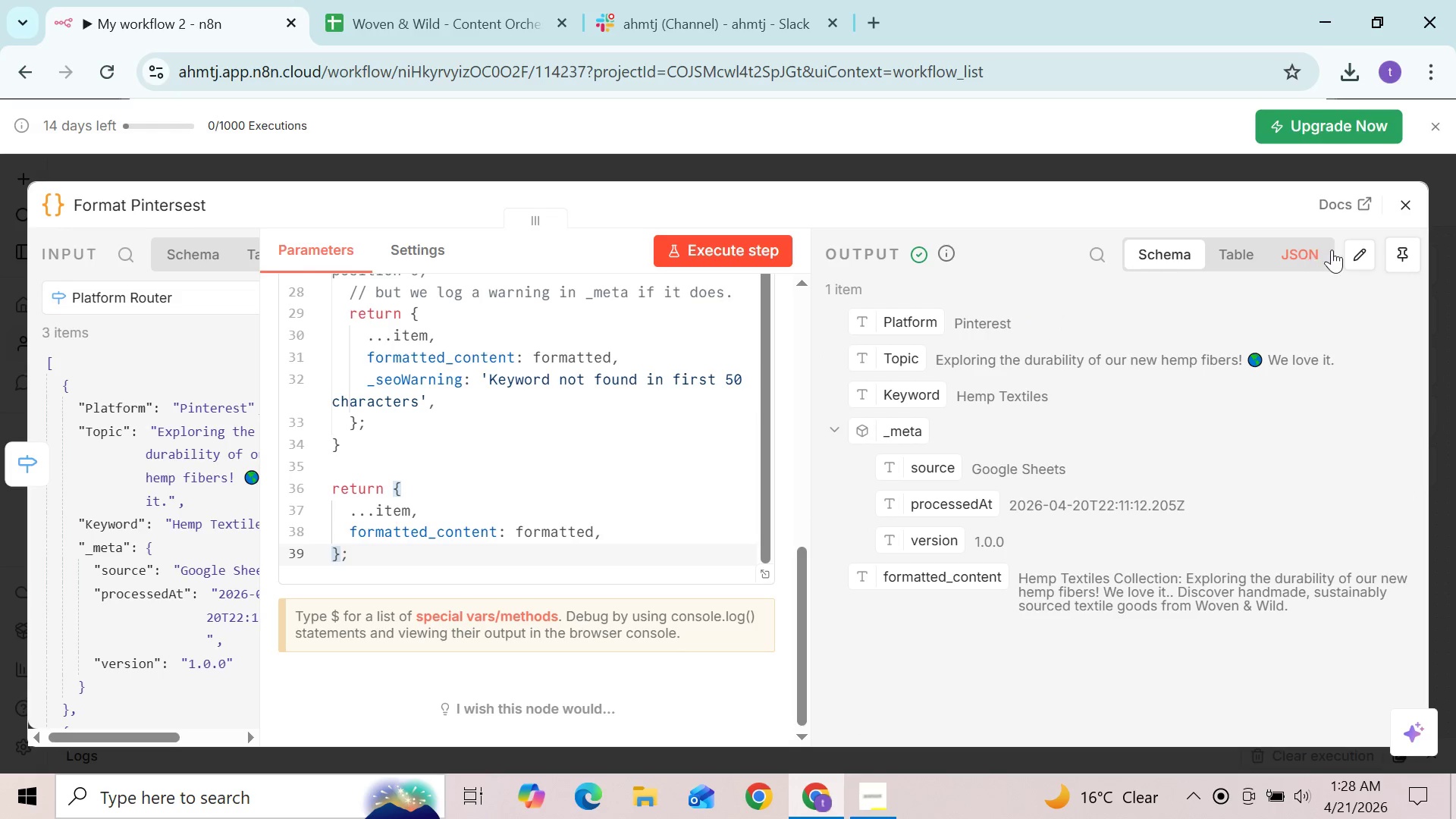 
left_click([1392, 236])
 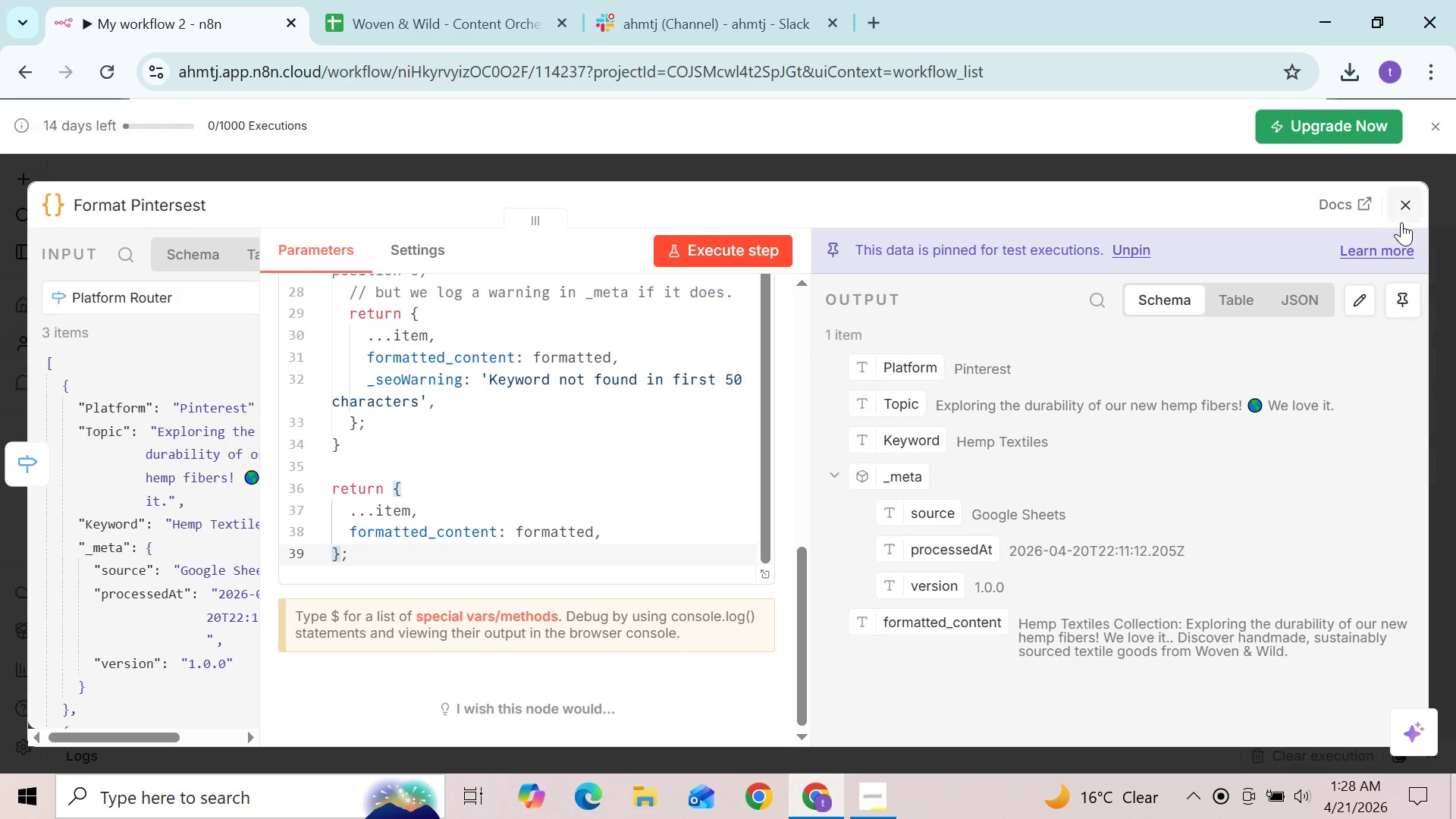 
left_click([1407, 207])
 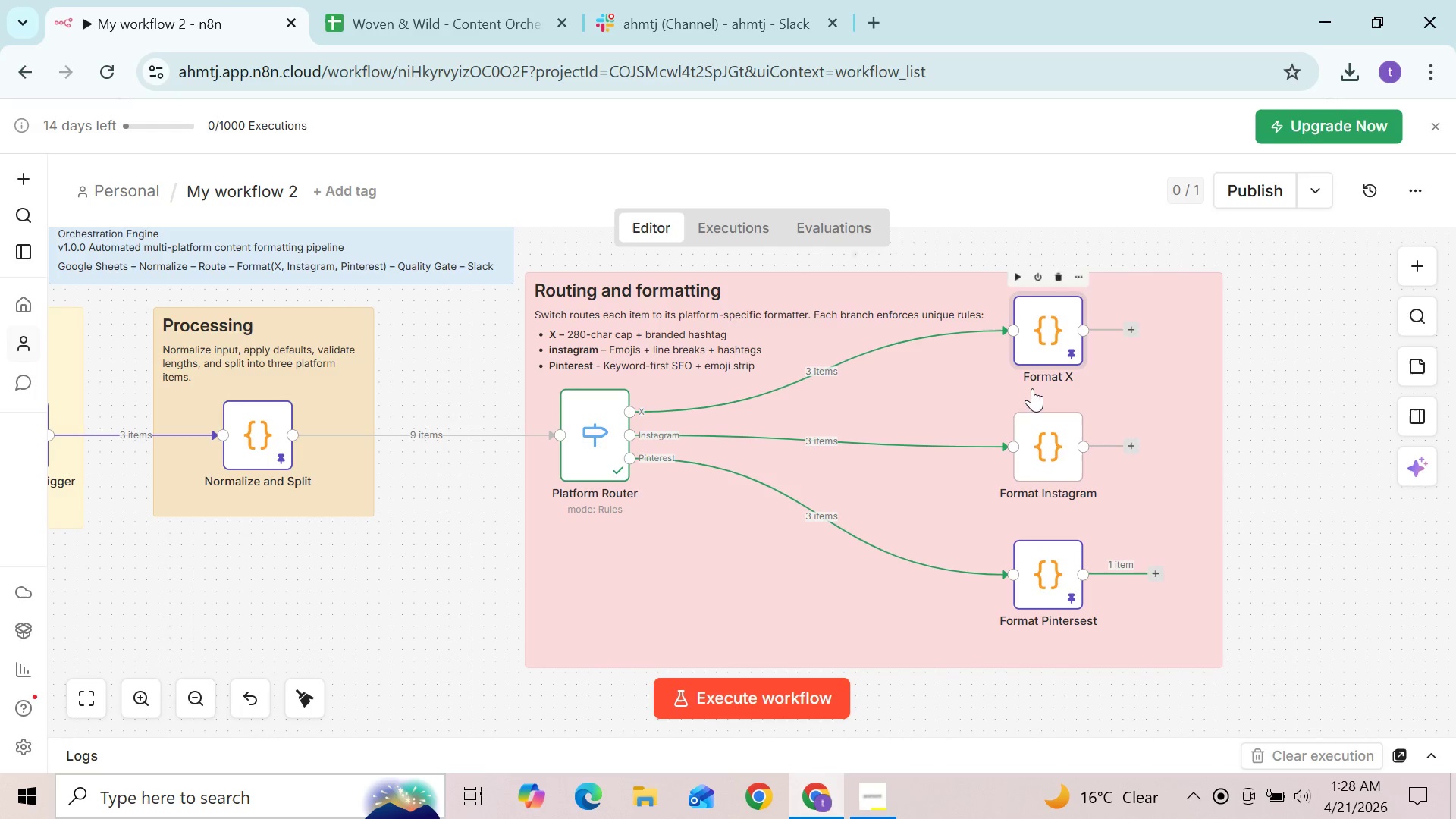 
left_click([1076, 387])
 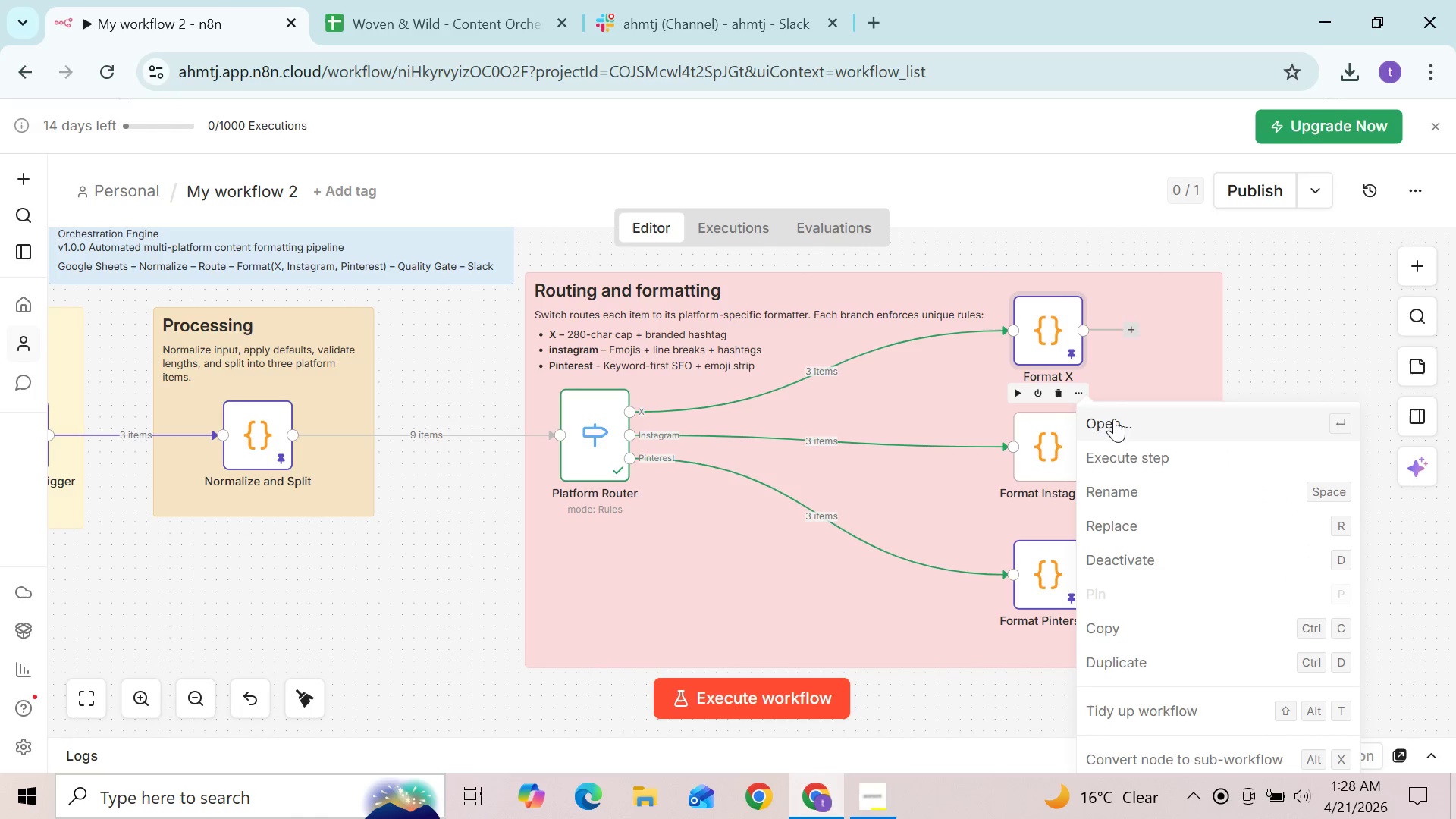 
left_click([1118, 422])
 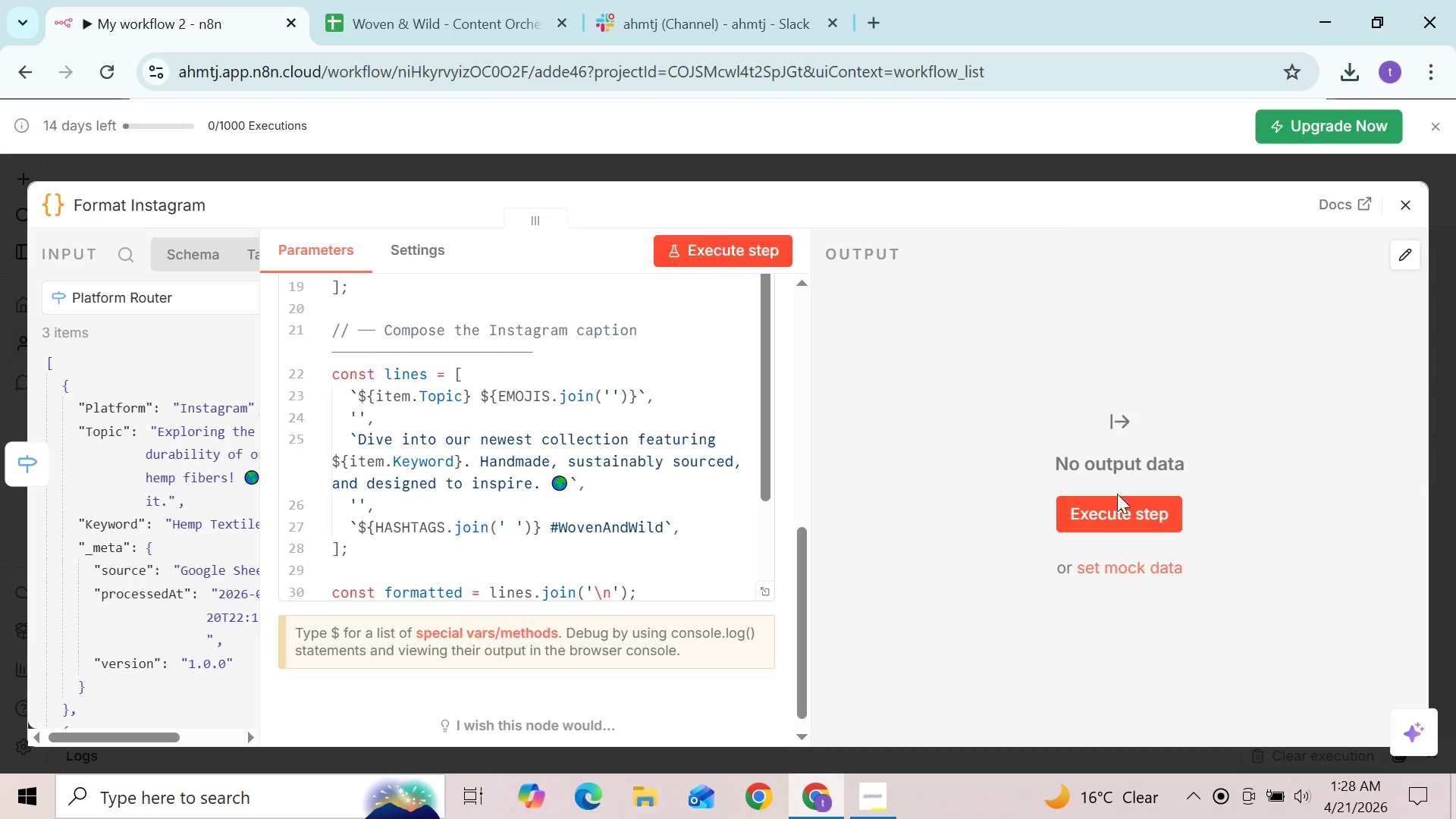 
left_click([1117, 504])
 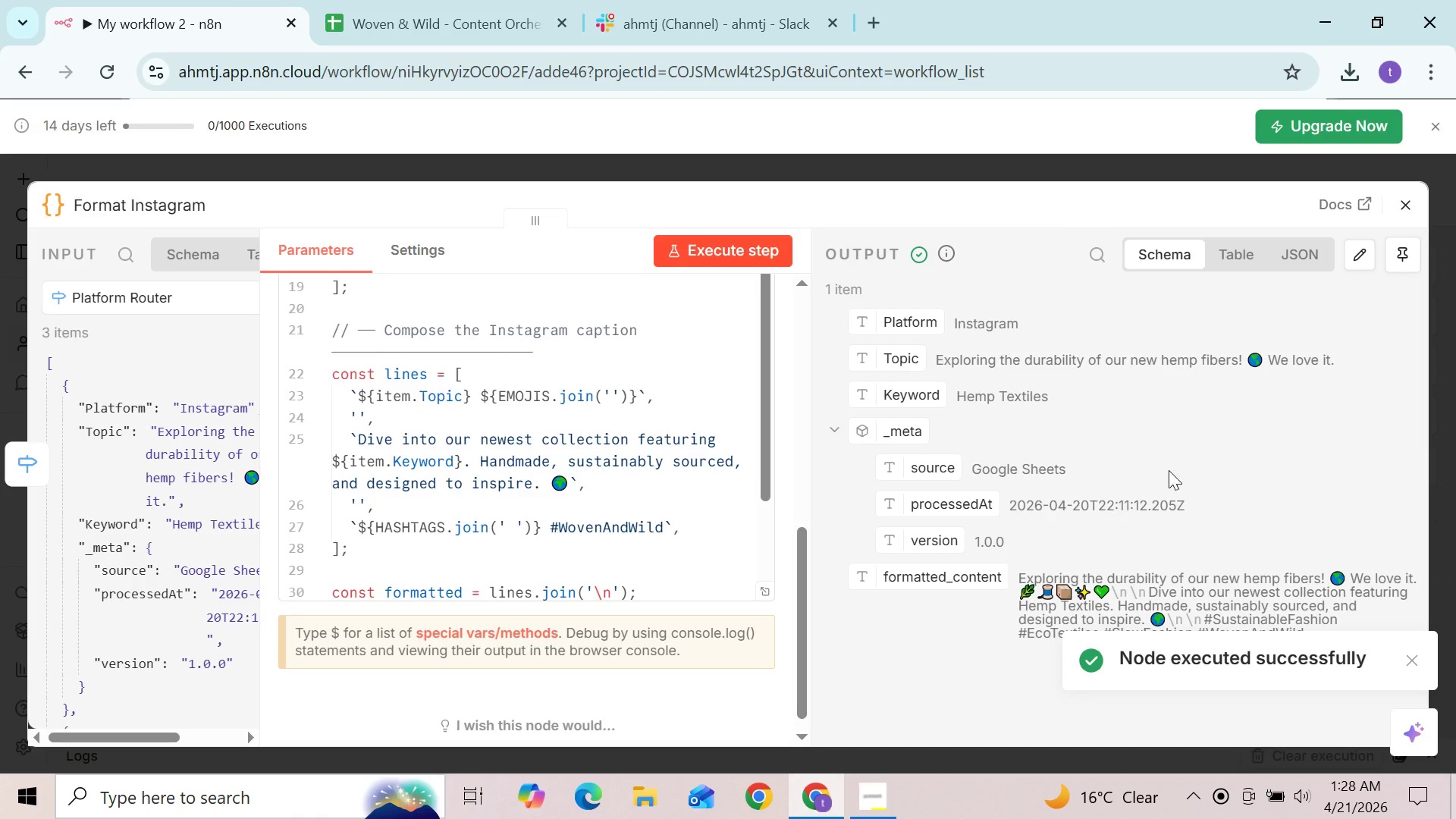 
left_click([1400, 244])
 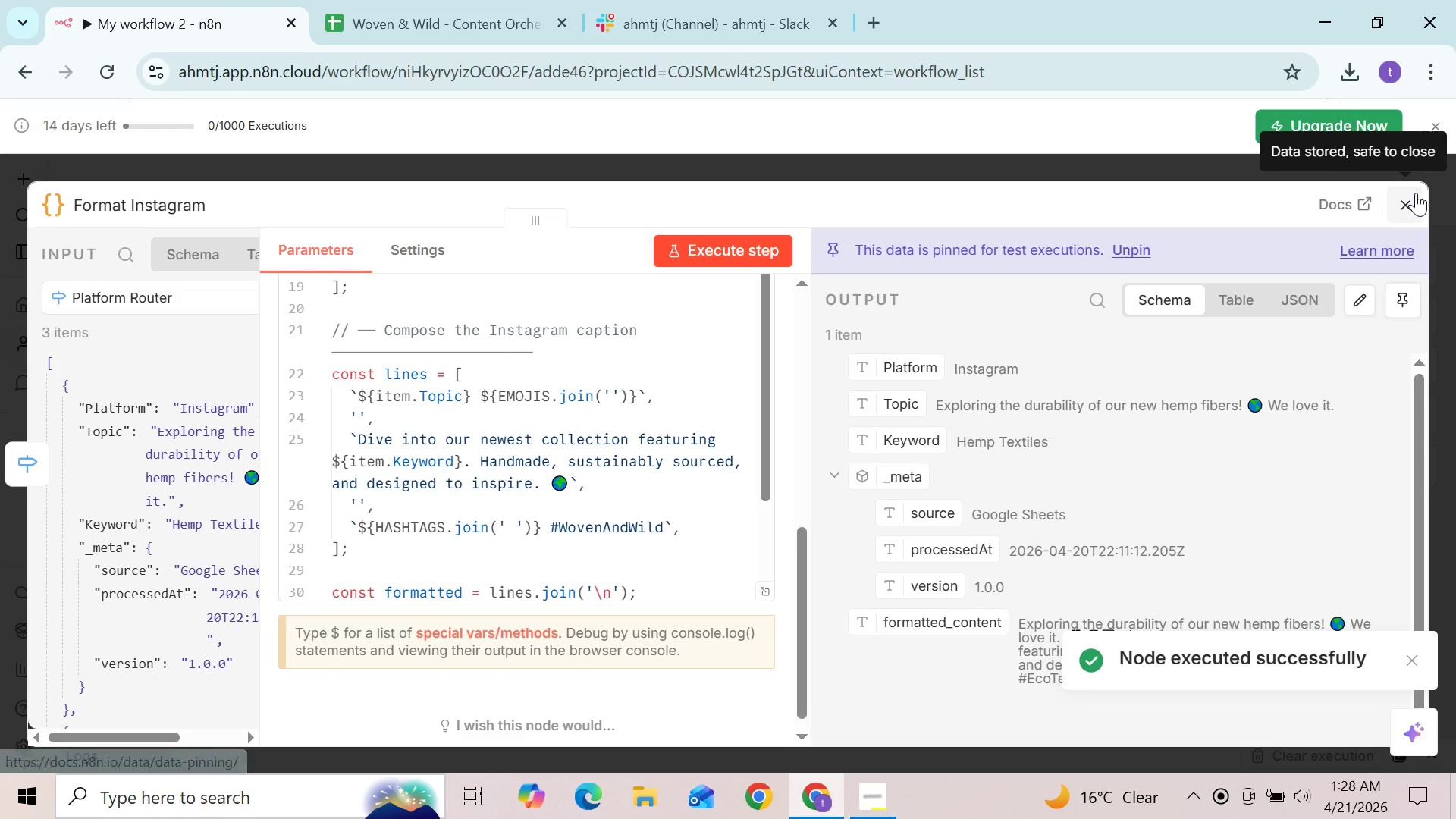 
left_click([1416, 194])
 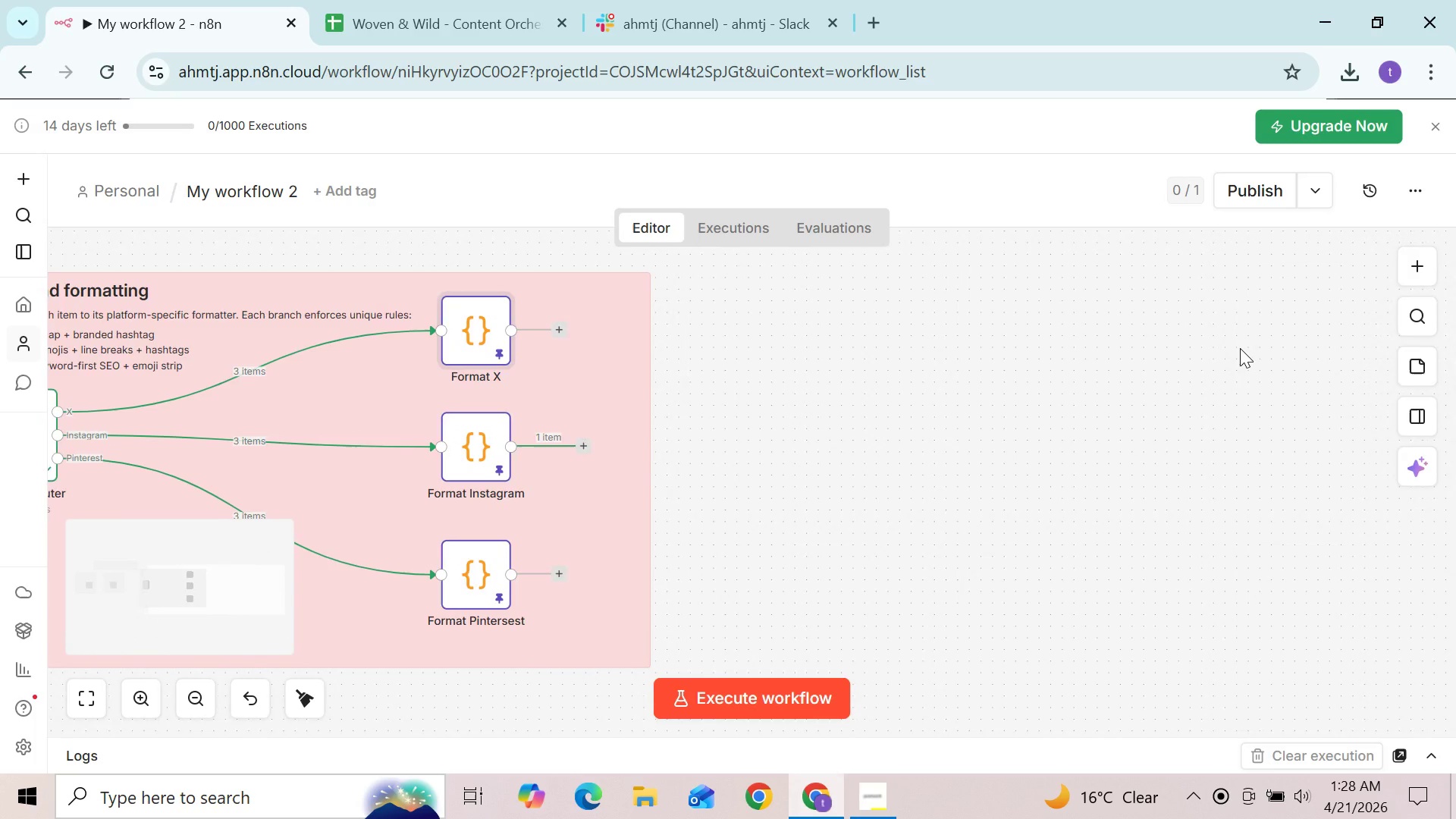 
hold_key(key=ControlLeft, duration=0.81)
 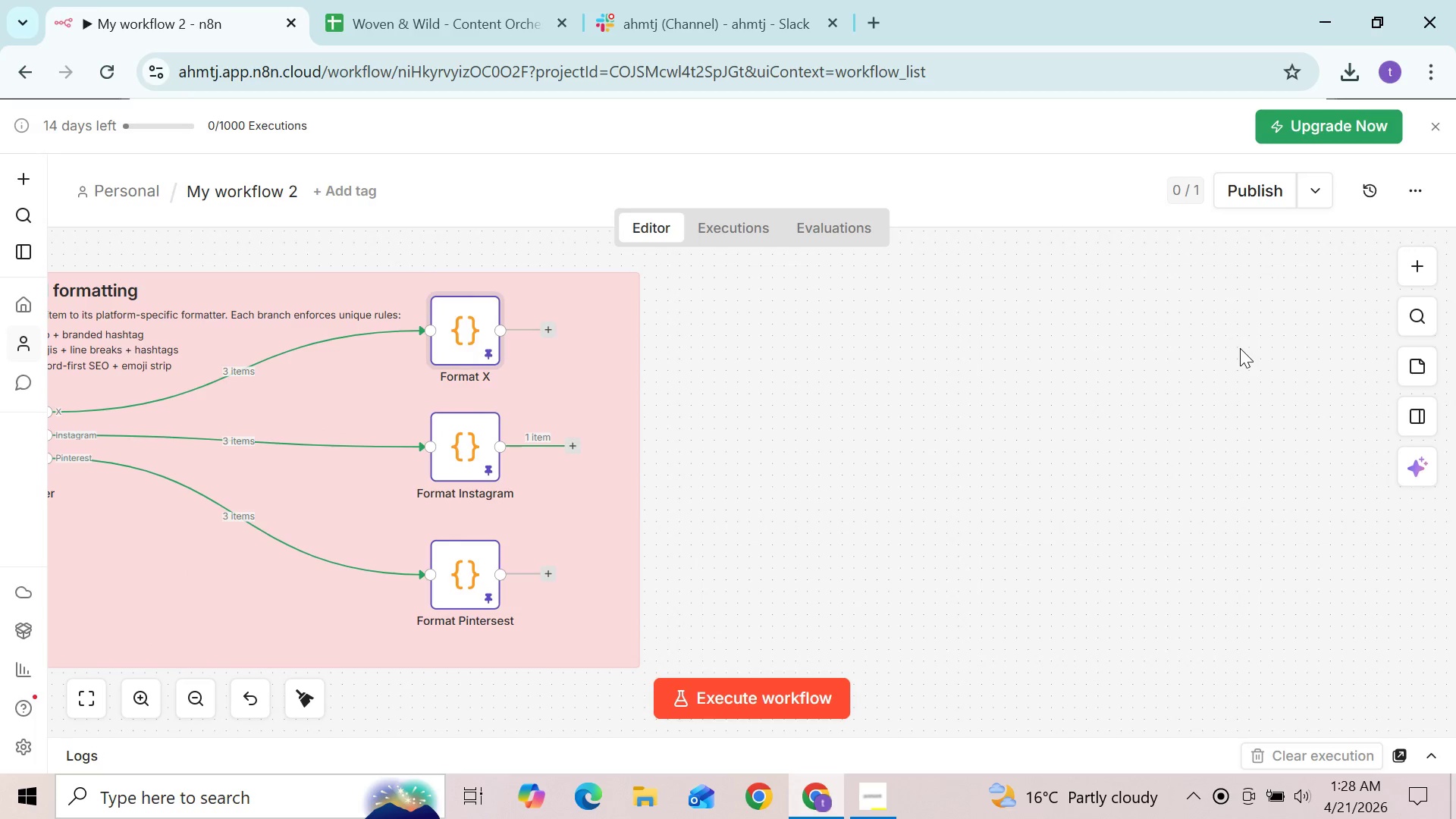 
key(Meta+V)
 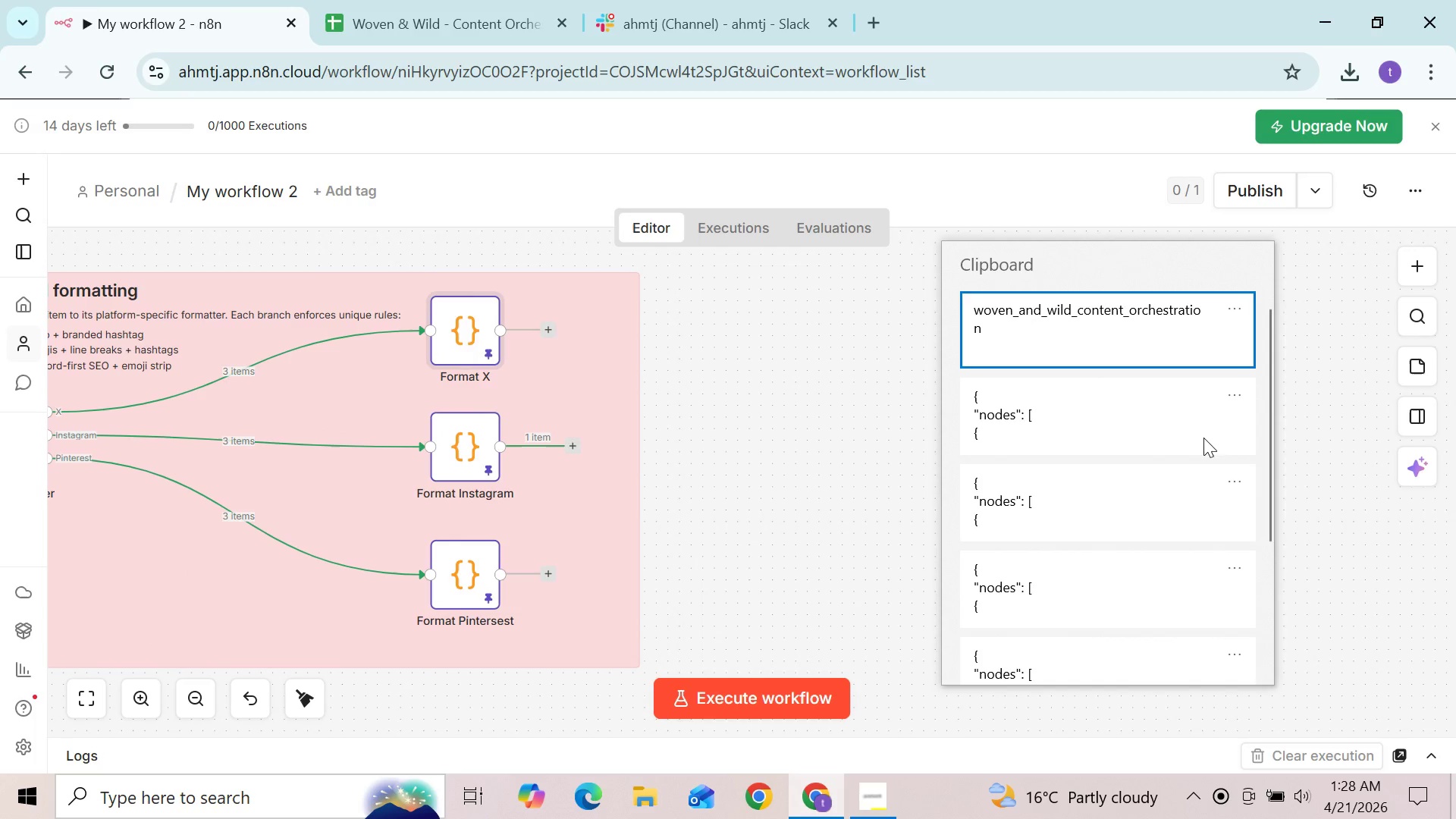 
mouse_move([1109, 537])
 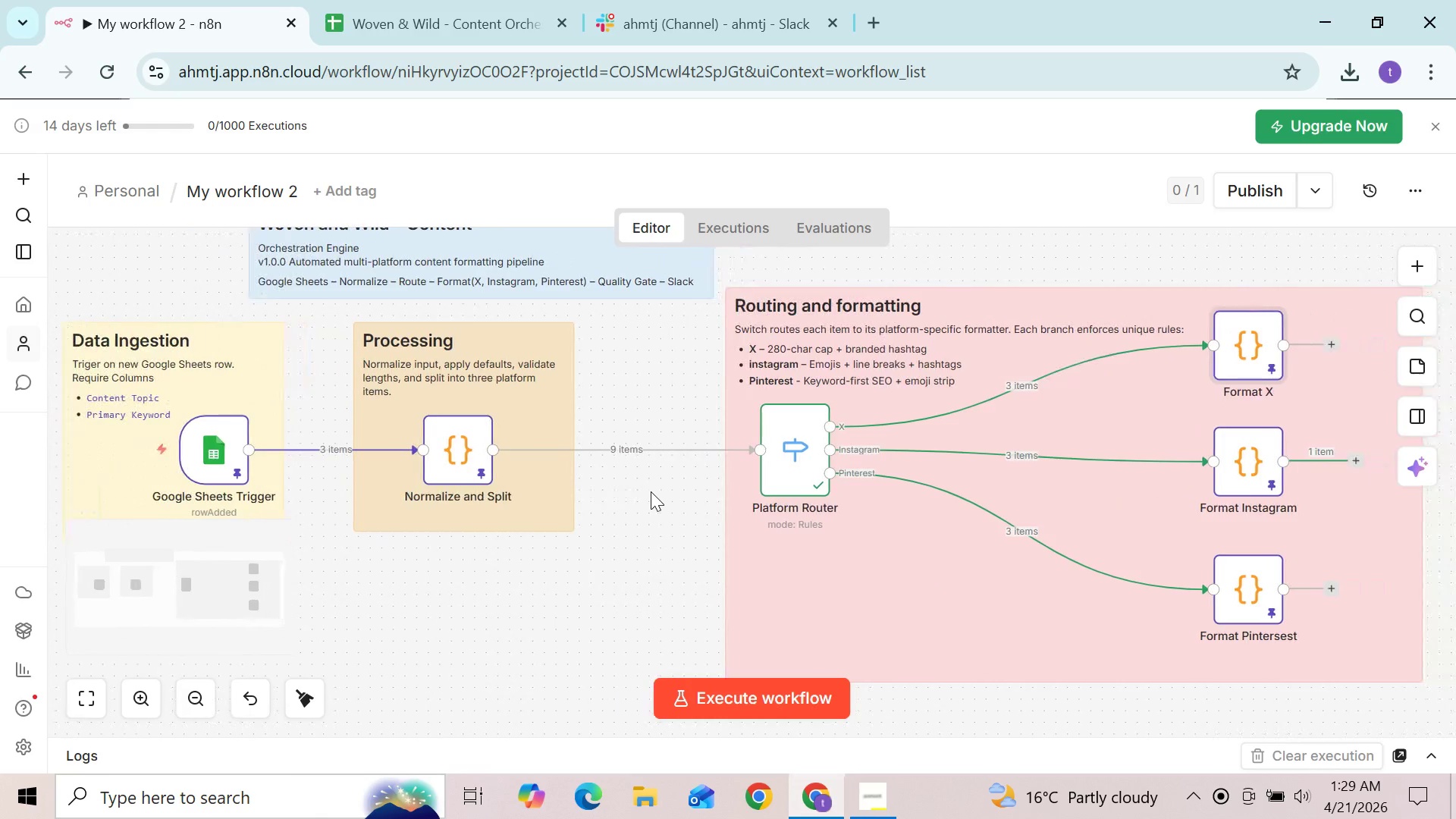 
wait(7.03)
 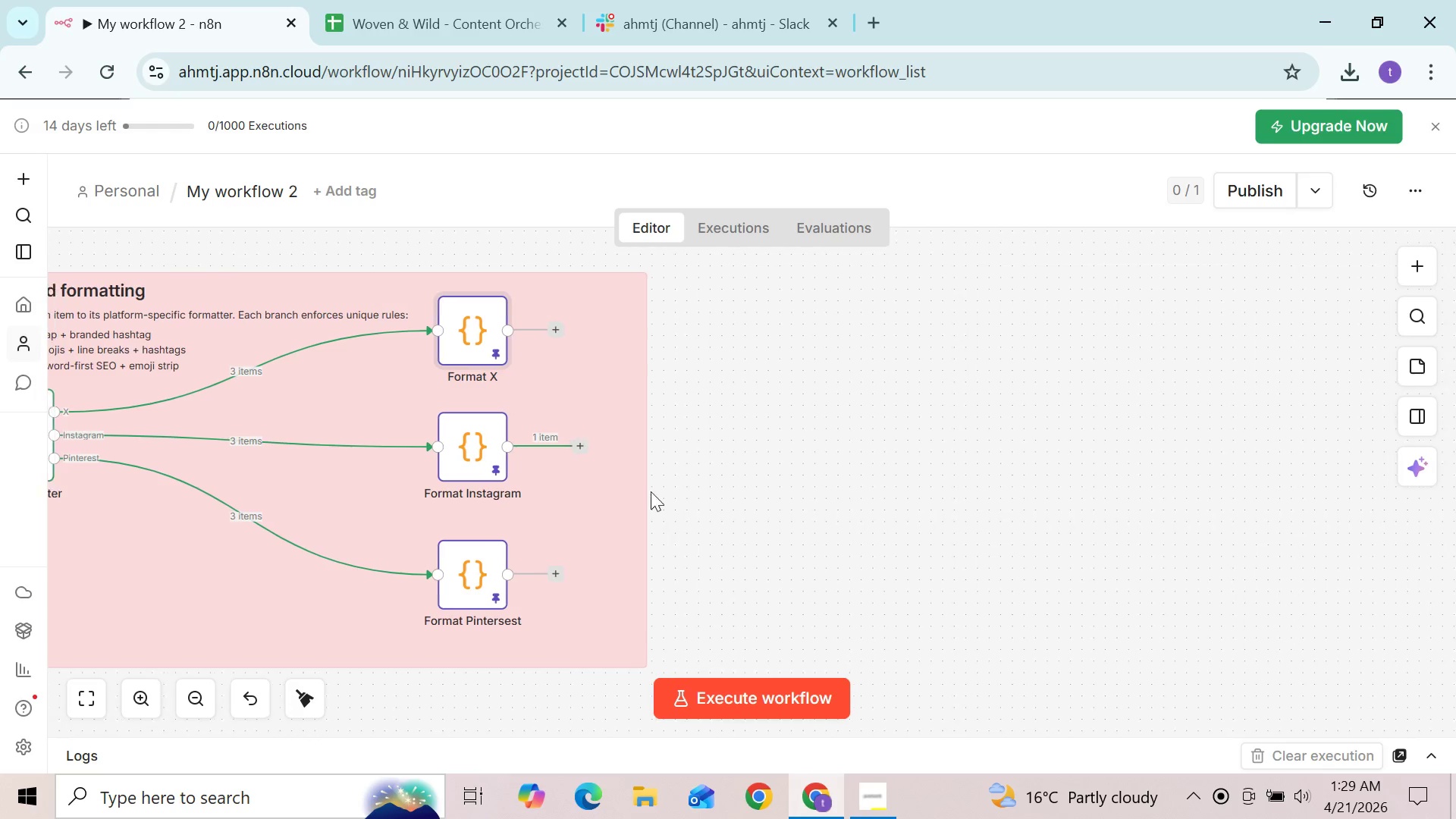 
key(Meta+V)
 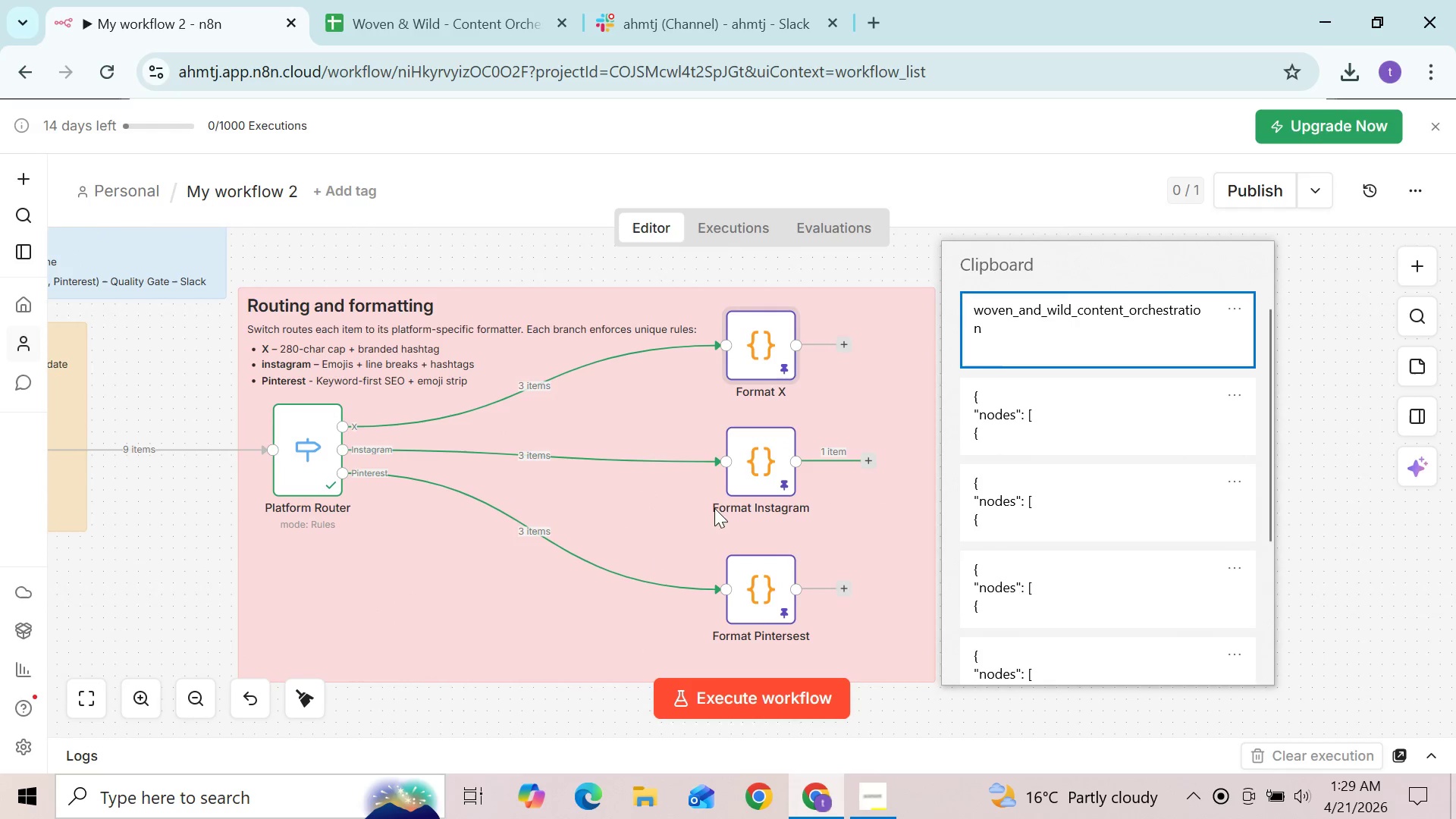 
mouse_move([1052, 631])
 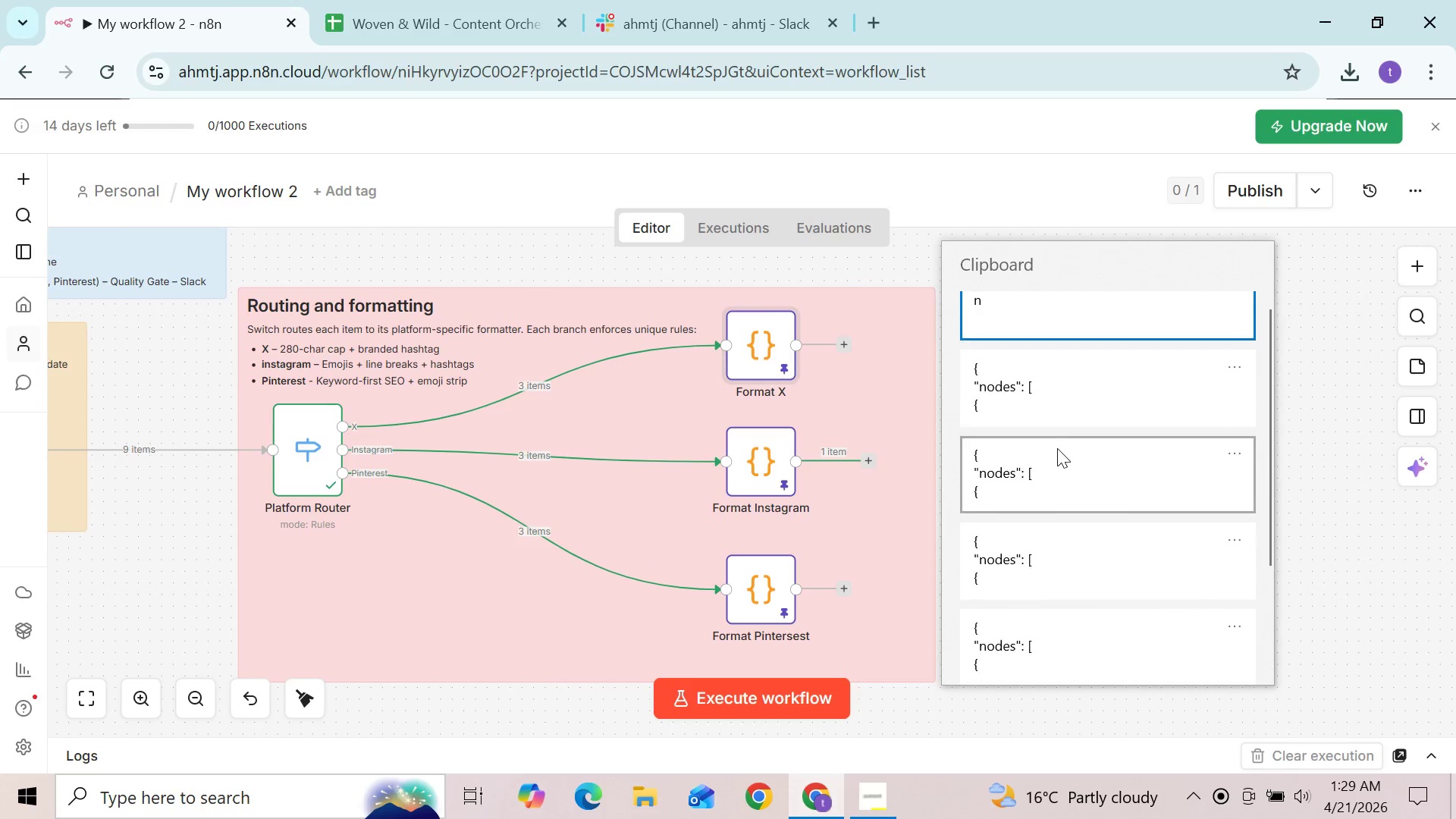 
left_click([1057, 448])
 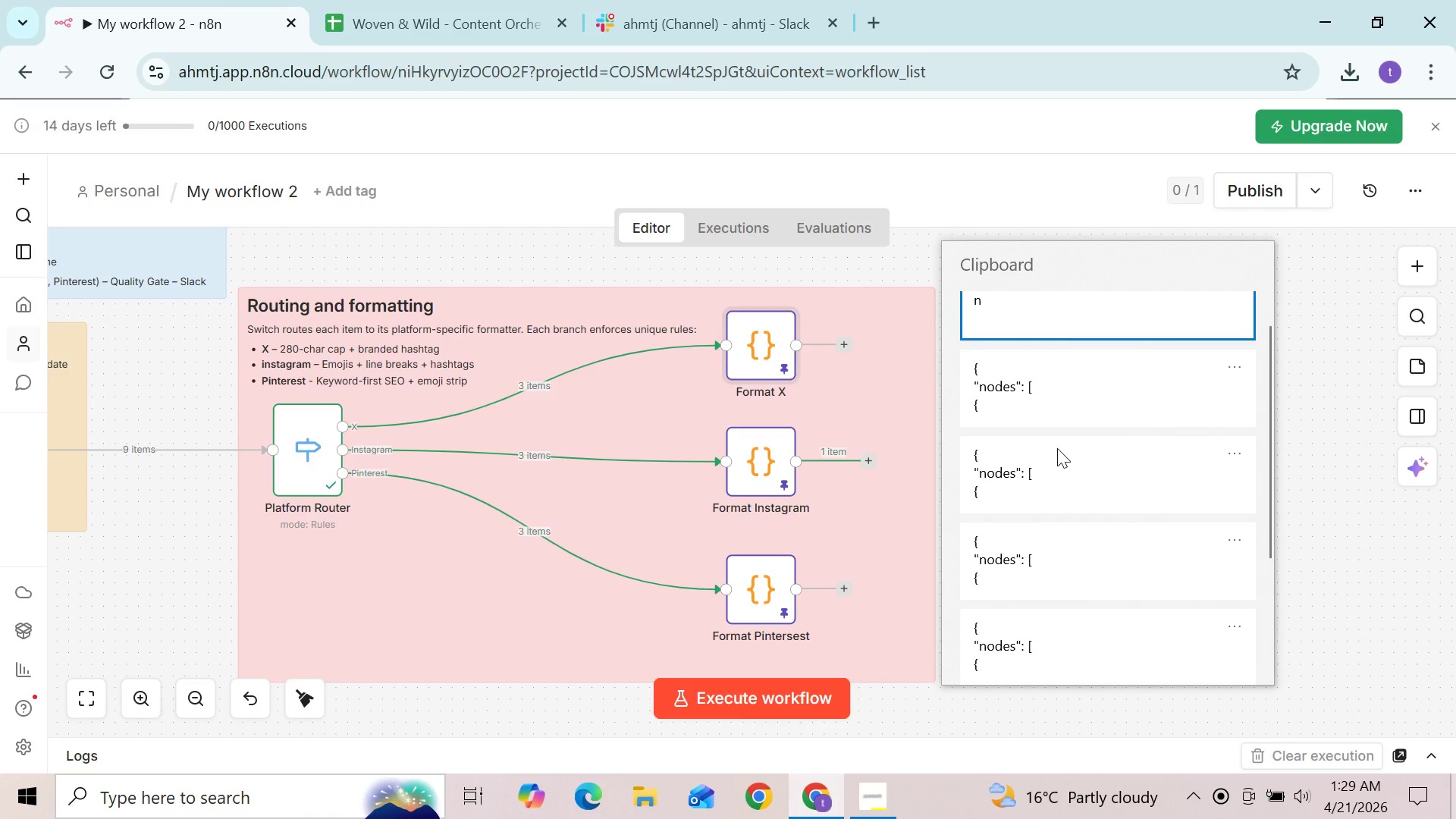 
key(Control+ControlLeft)
 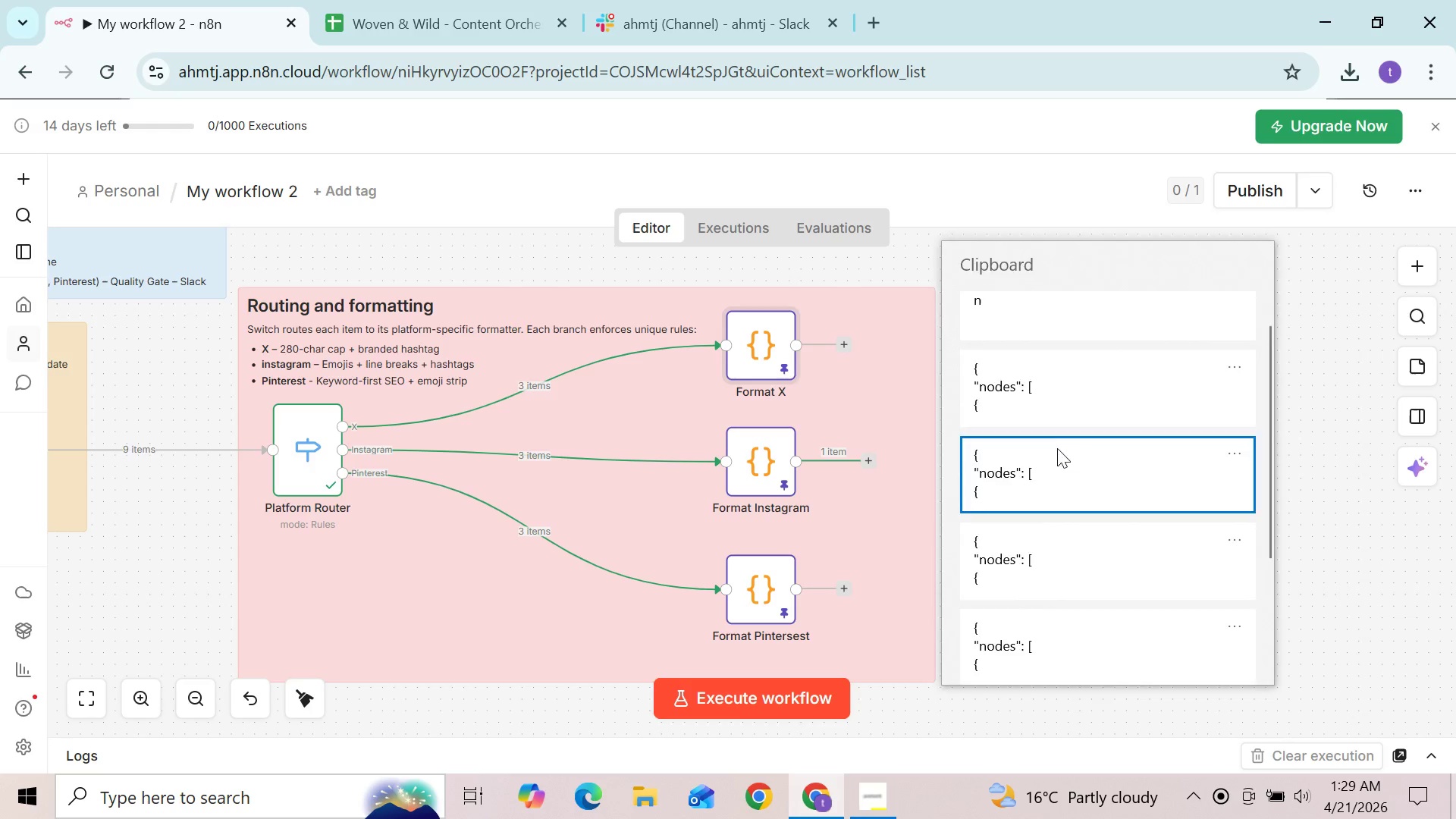 
hold_key(key=V, duration=13.27)
 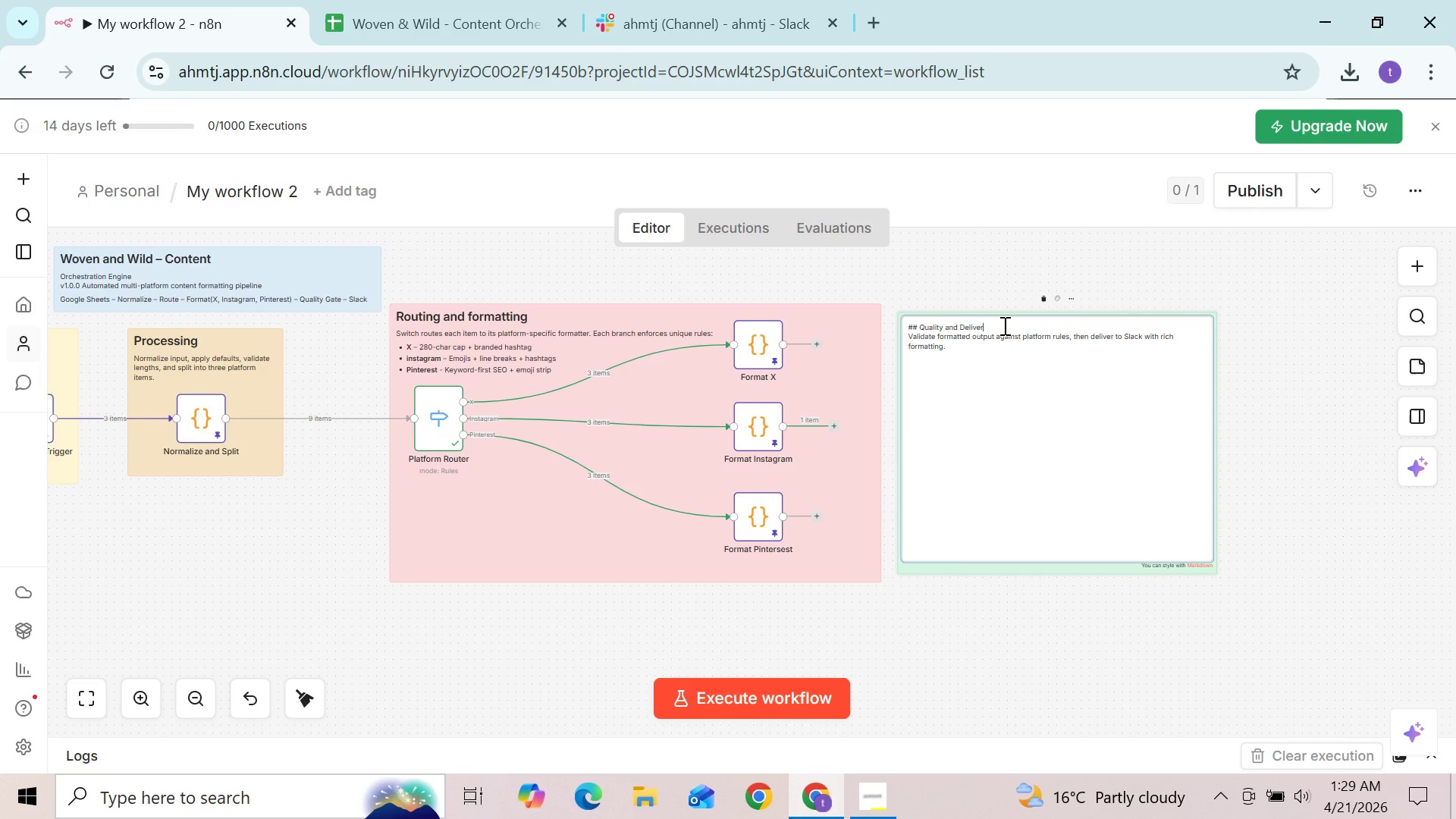 
left_click_drag(start_coordinate=[929, 532], to_coordinate=[1190, 394])
 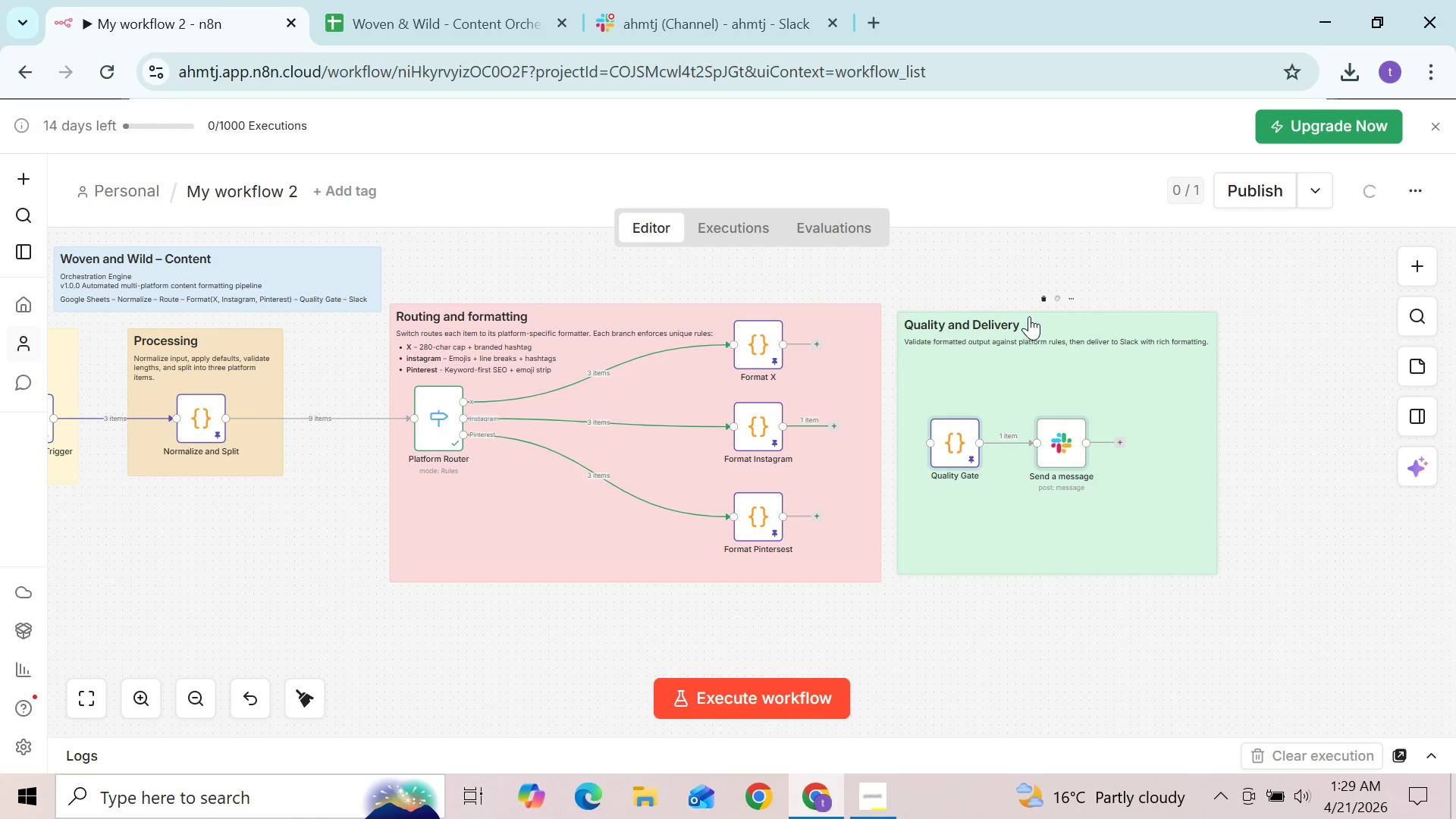 
double_click([1021, 325])
 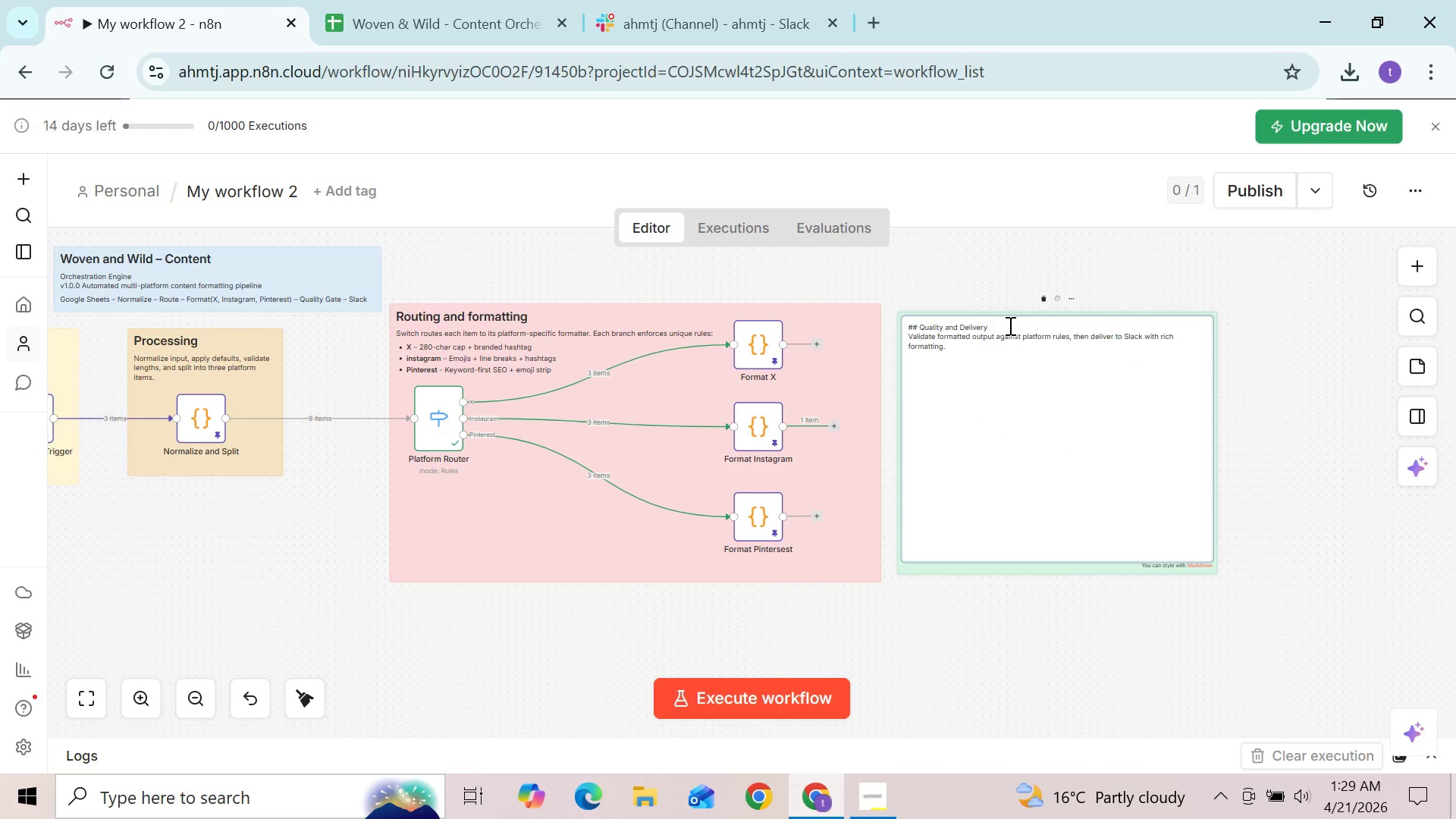 
left_click([1003, 325])
 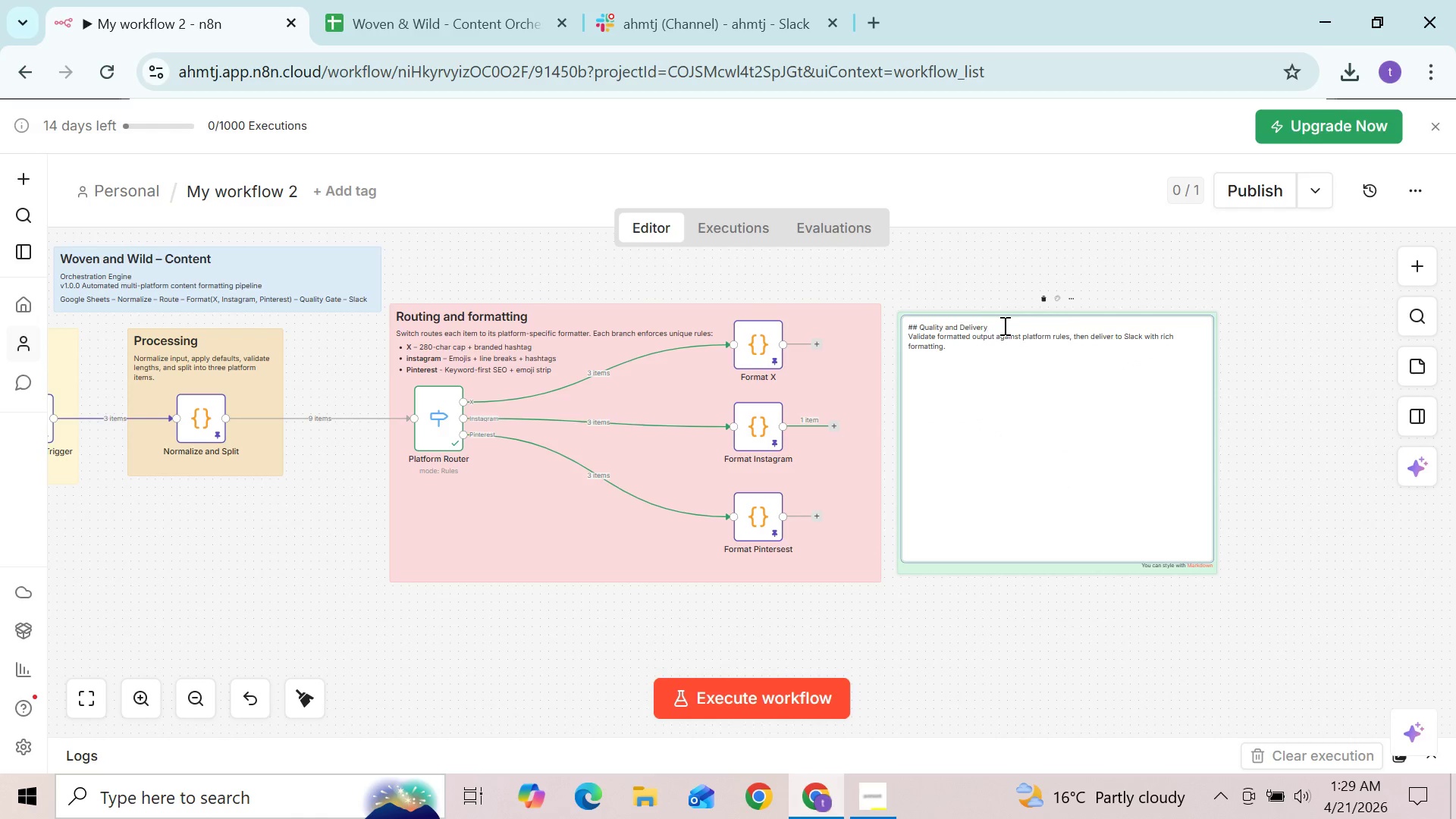 
key(Backspace)
key(Backspace)
key(Backspace)
key(Backspace)
key(Backspace)
key(Backspace)
key(Backspace)
key(Backspace)
type(Deliery)
 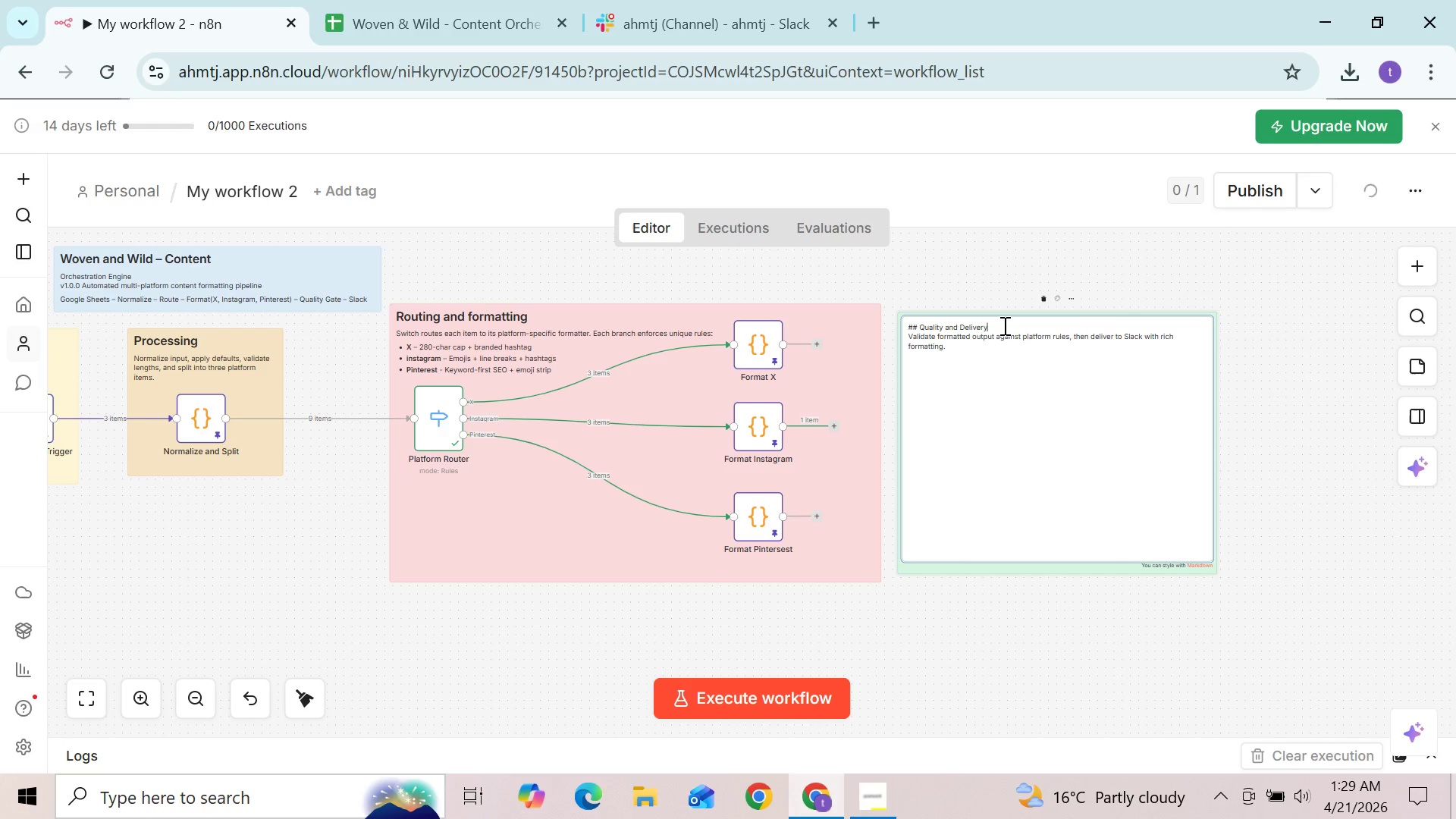 
left_click([1307, 396])
 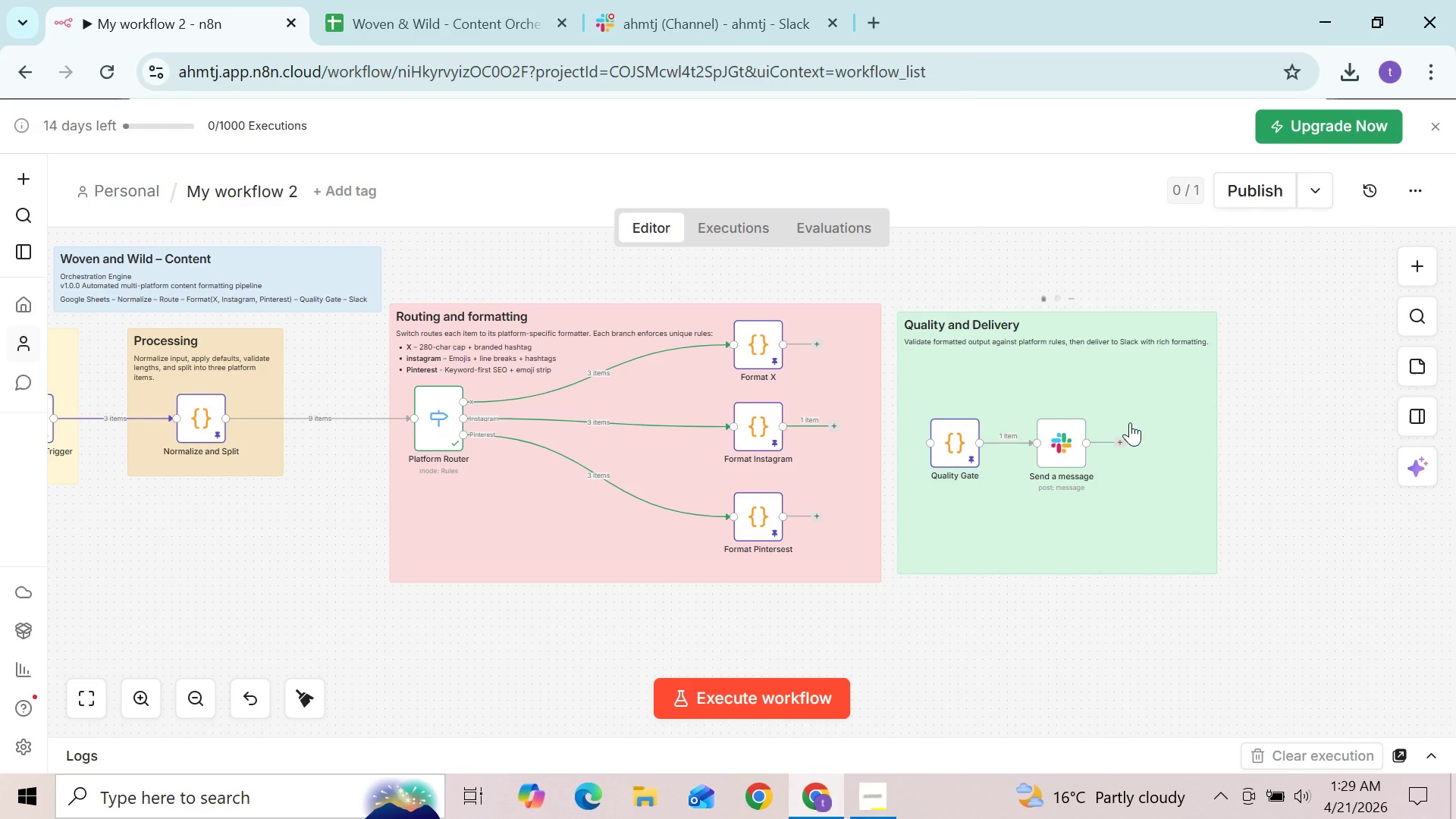 
mouse_move([1065, 450])
 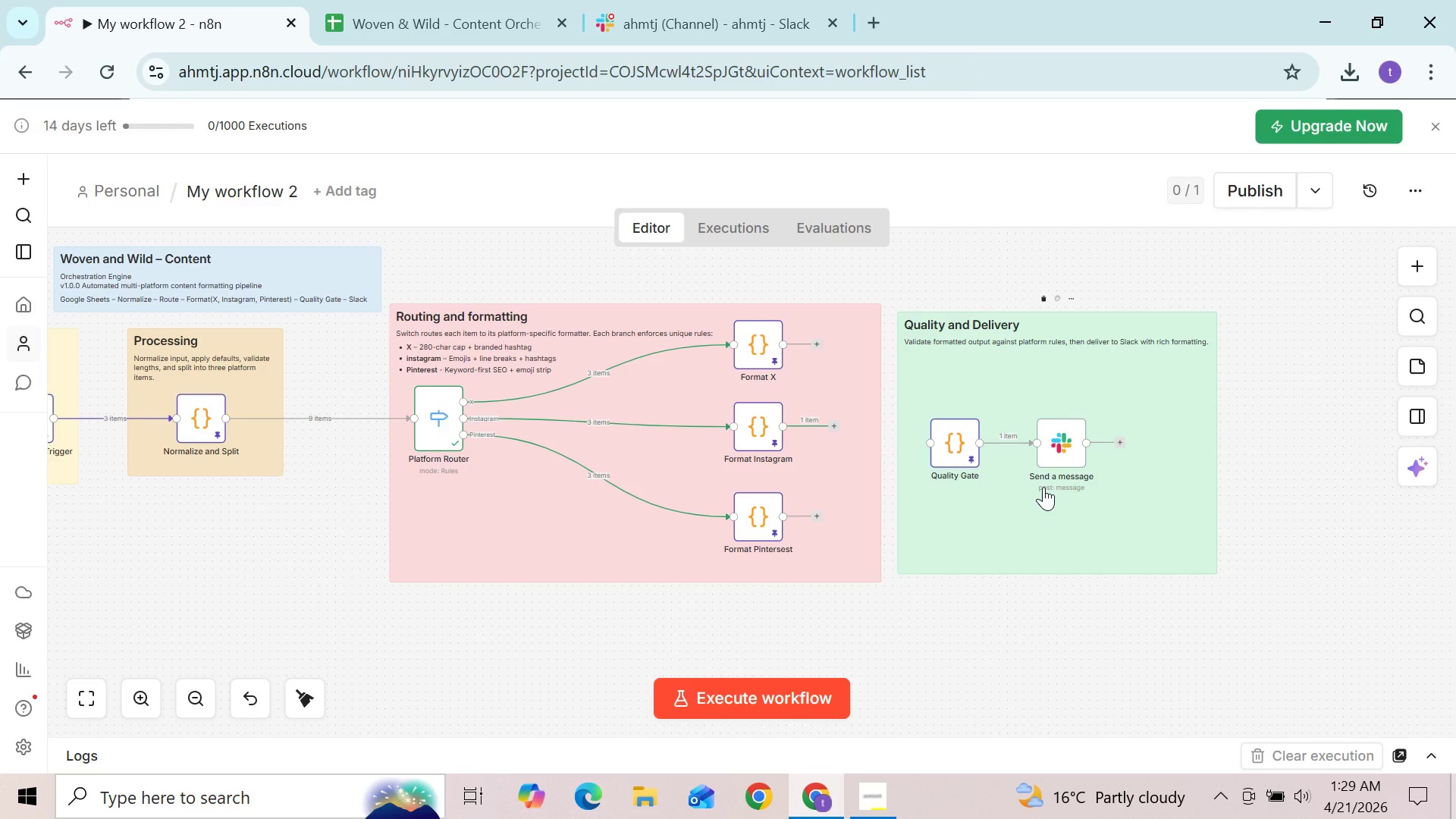 
key(Meta+V)
 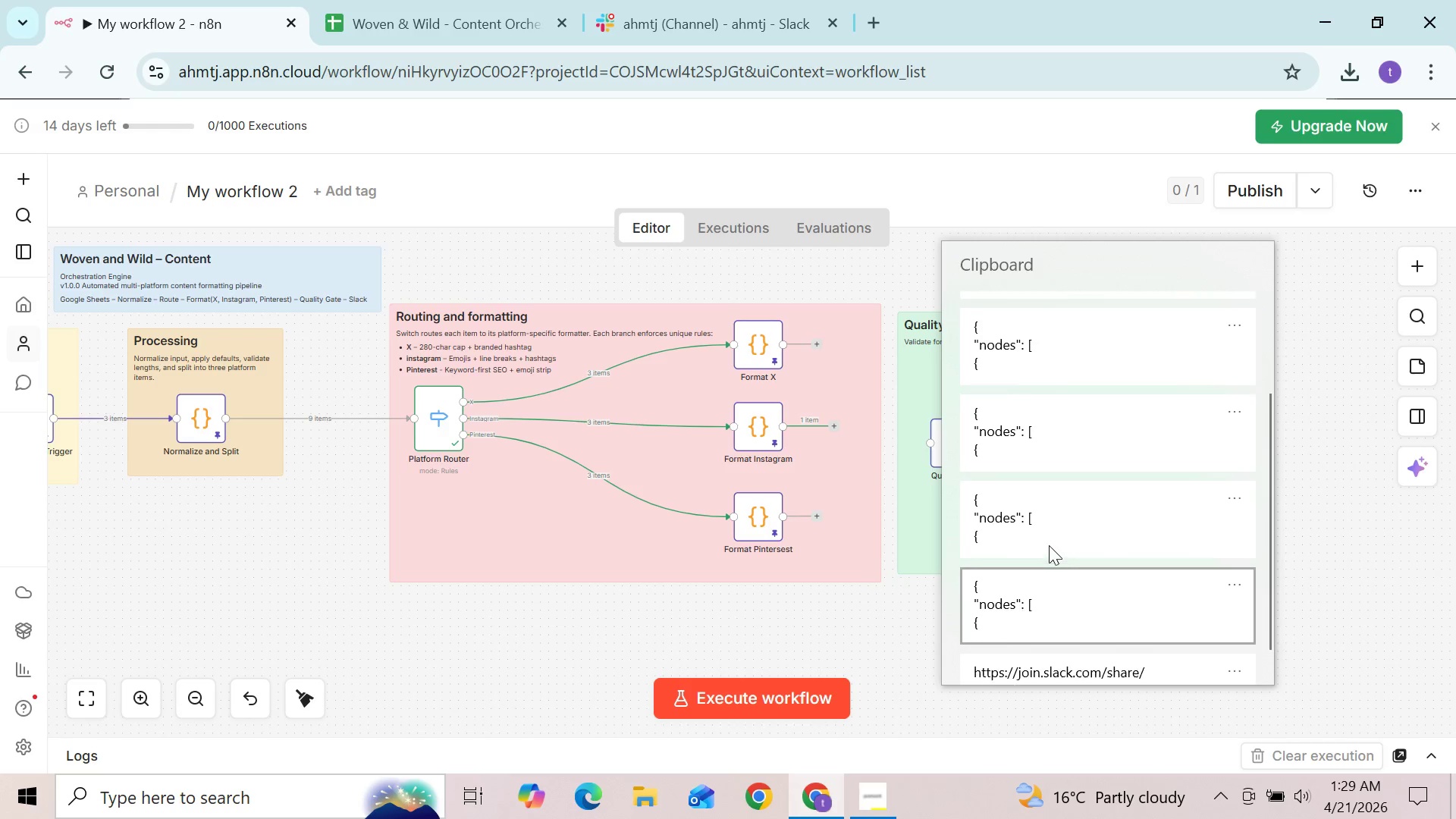 
left_click([1055, 388])
 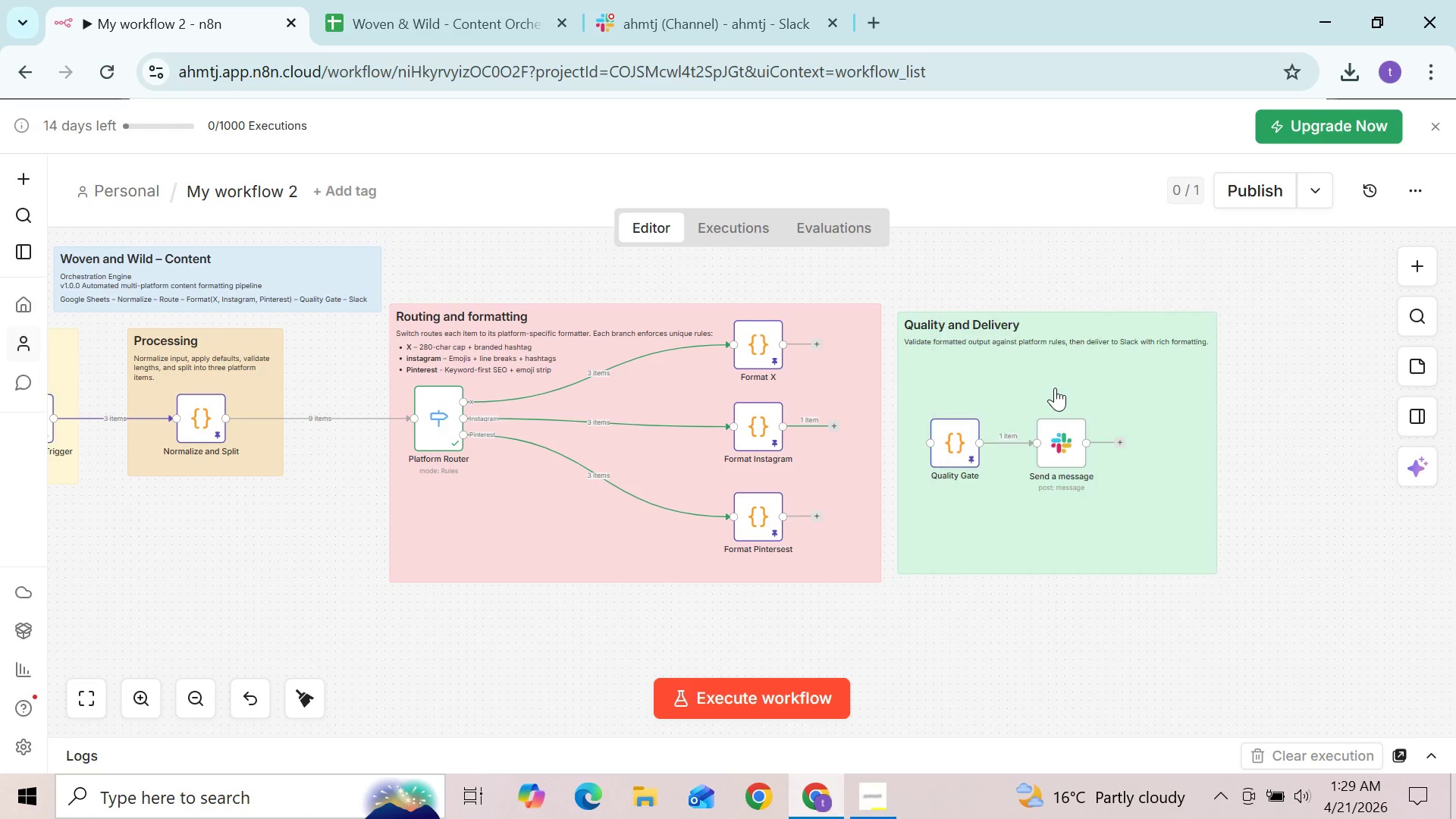 
key(Control+ControlLeft)
 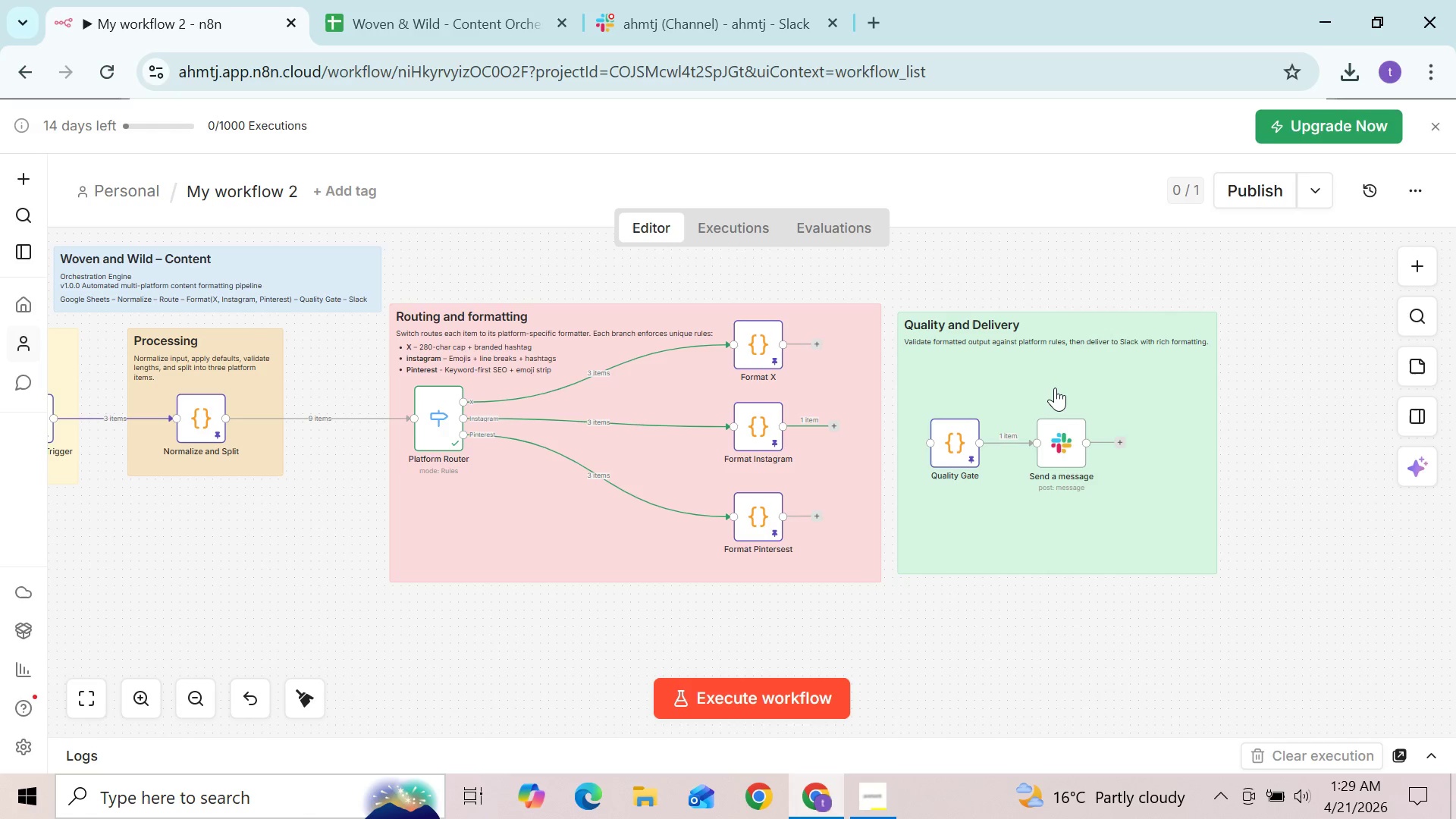 
key(Control+V)
 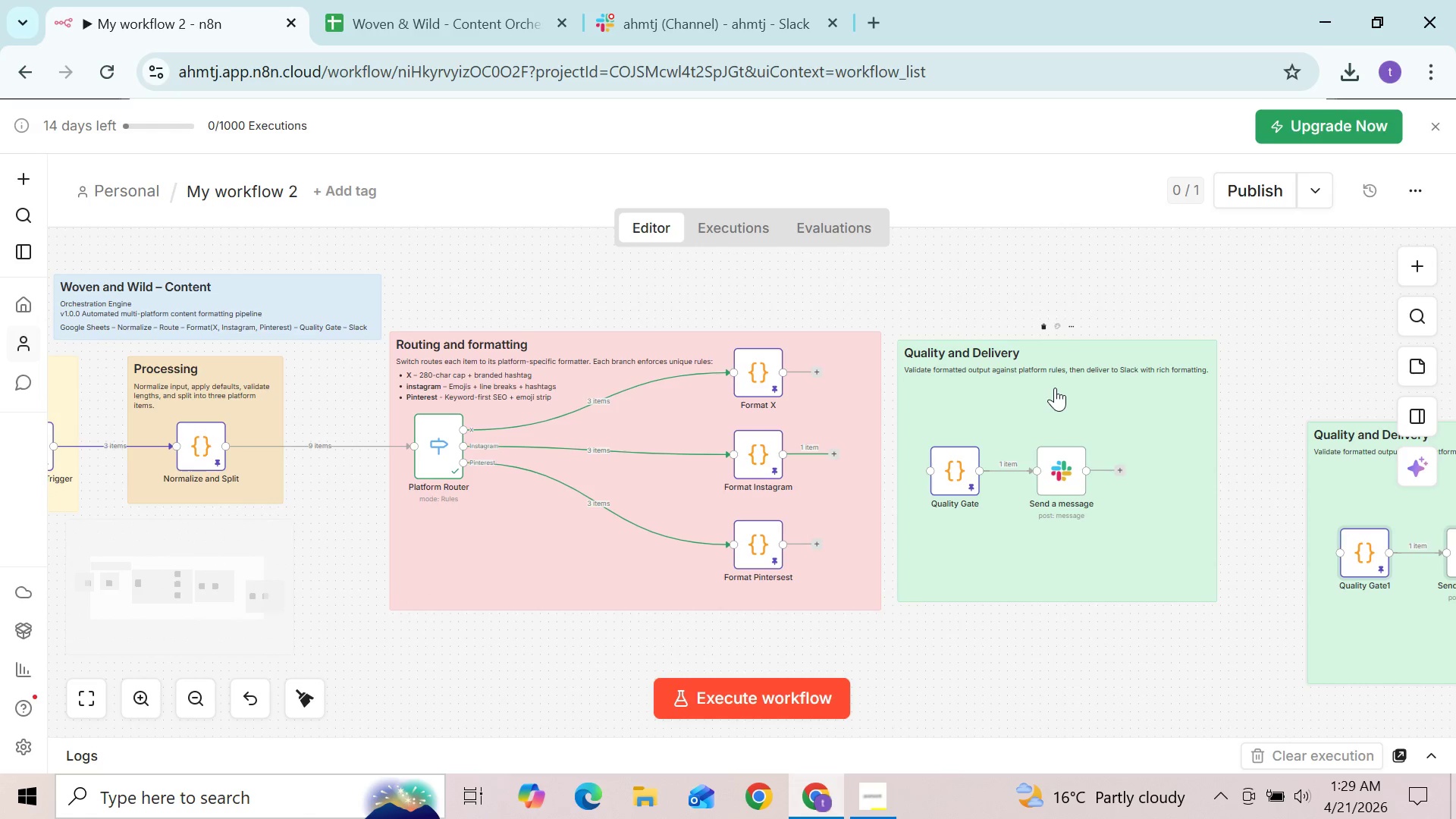 
mouse_move([1183, 563])
 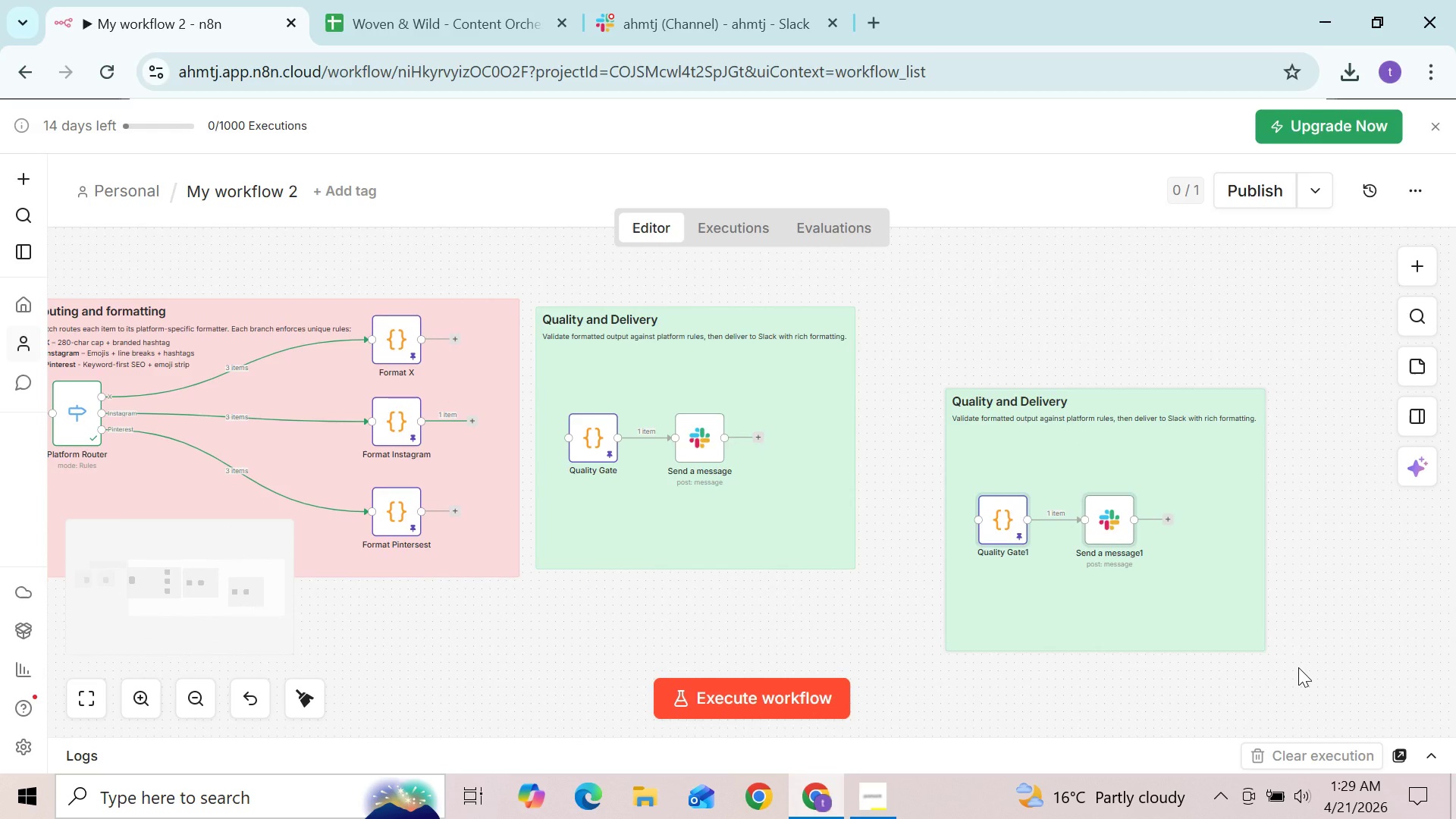 
left_click_drag(start_coordinate=[1298, 667], to_coordinate=[924, 377])
 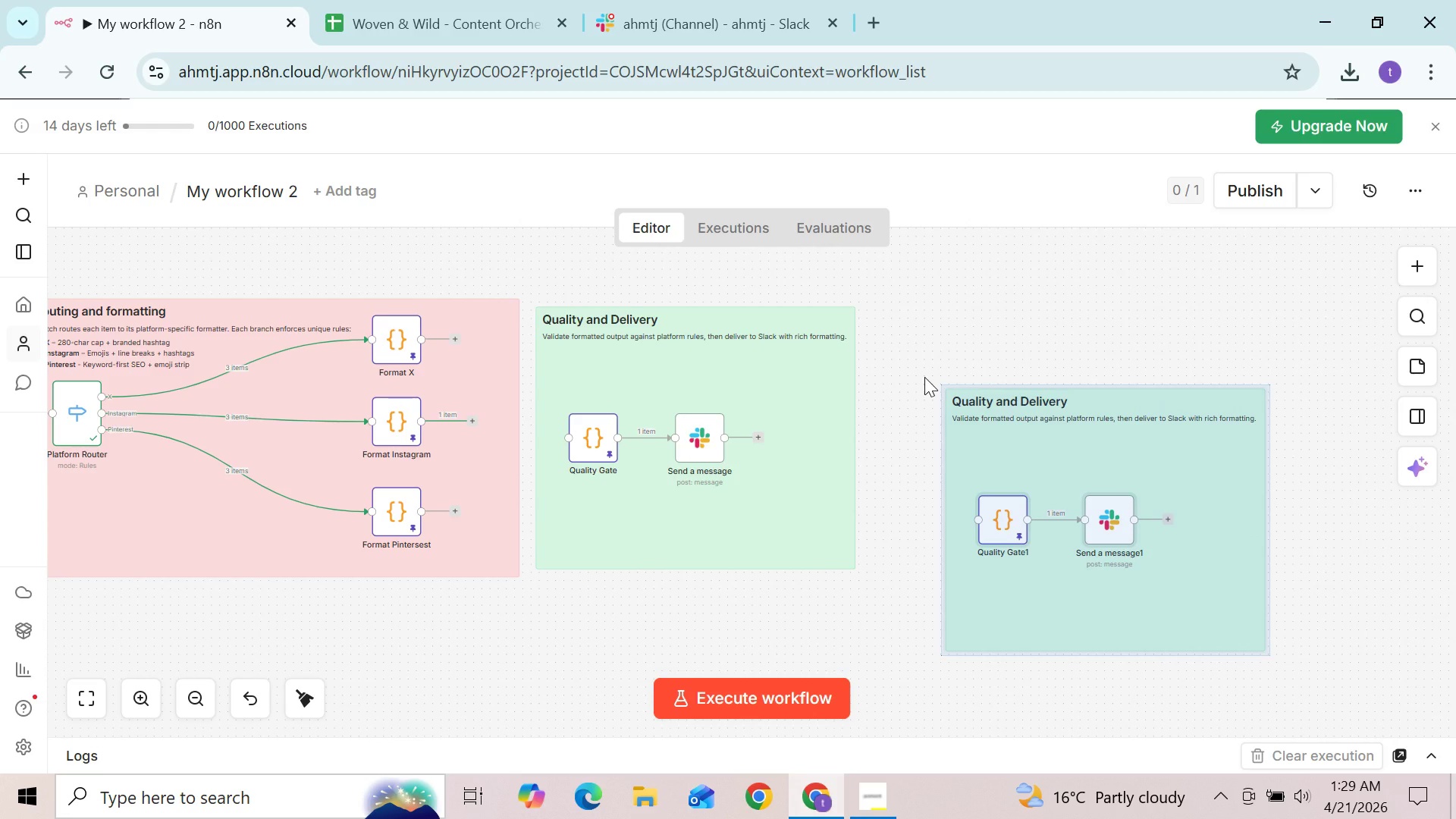 
key(Backspace)
 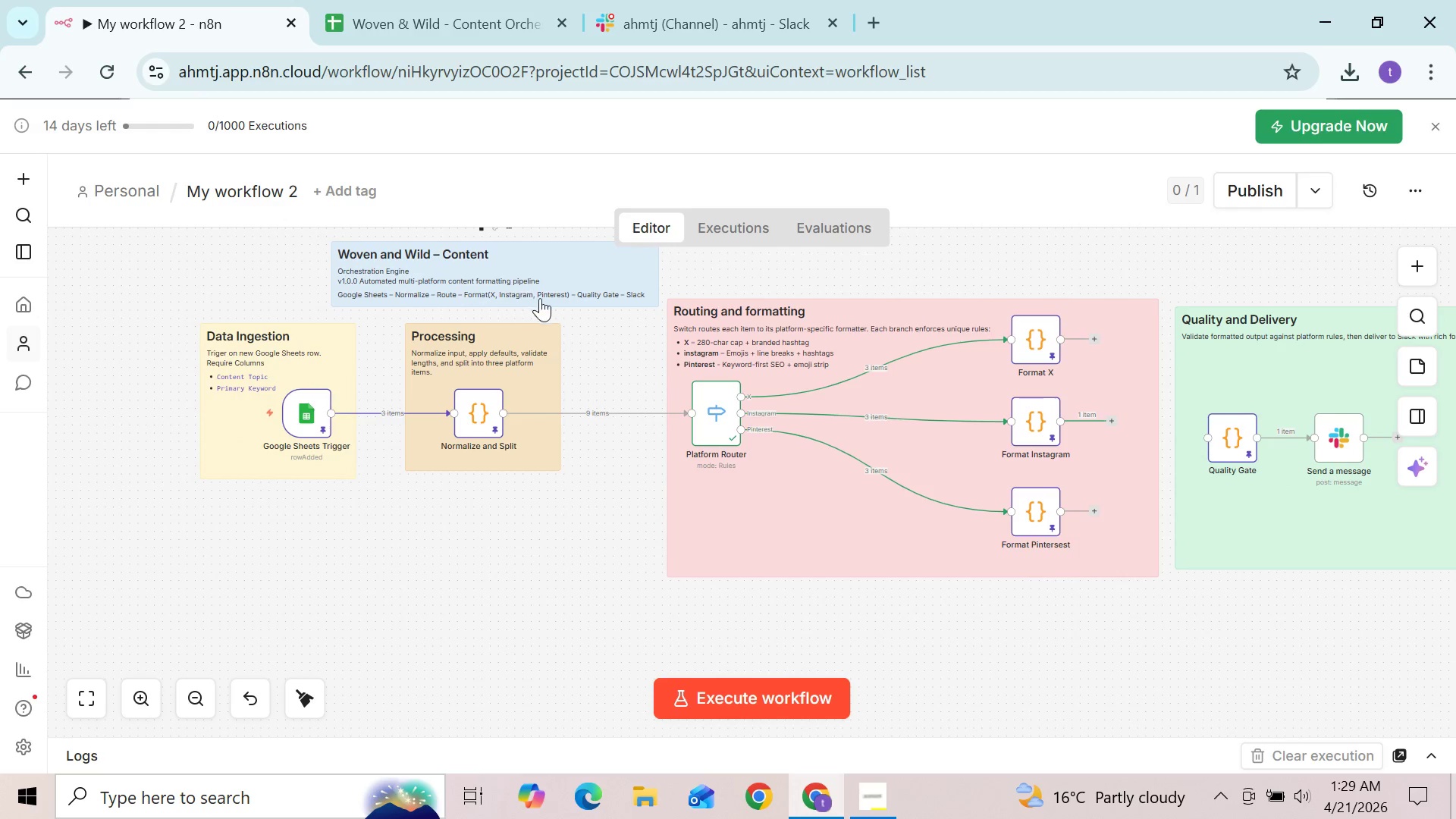 
wait(9.11)
 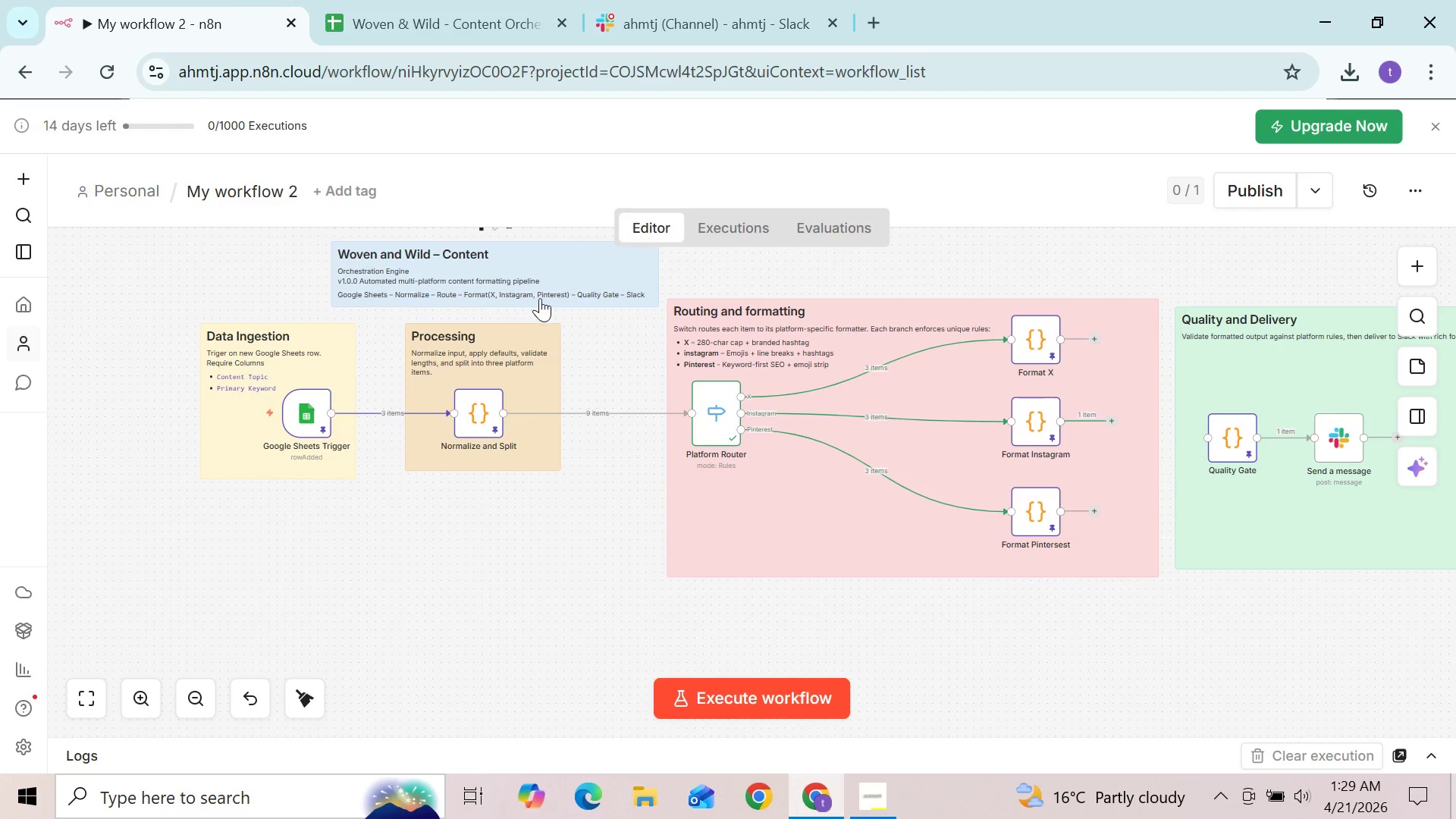 
left_click_drag(start_coordinate=[944, 432], to_coordinate=[943, 413])
 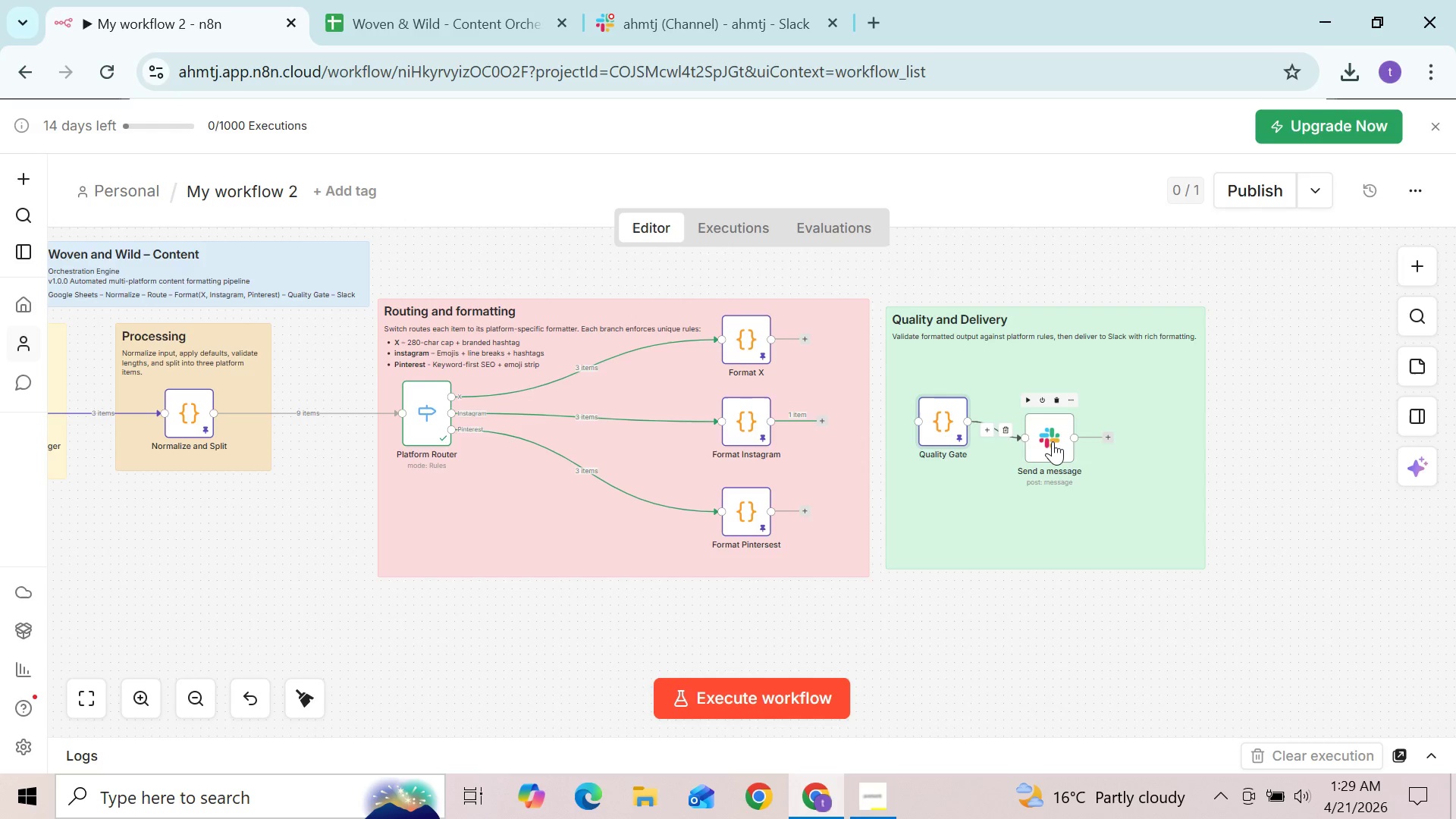 
left_click_drag(start_coordinate=[1051, 438], to_coordinate=[1052, 421])
 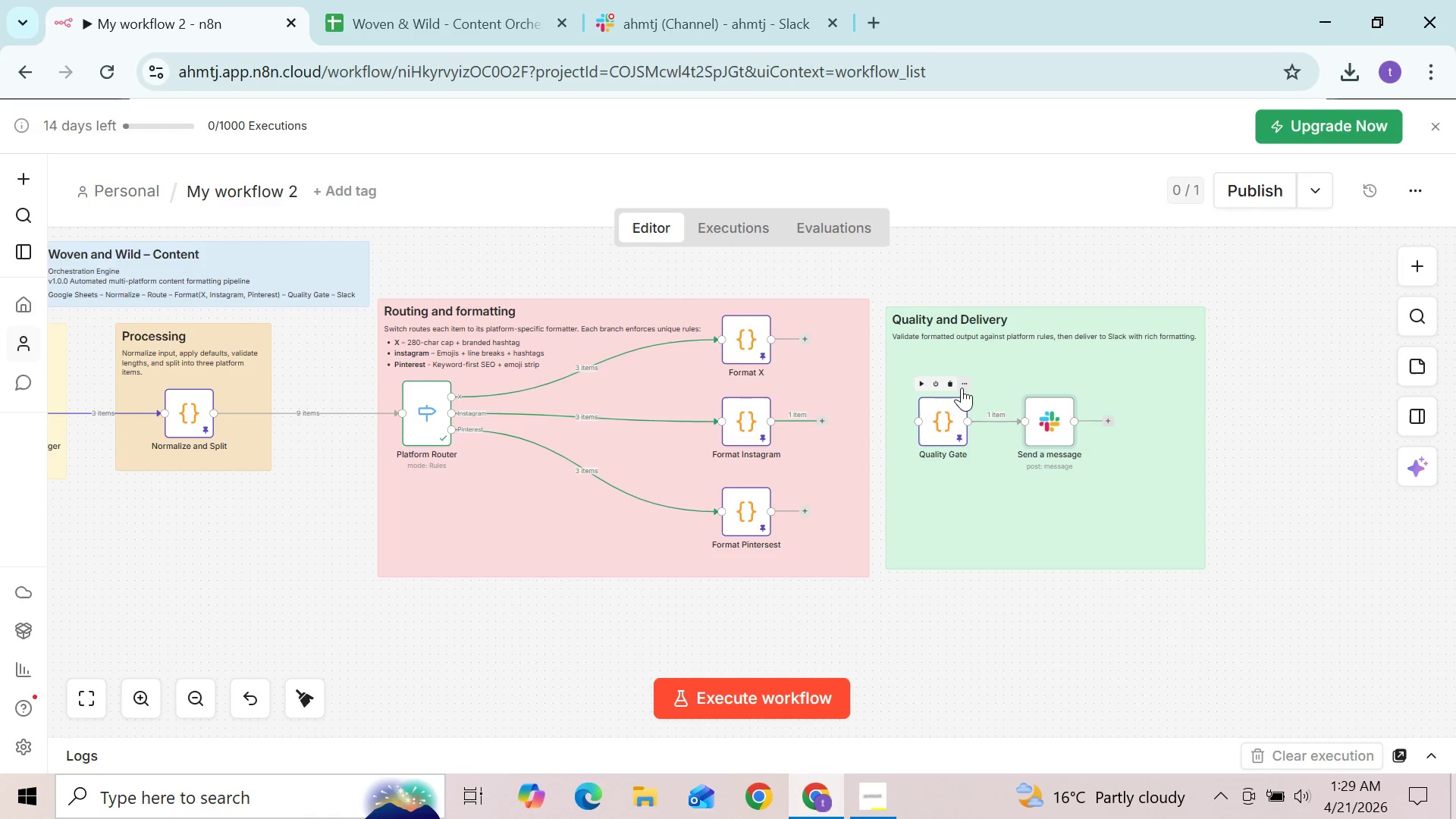 
left_click([963, 384])
 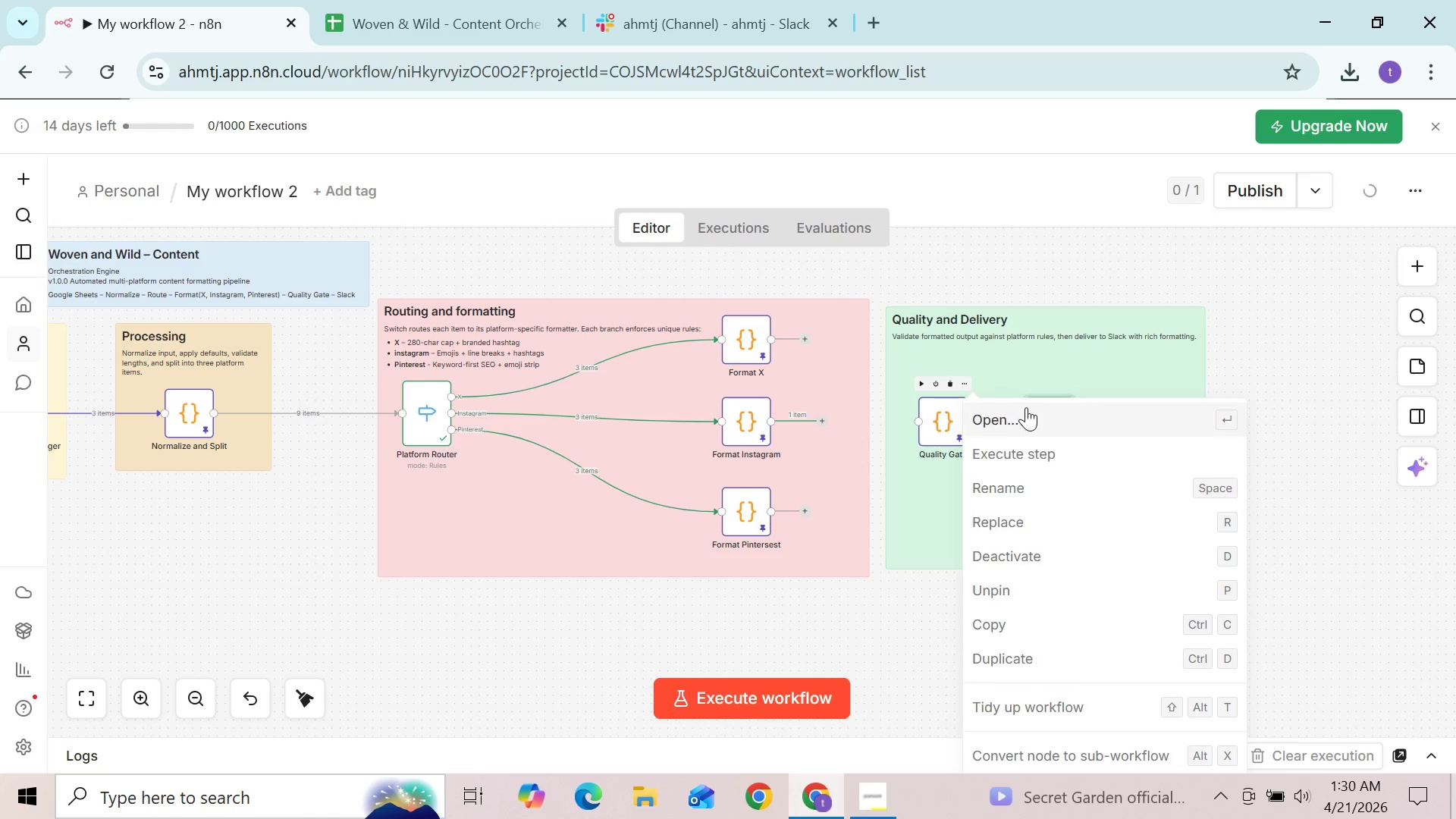 
left_click([1026, 409])
 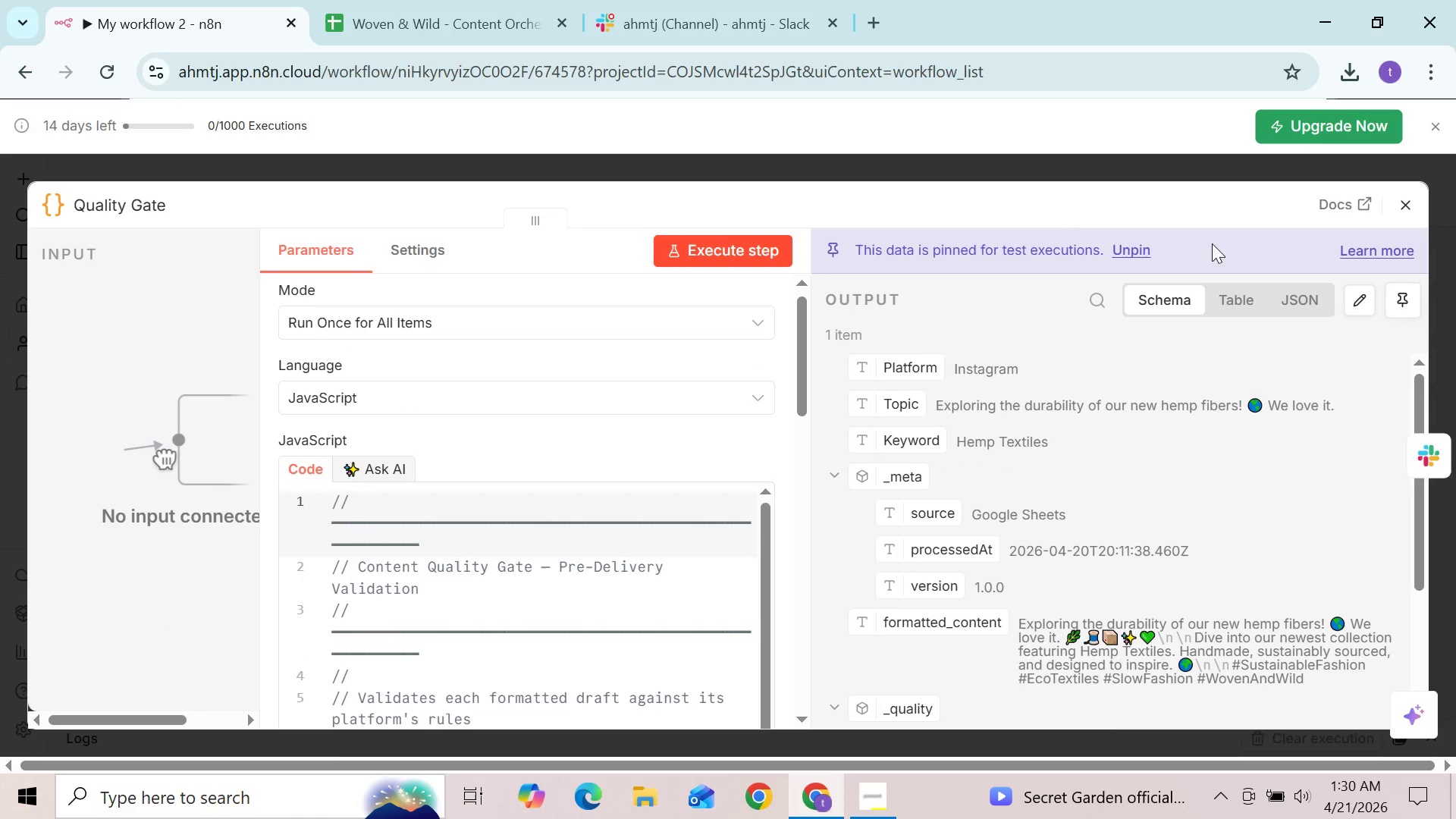 
left_click([1131, 245])
 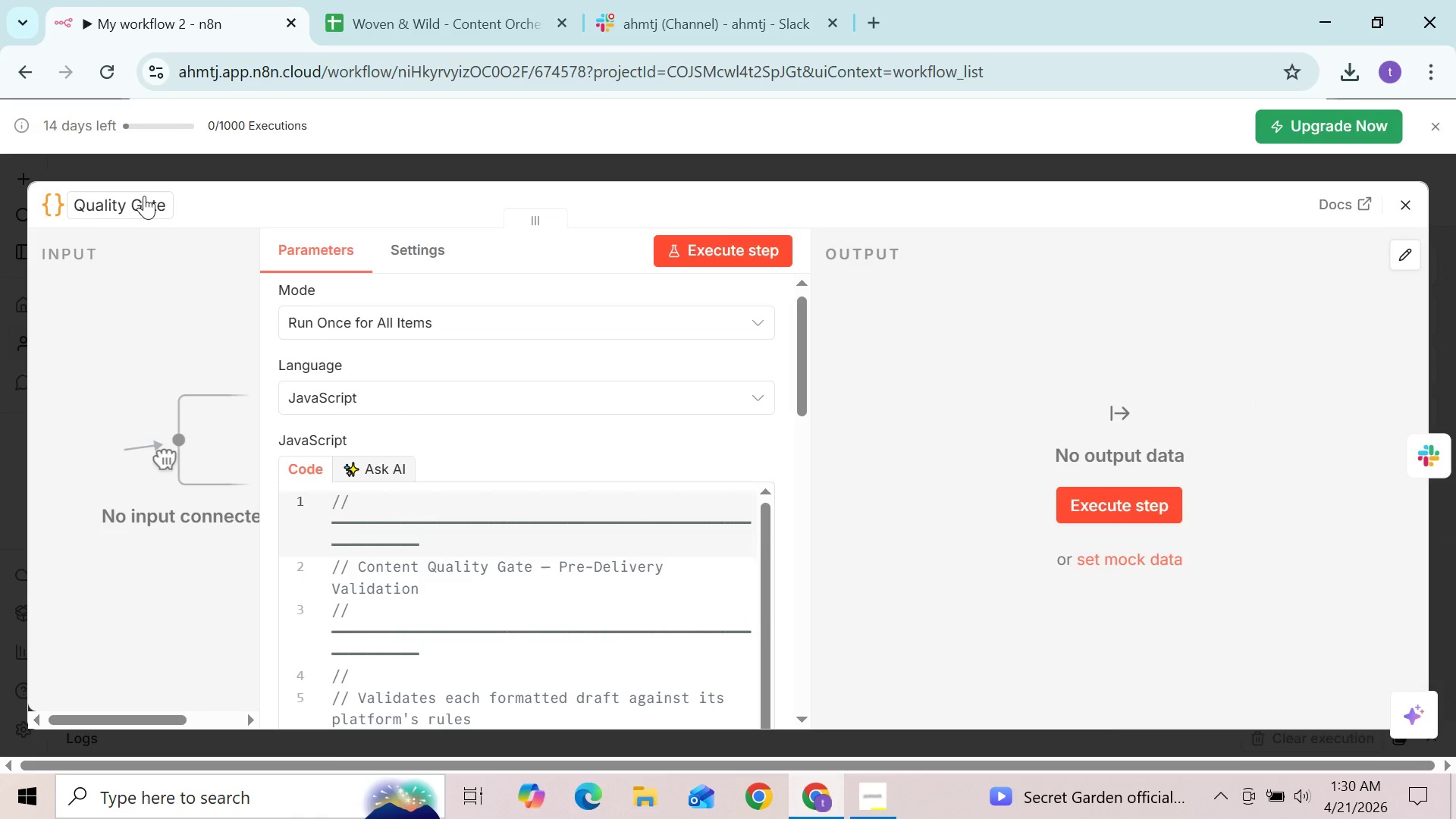 
double_click([144, 196])
 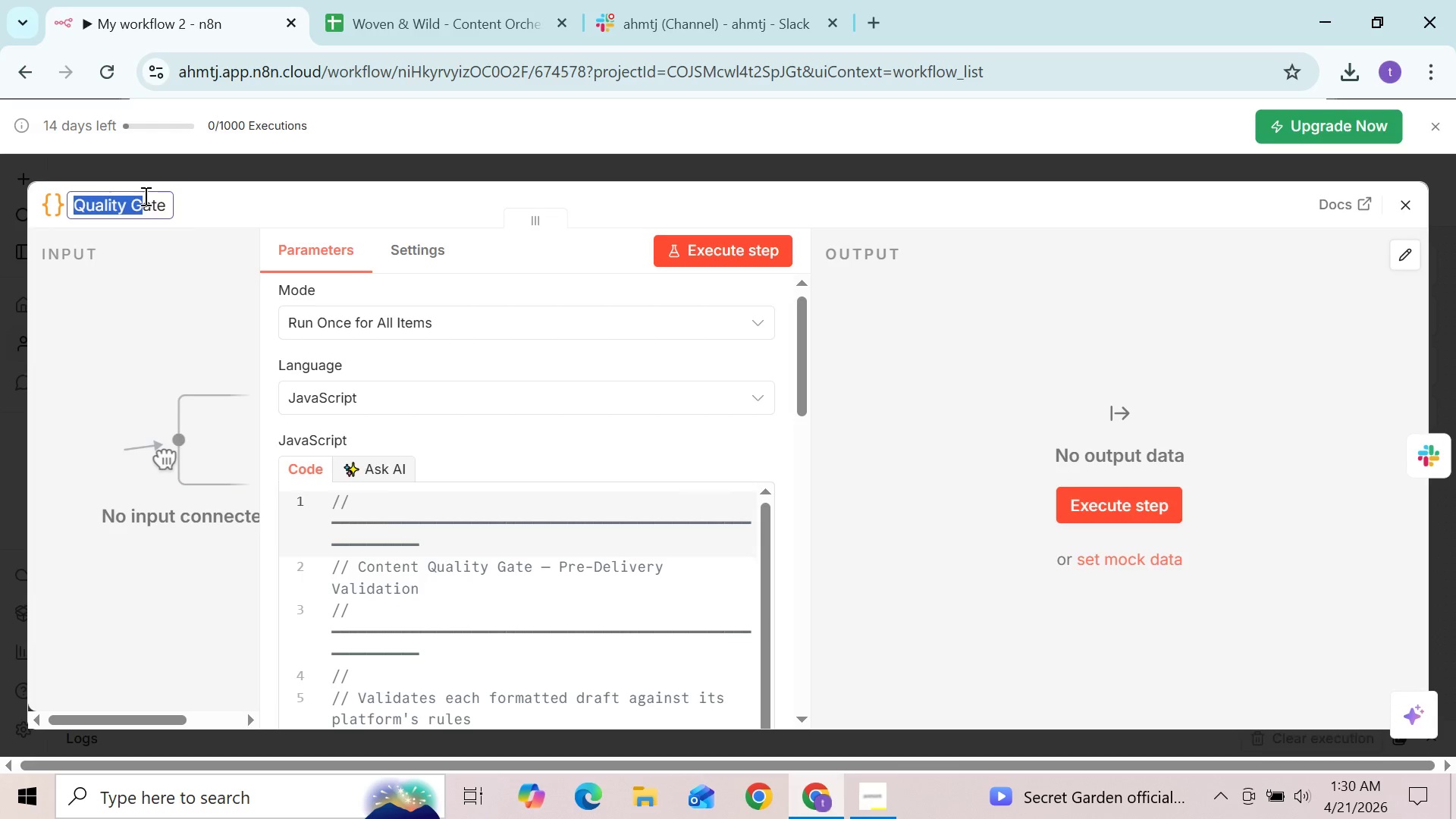 
key(Backspace)
key(Backspace)
key(Backspace)
key(Backspace)
type(Quality Gate)
 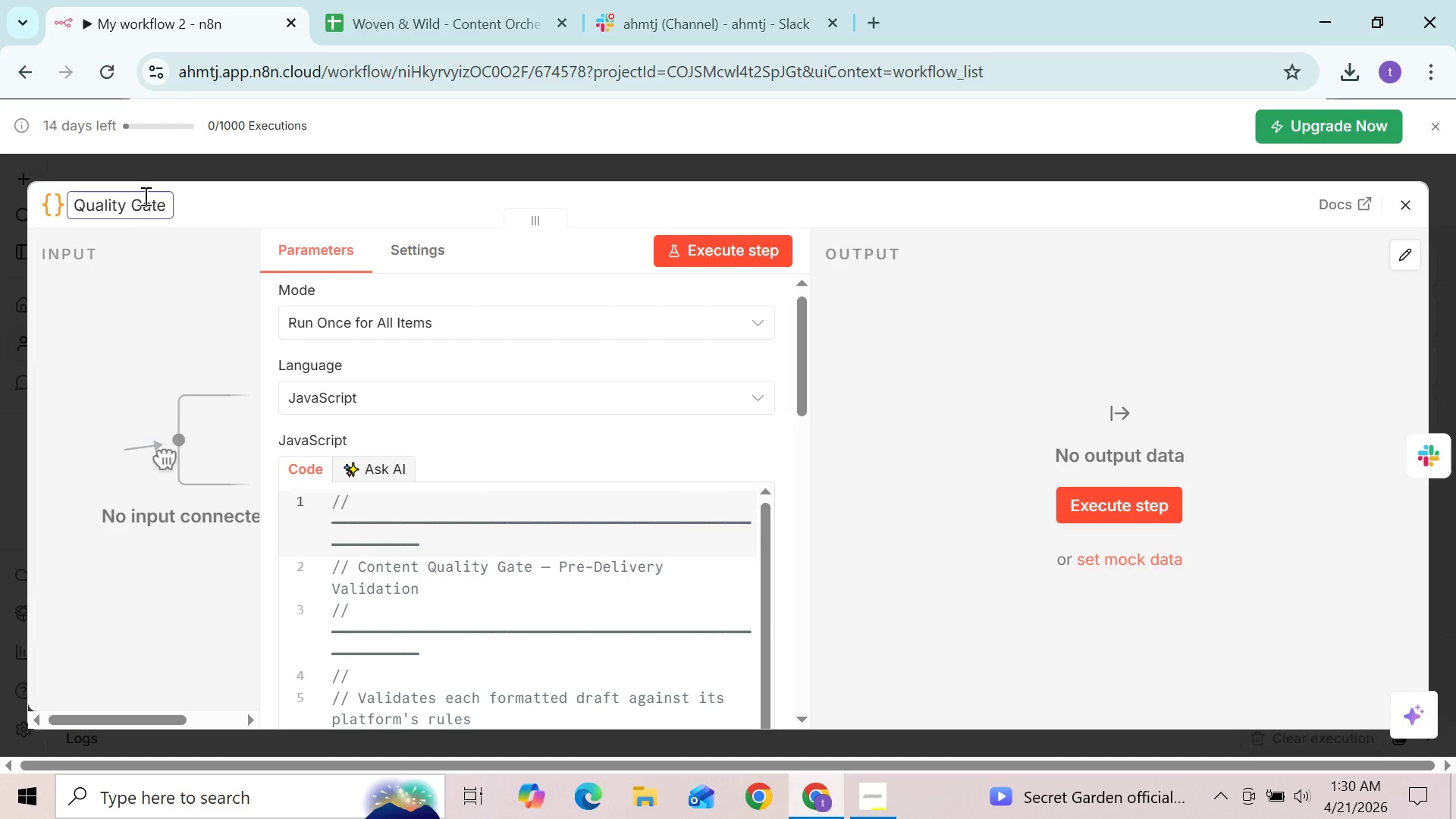 
hold_key(key=ArrowRight, duration=0.69)
 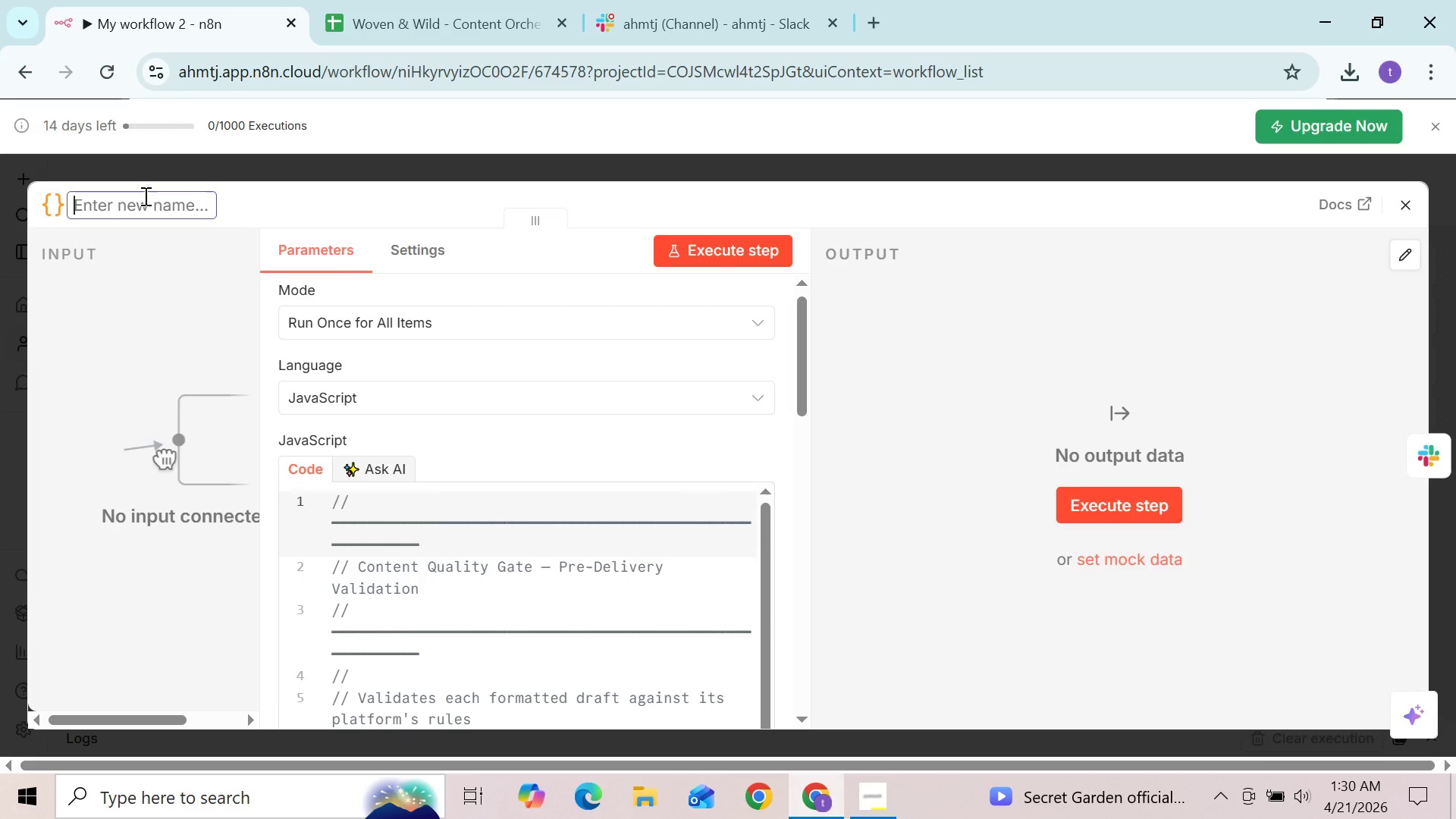 
left_click([296, 200])
 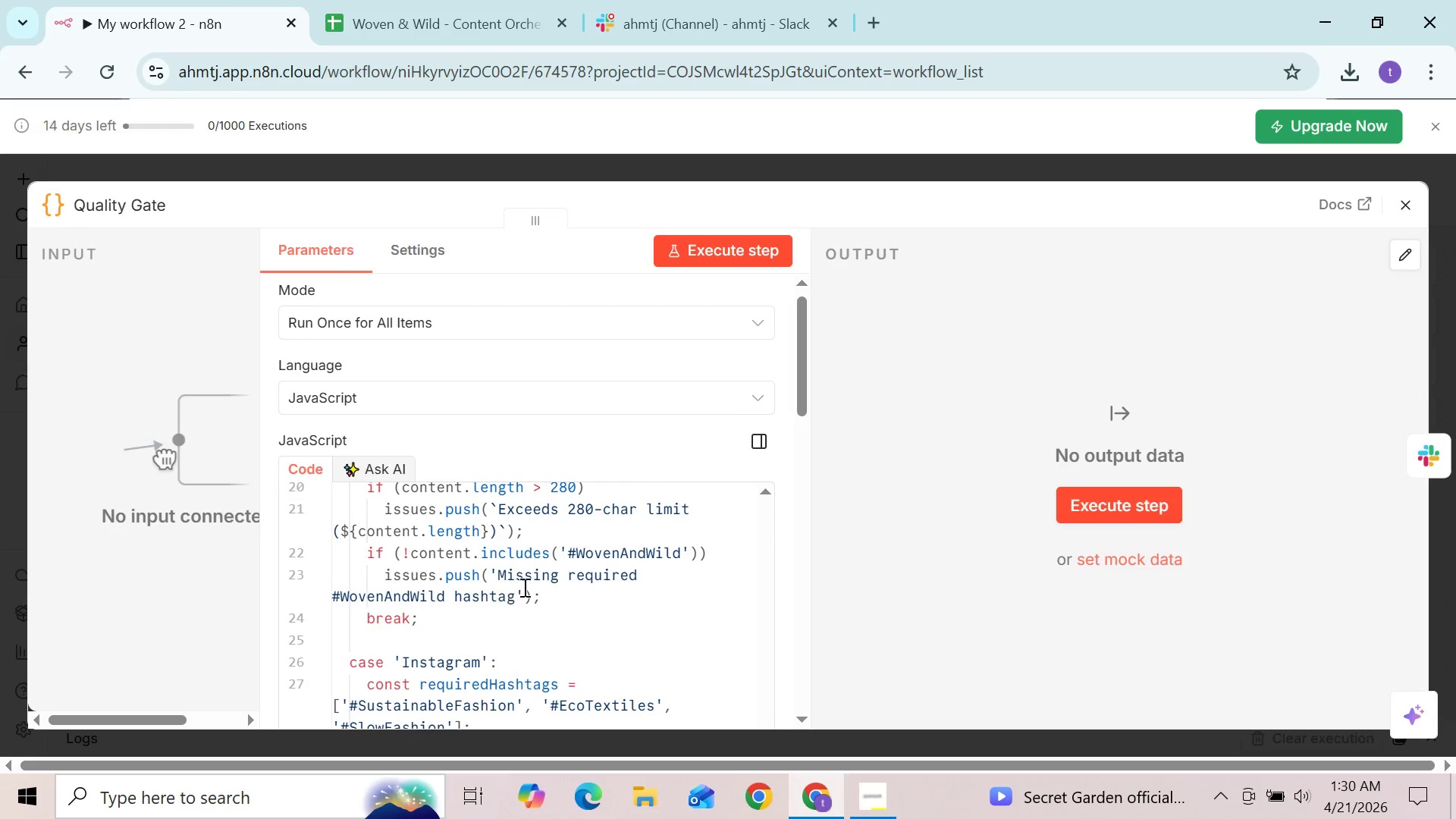 
left_click([1119, 497])
 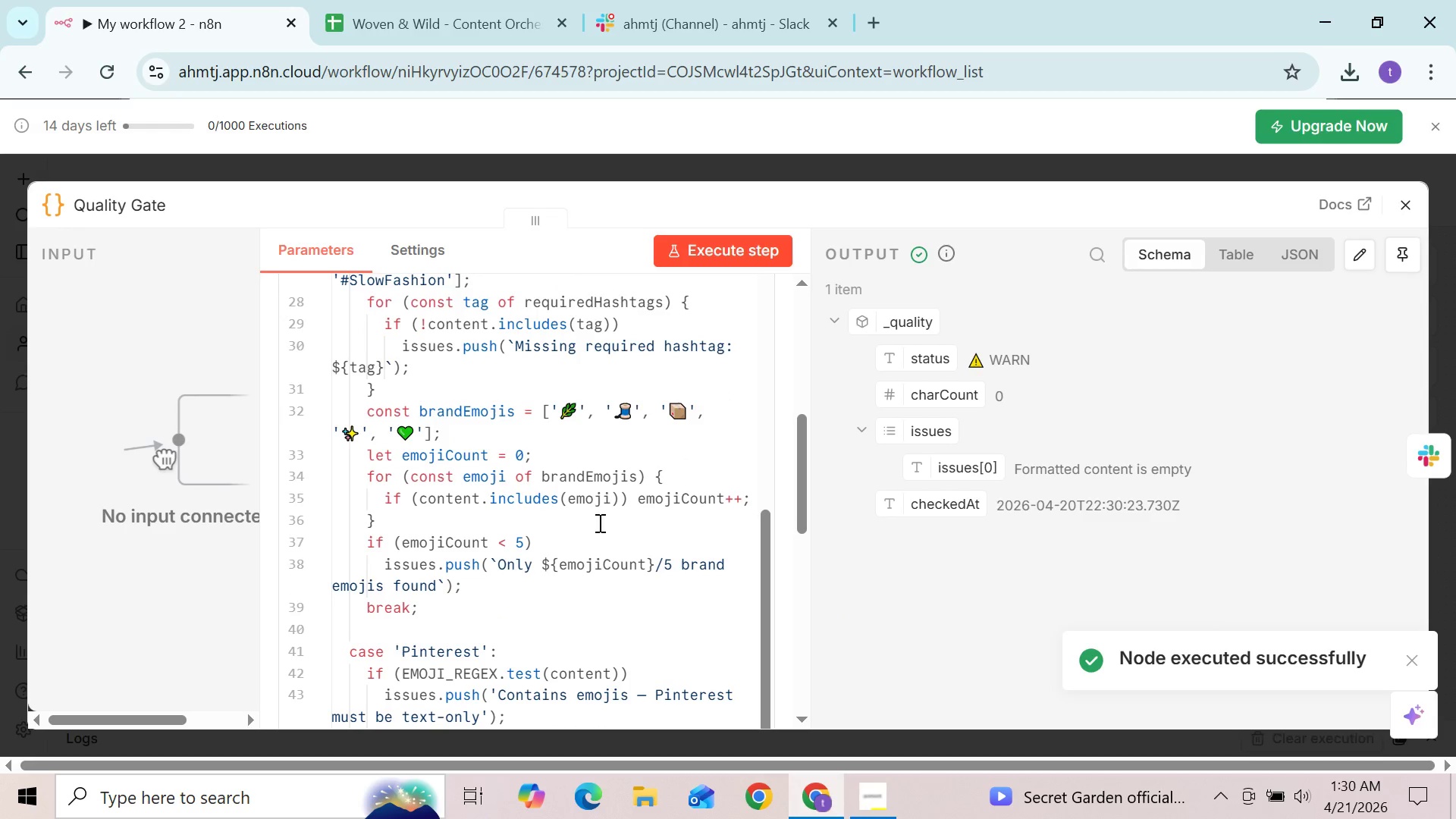 
double_click([604, 479])
 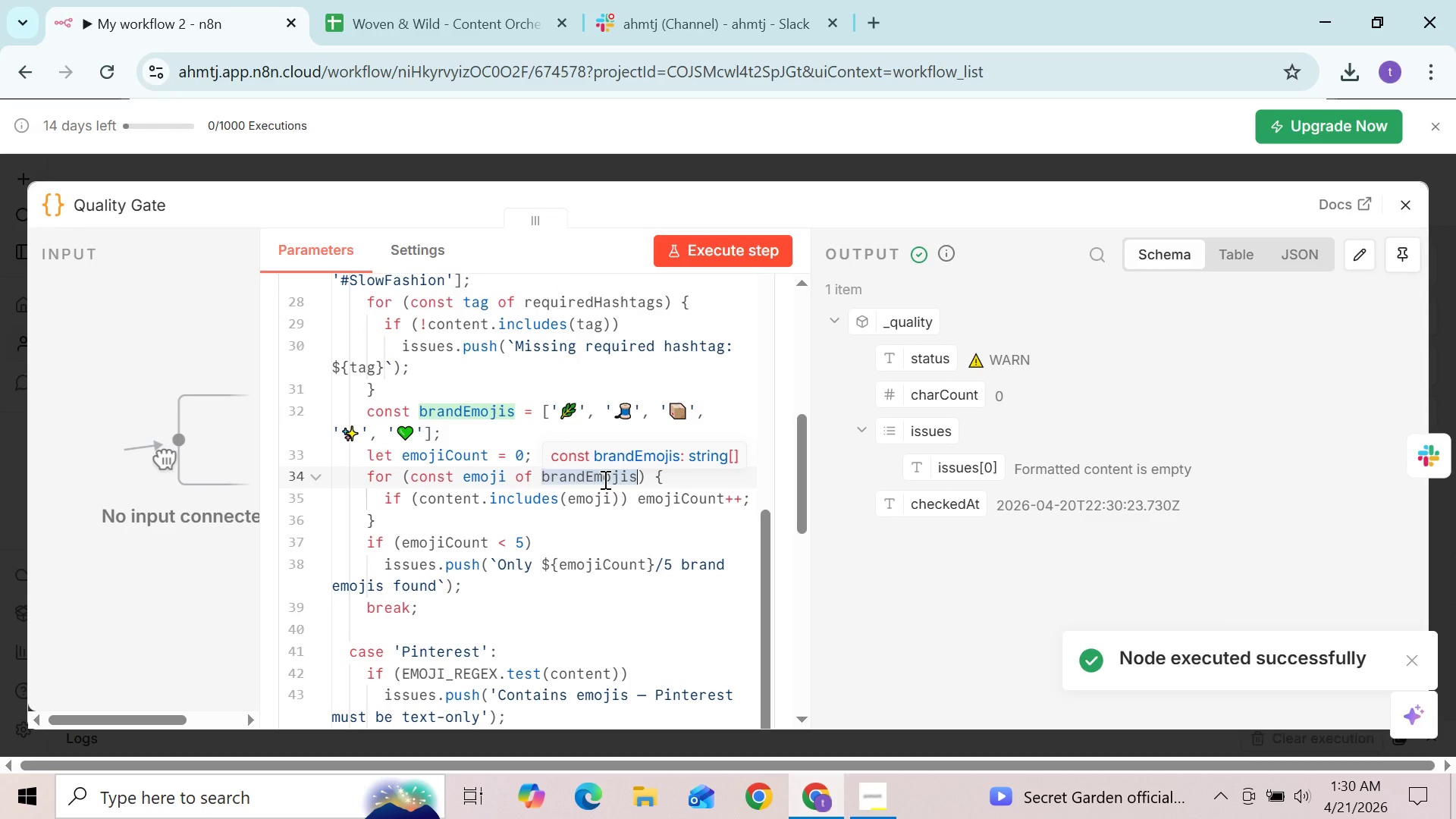 
type(brandEmojis)
 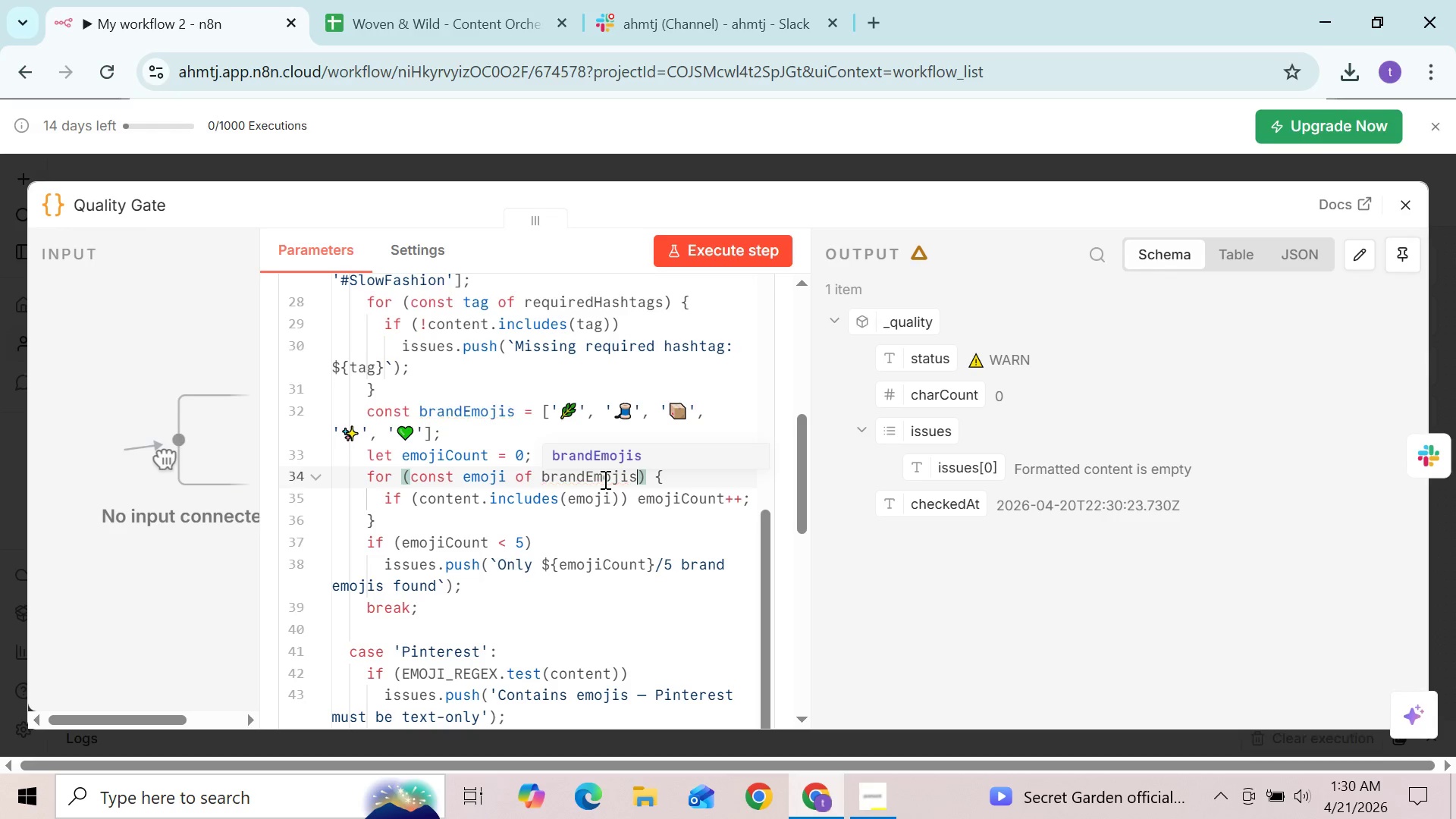 
double_click([479, 607])
 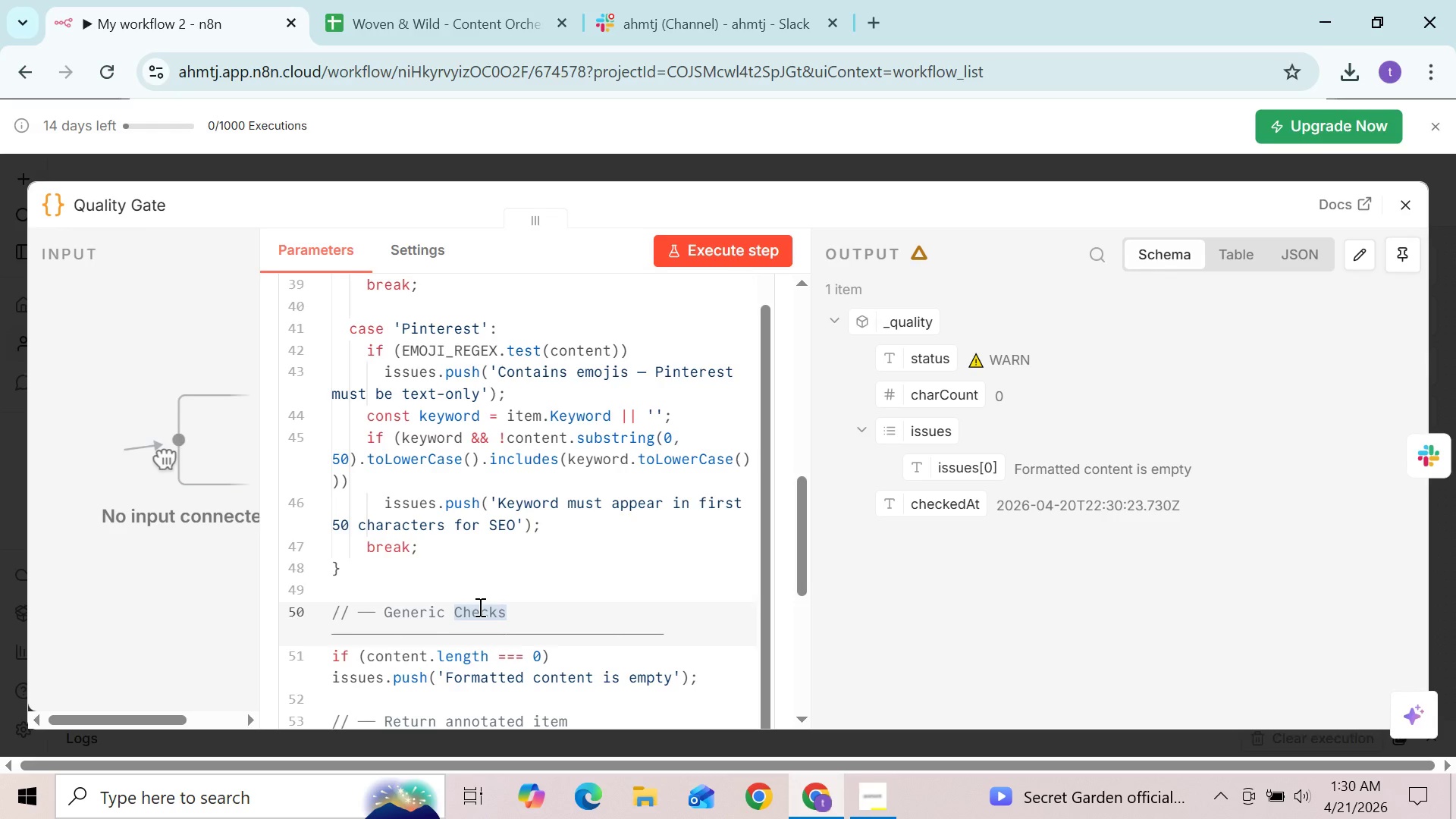 
type(Checks)
 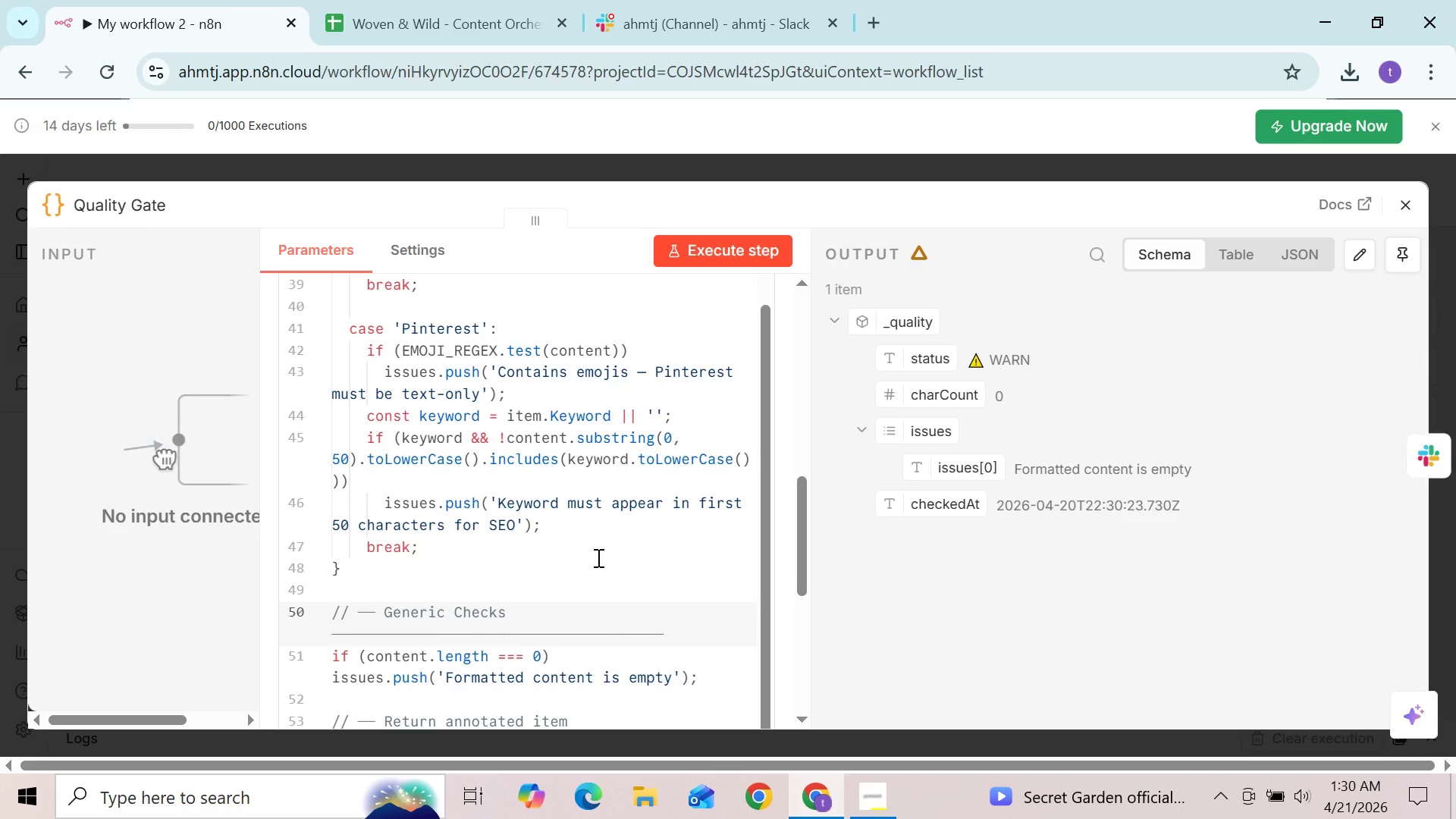 
left_click([597, 557])
 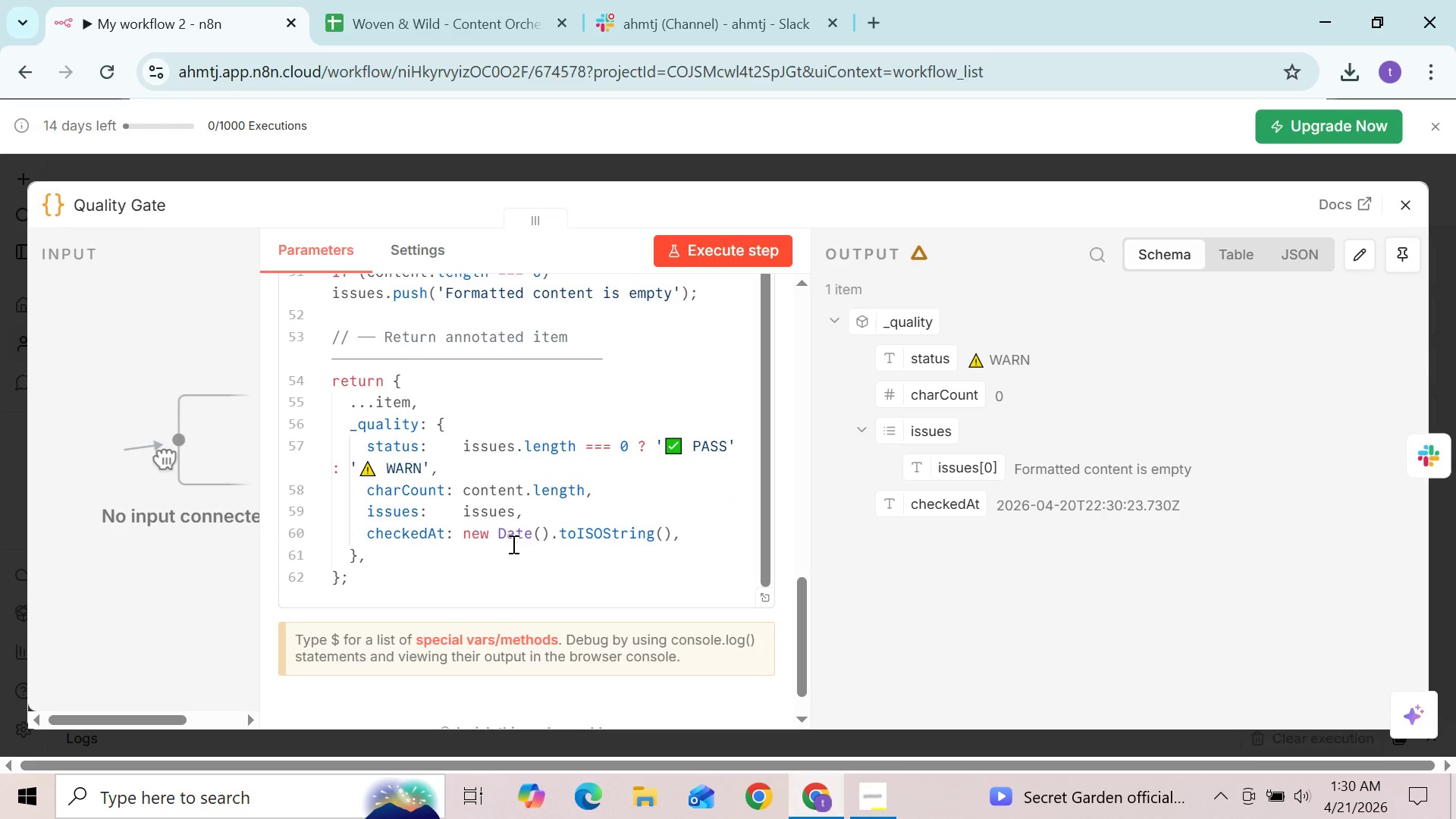 
double_click([512, 536])
 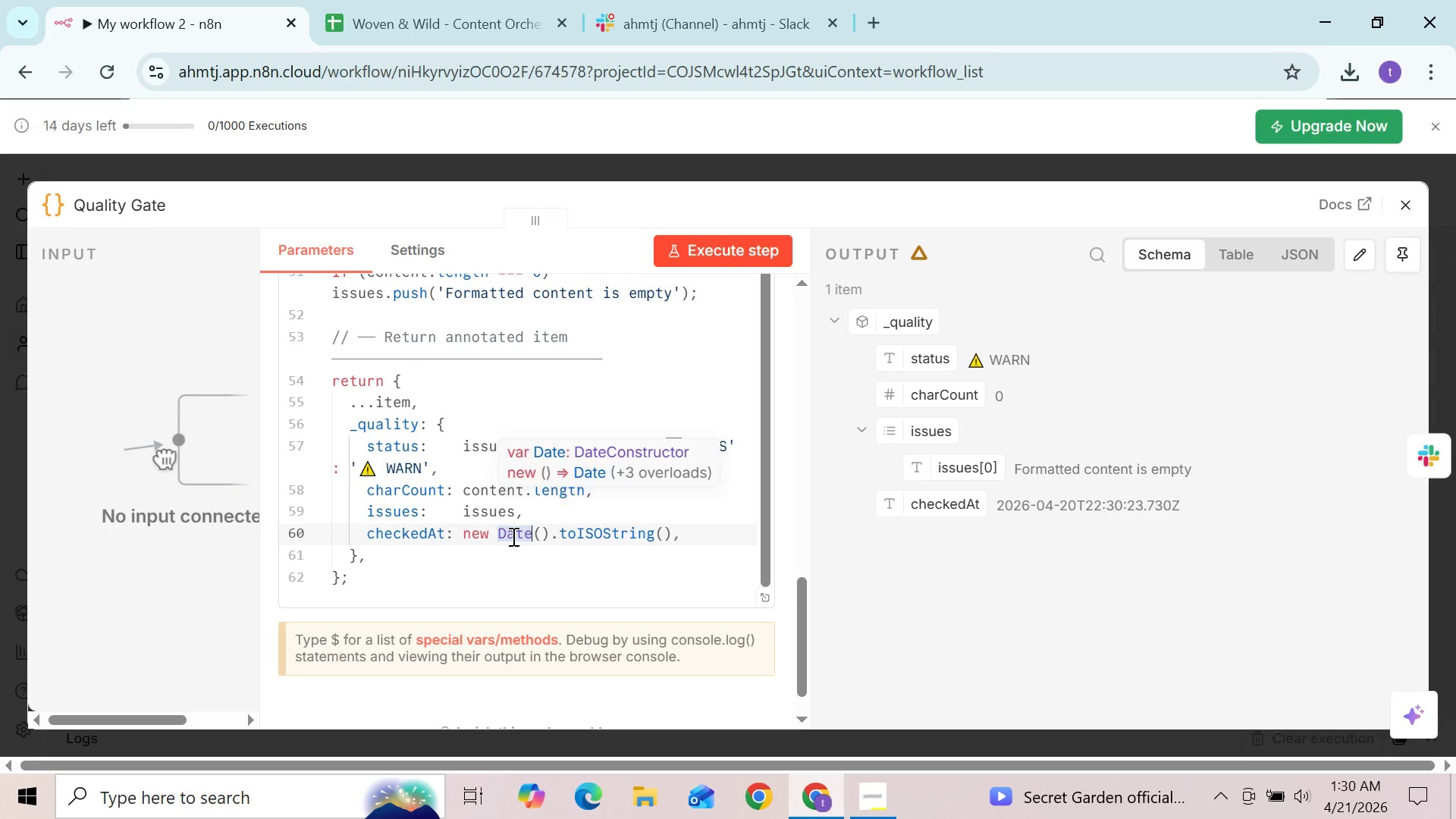 
type(Date)
 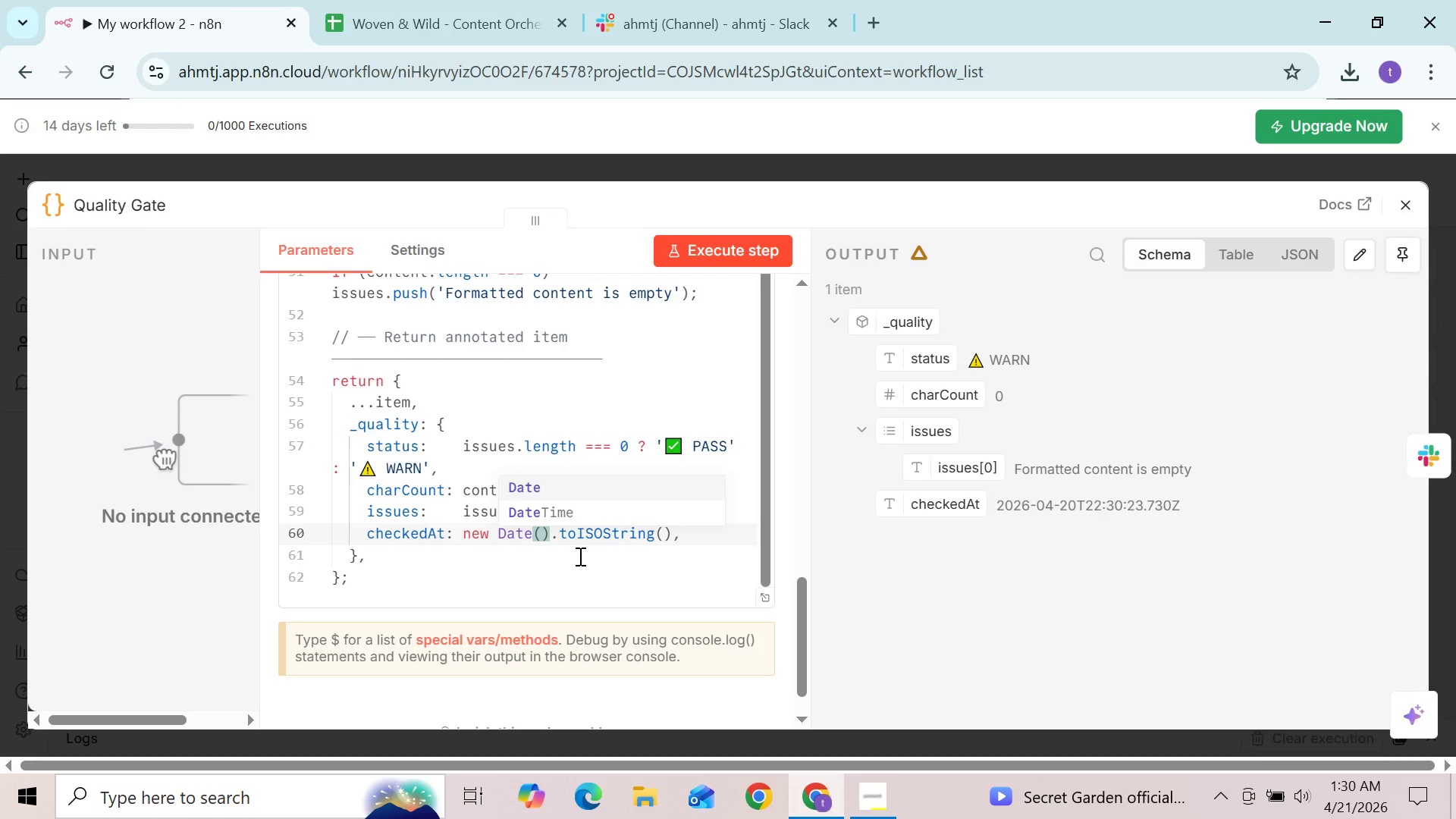 
left_click([579, 556])
 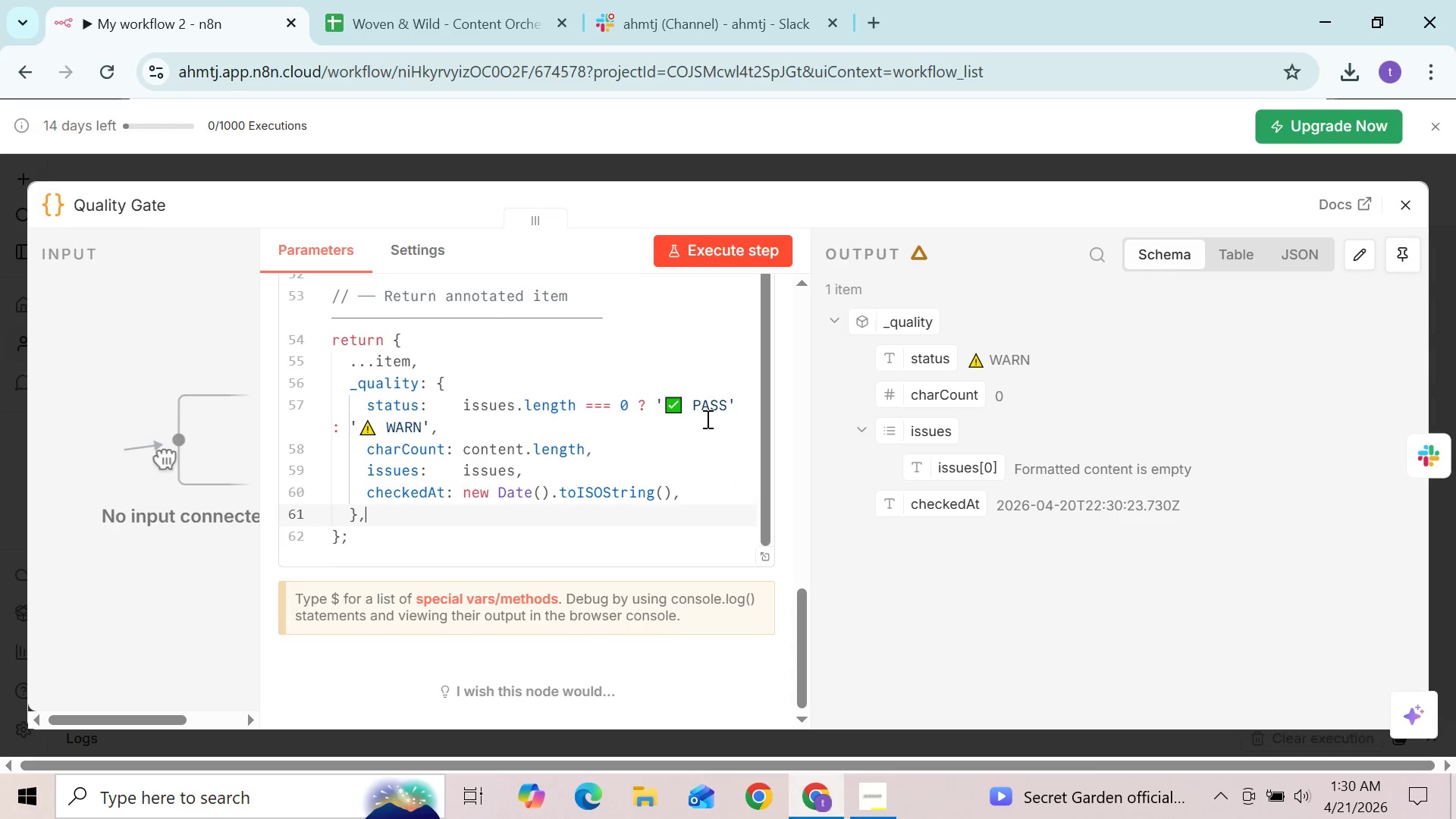 
double_click([711, 393])
 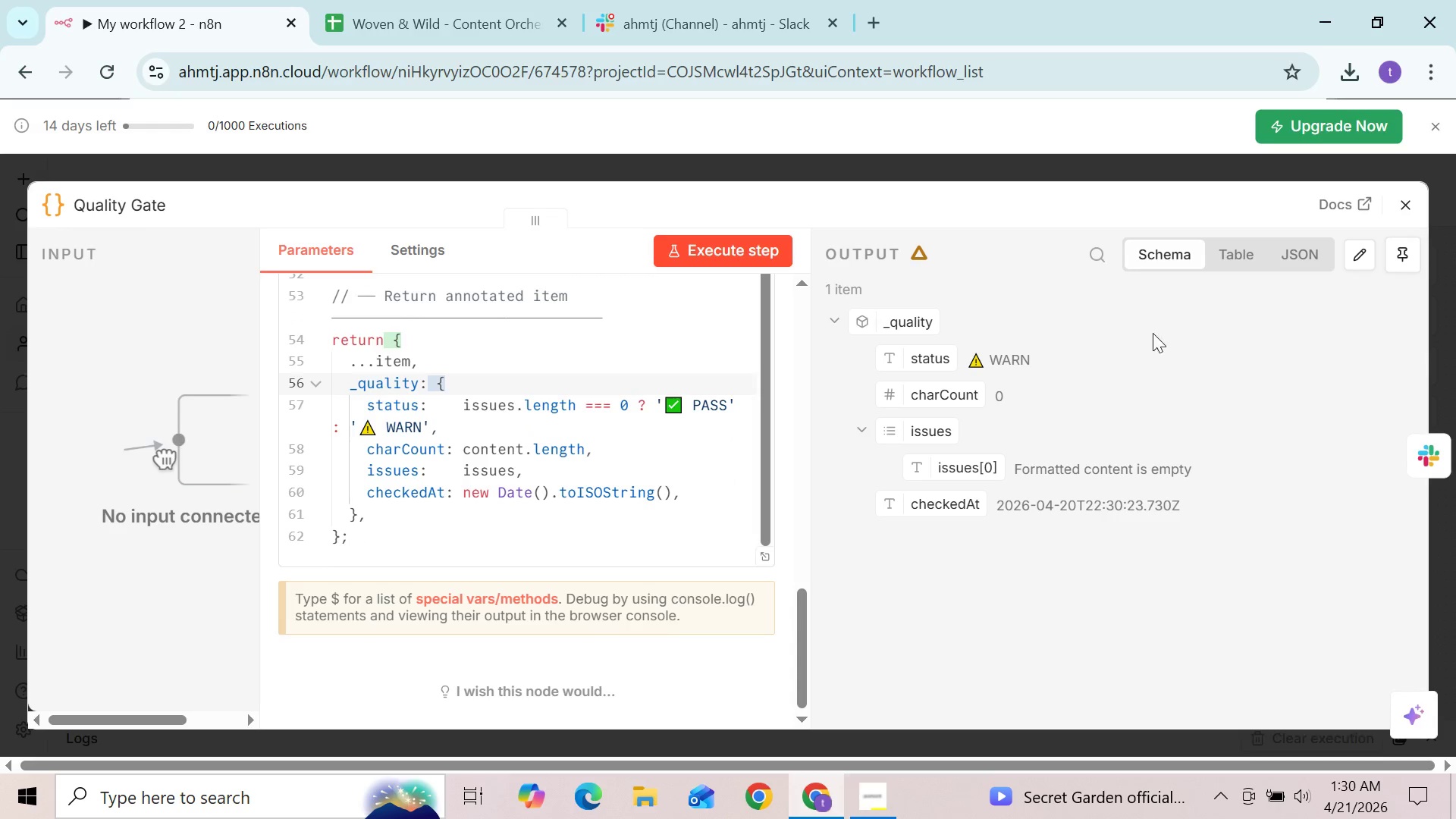 
mouse_move([1346, 244])
 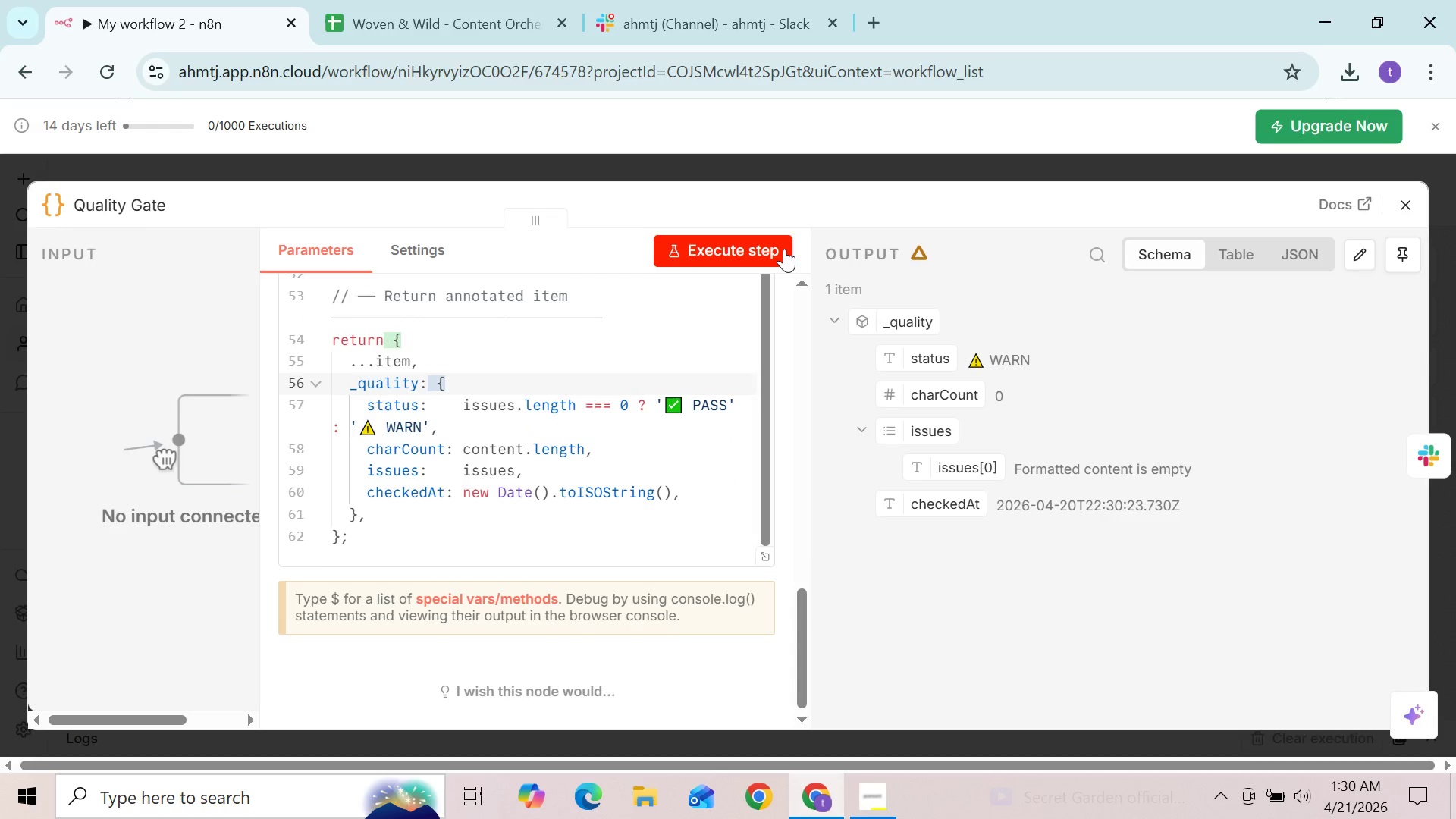 
left_click([784, 249])
 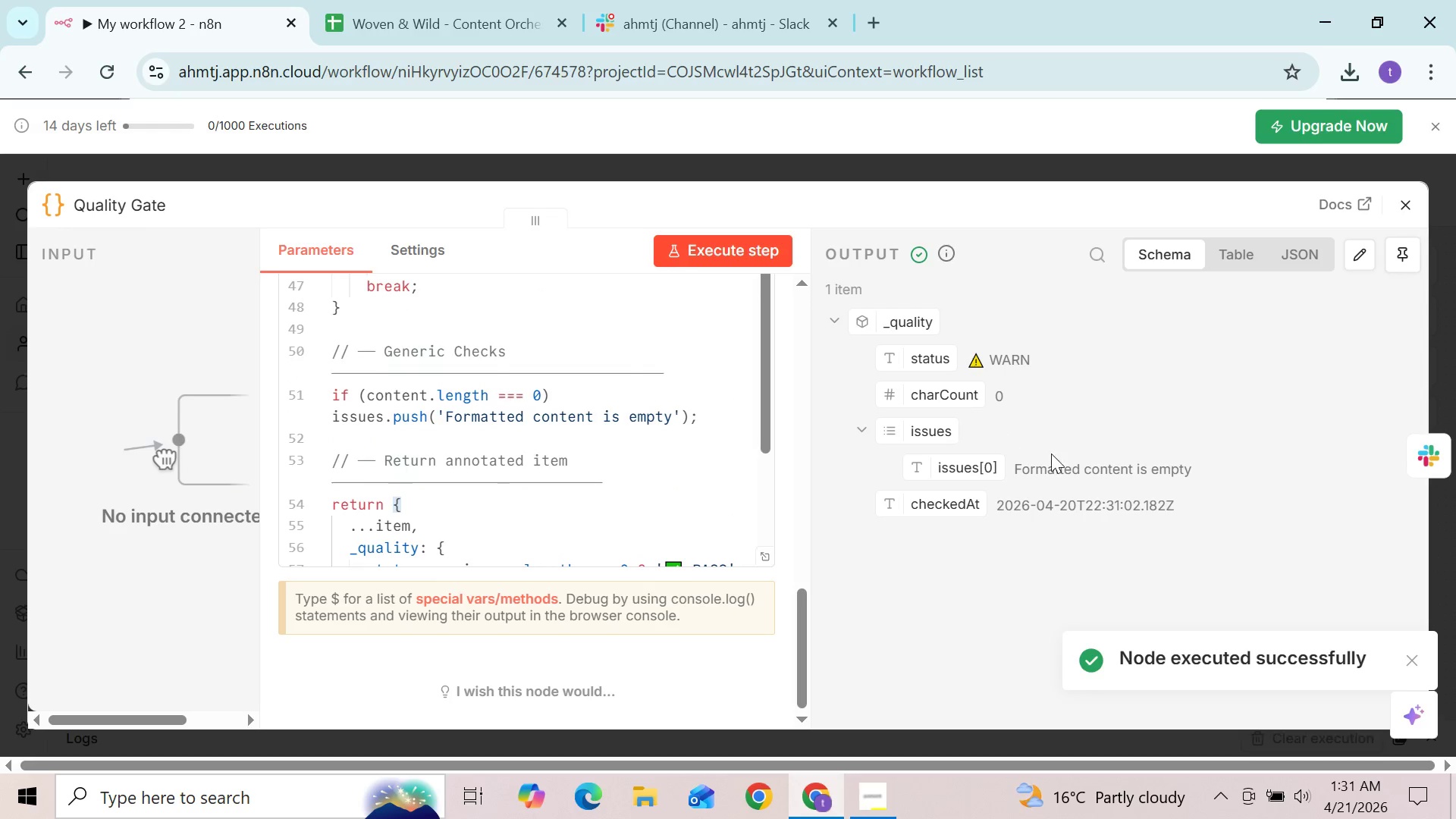 
wait(6.56)
 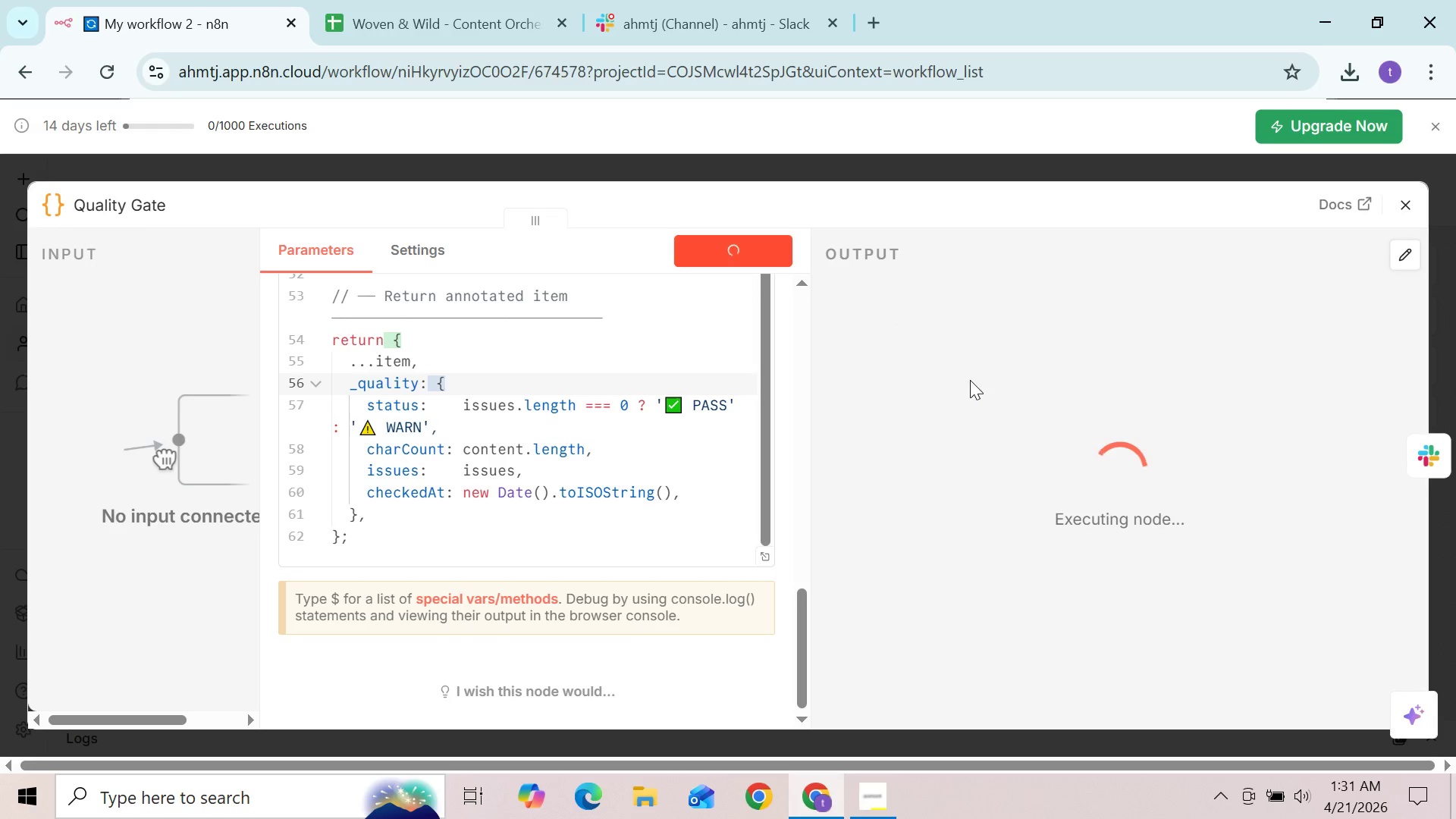 
left_click_drag(start_coordinate=[965, 359], to_coordinate=[1046, 358])
 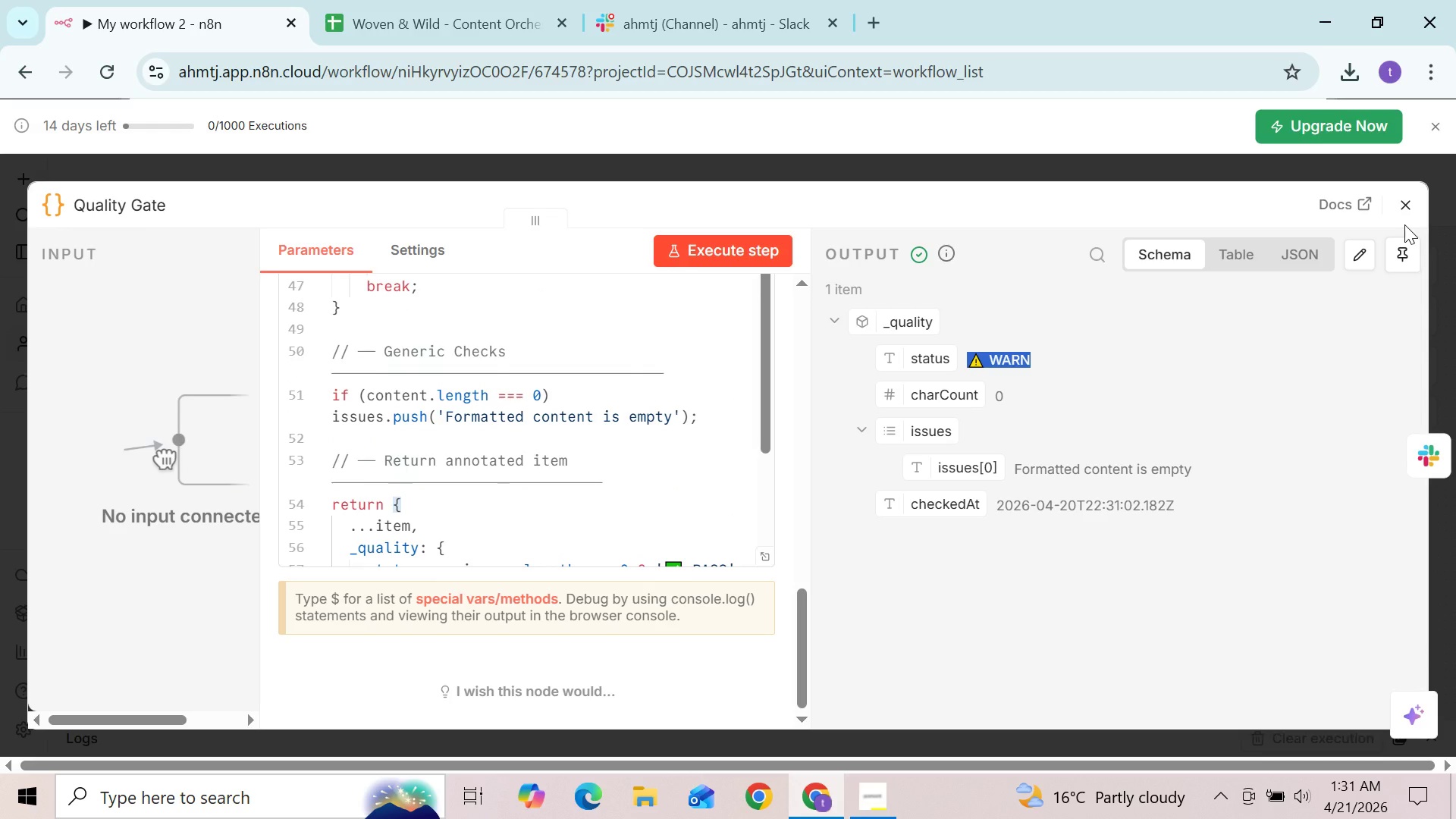 
mouse_move([1401, 237])
 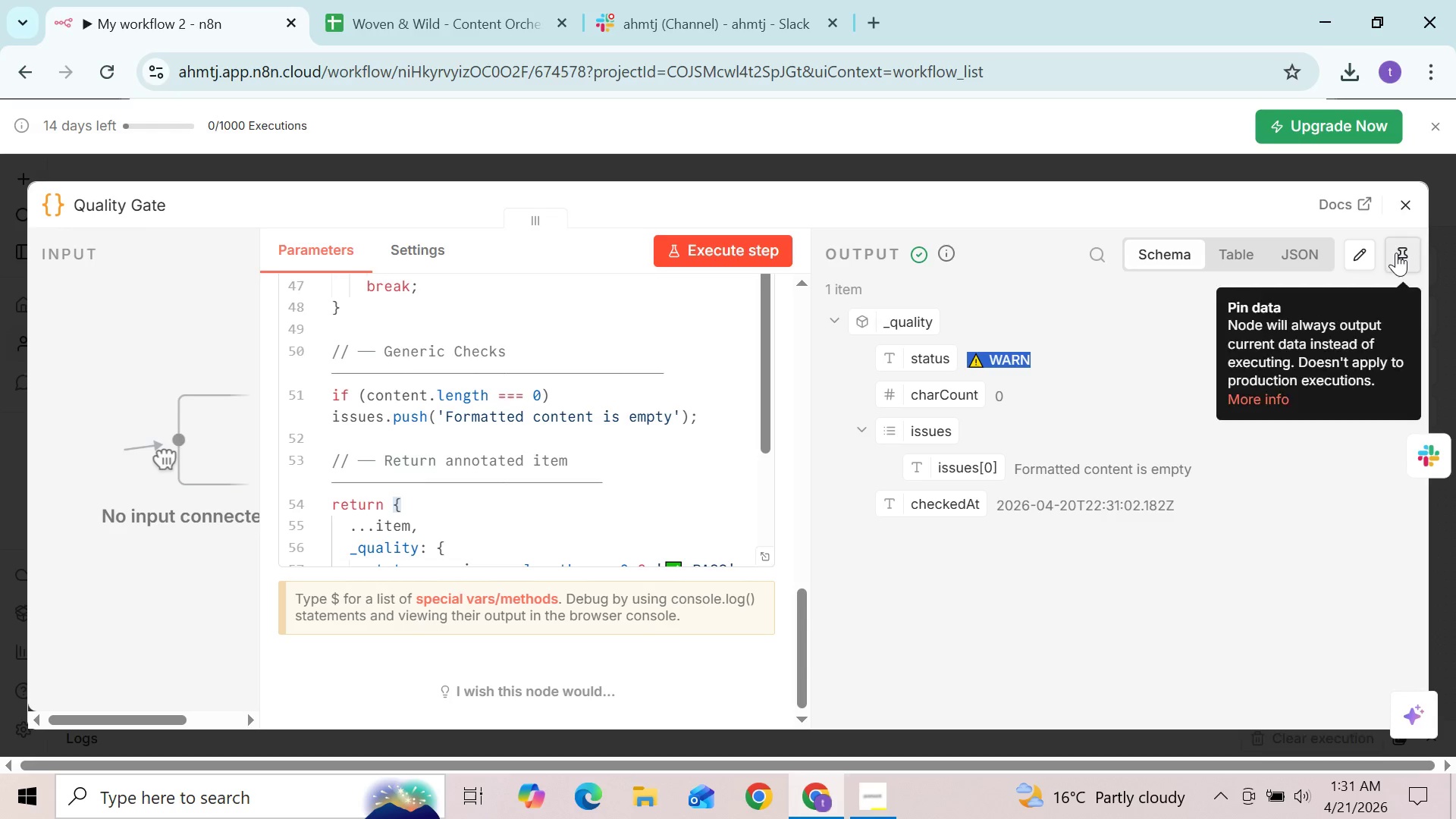 
left_click([1396, 253])
 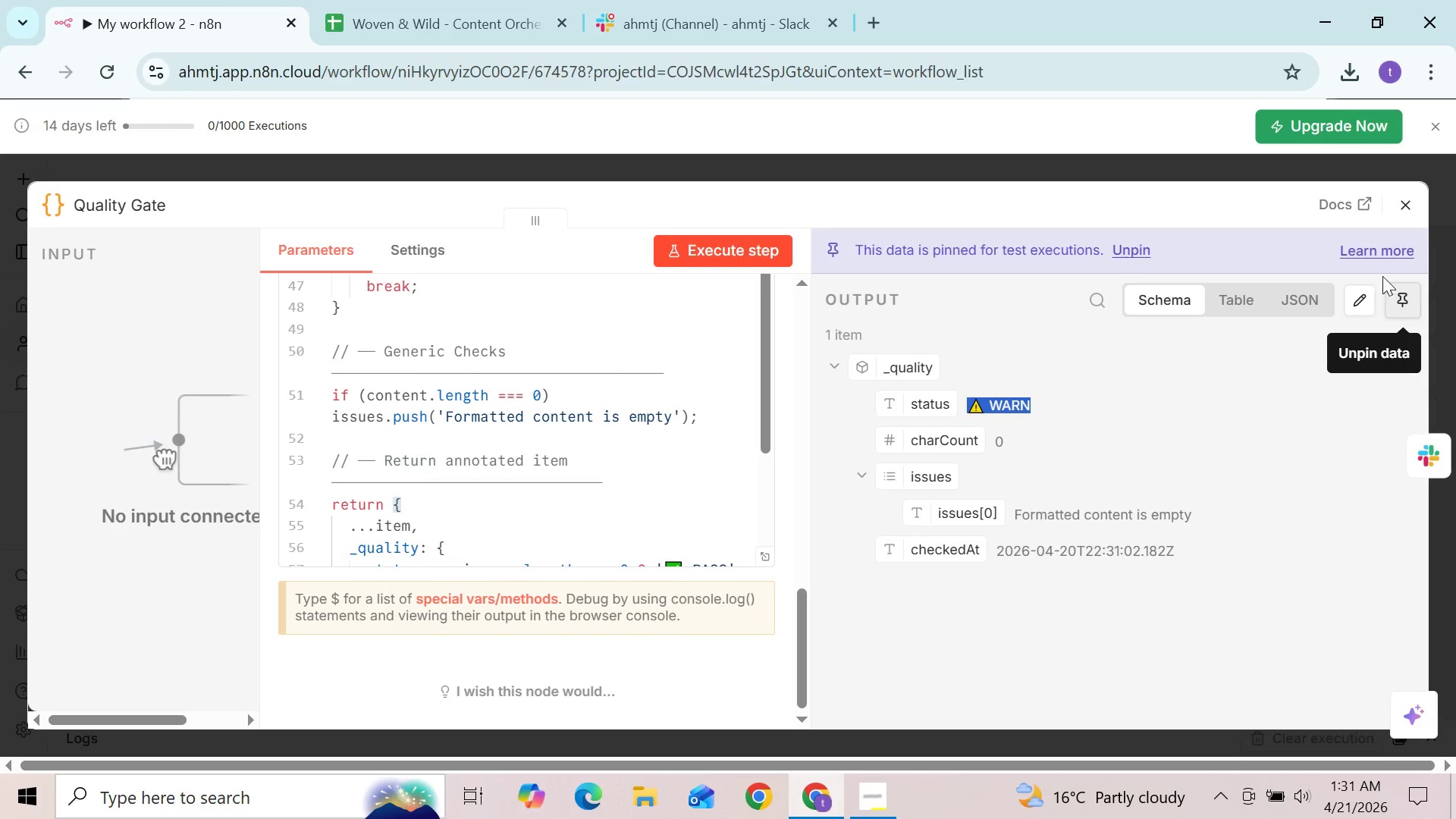 
wait(5.12)
 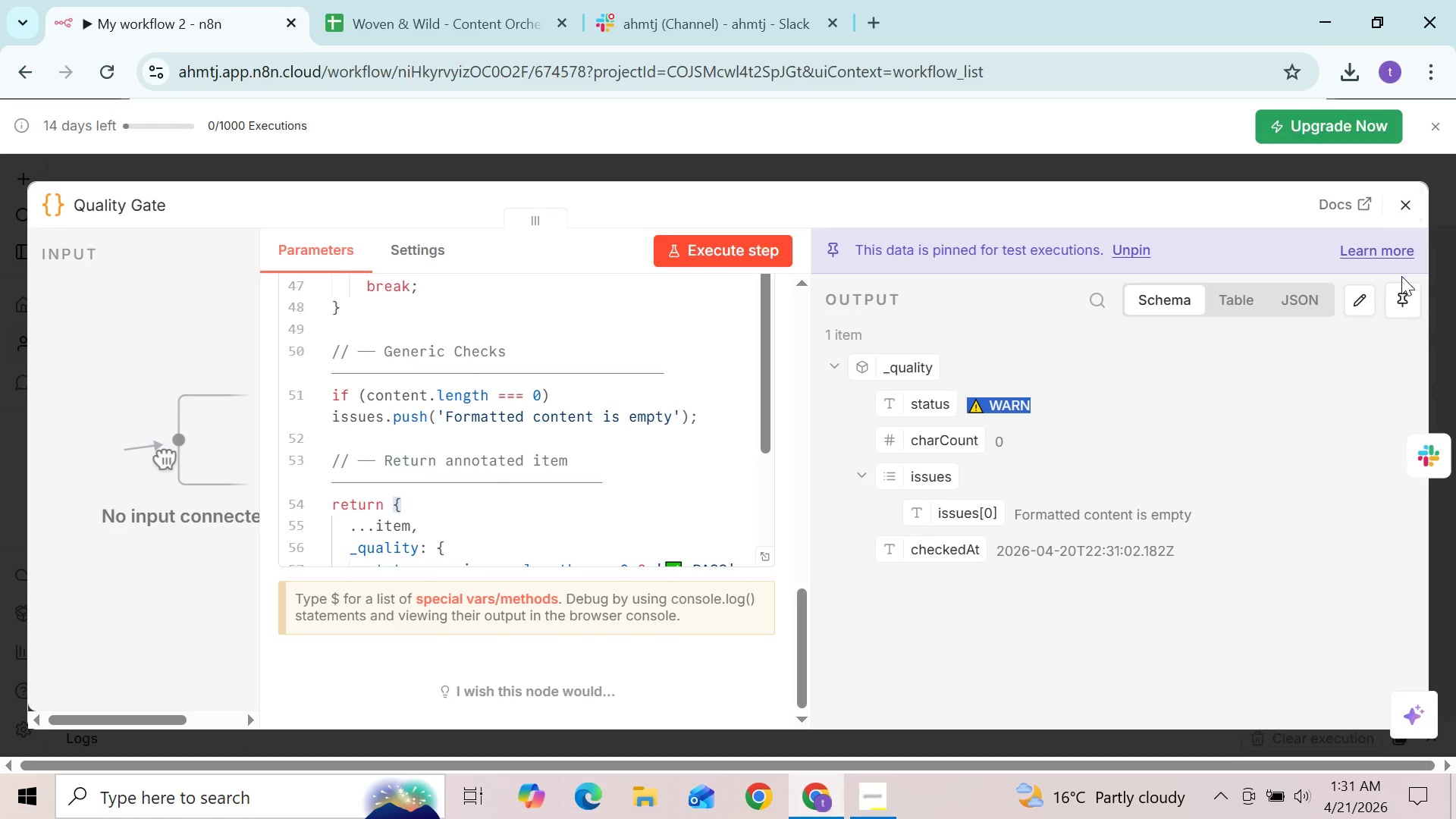 
left_click([1138, 246])
 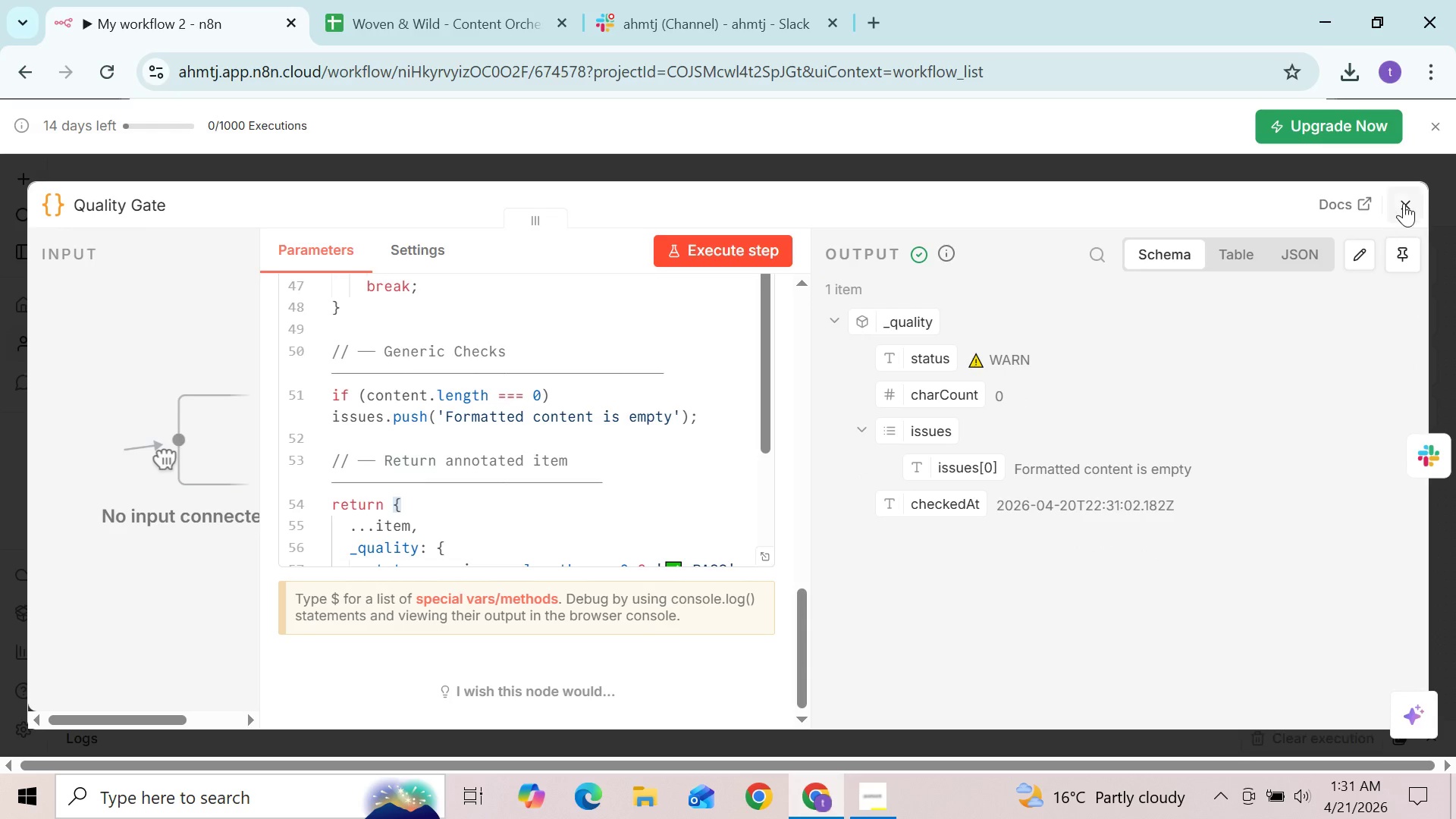 
left_click([1419, 190])
 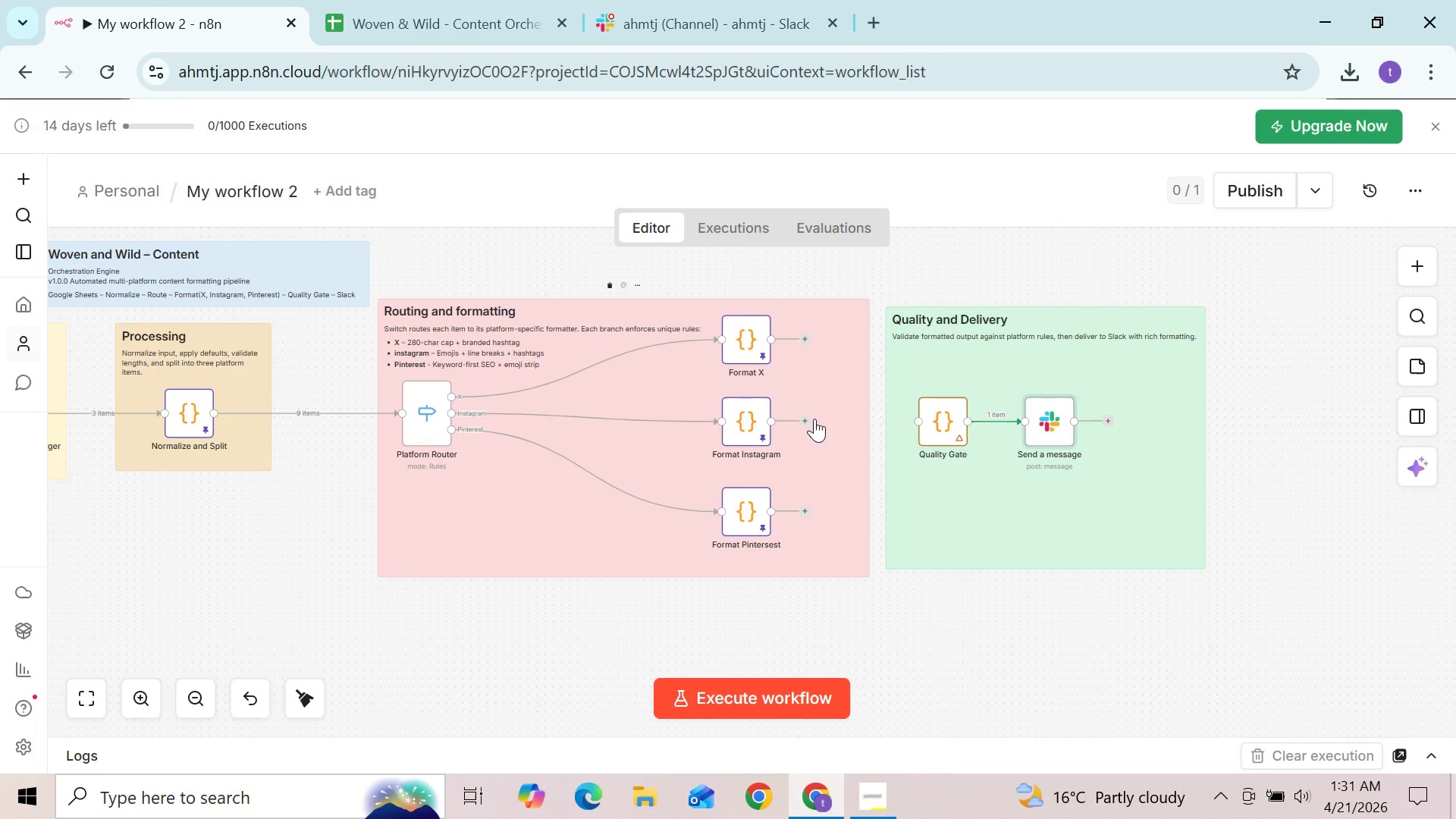 
left_click_drag(start_coordinate=[804, 417], to_coordinate=[907, 420])
 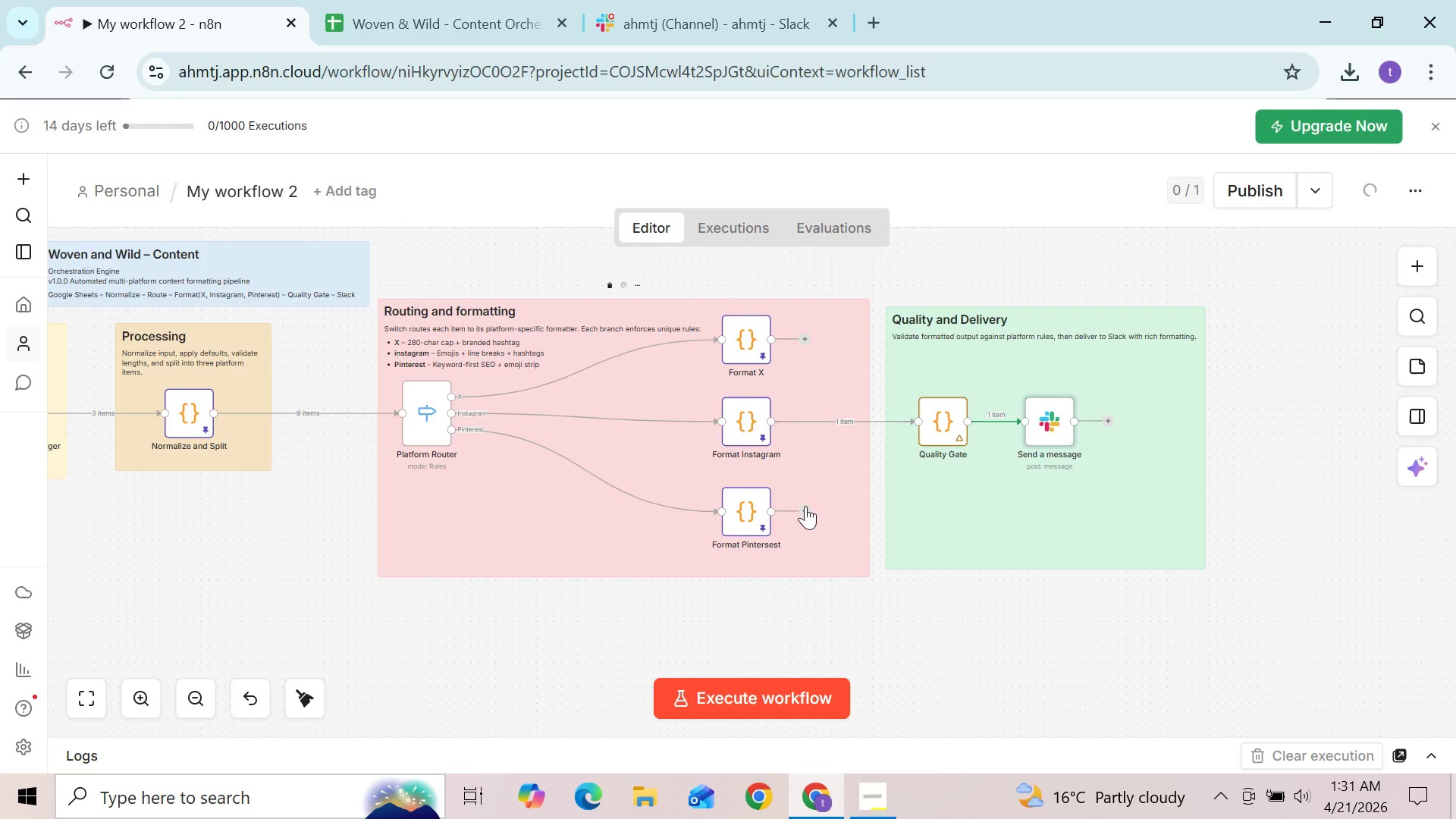 
left_click_drag(start_coordinate=[800, 510], to_coordinate=[907, 425])
 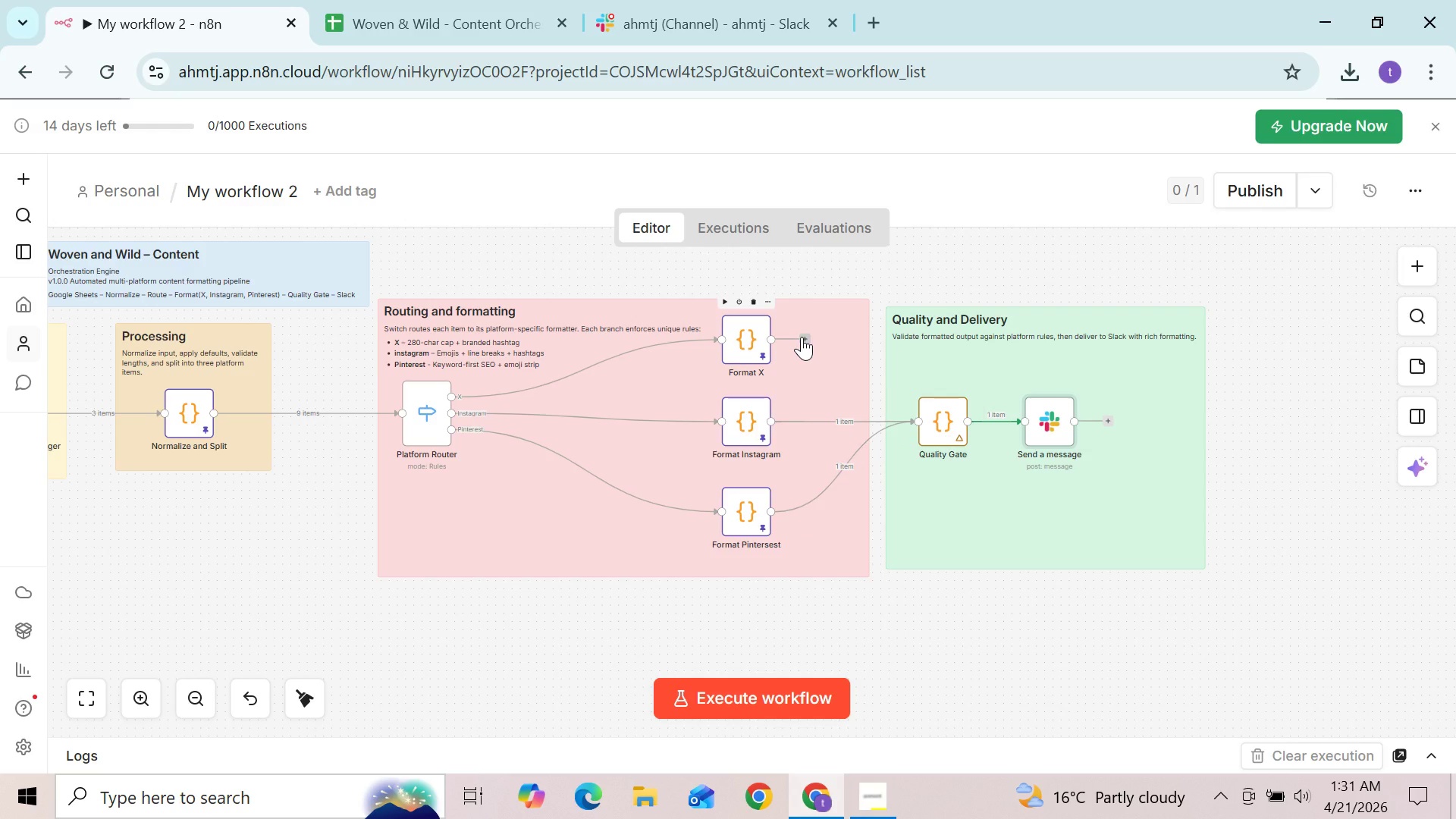 
left_click_drag(start_coordinate=[802, 337], to_coordinate=[910, 413])
 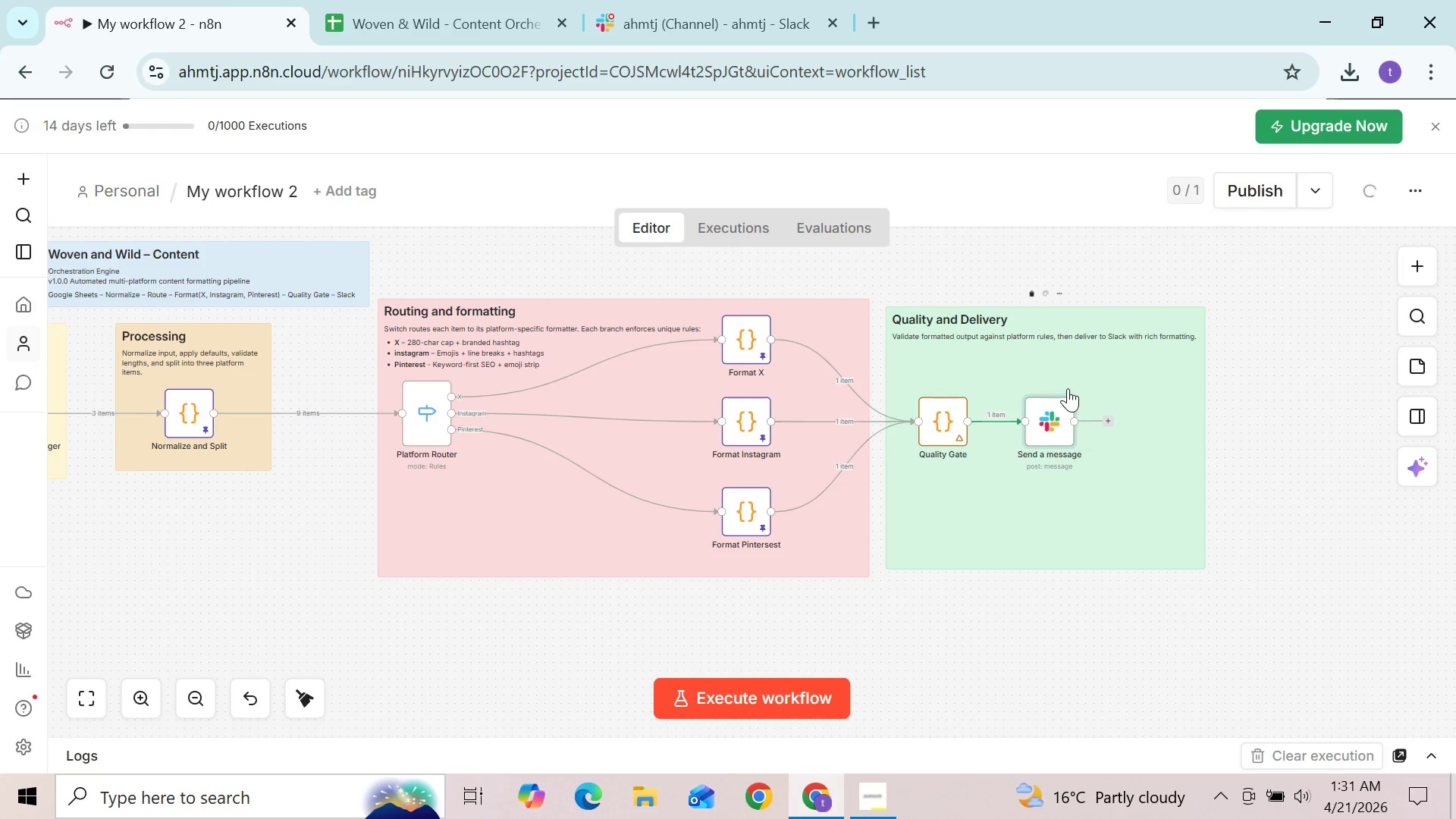 
left_click([1068, 387])
 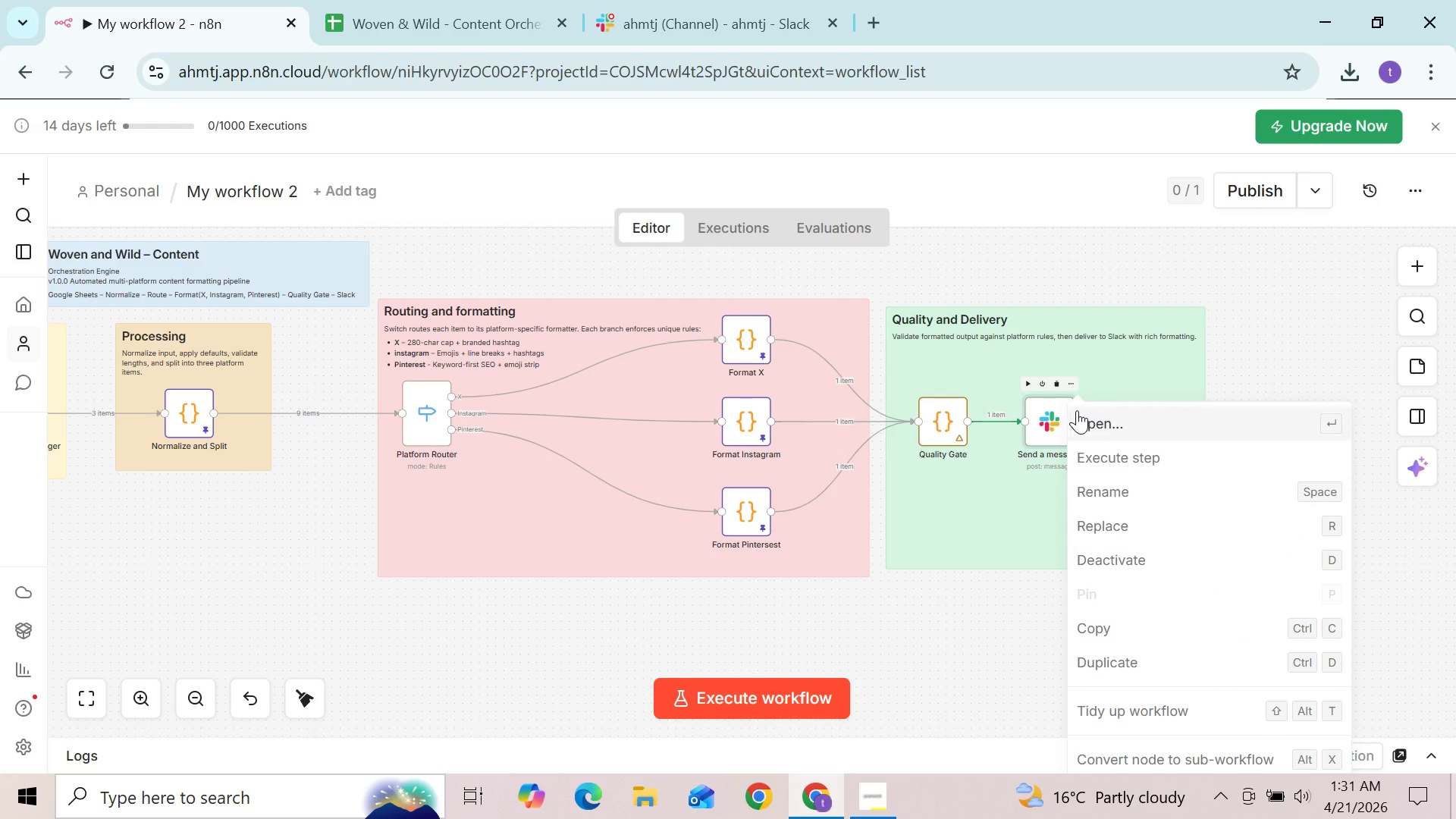 
left_click([1081, 415])
 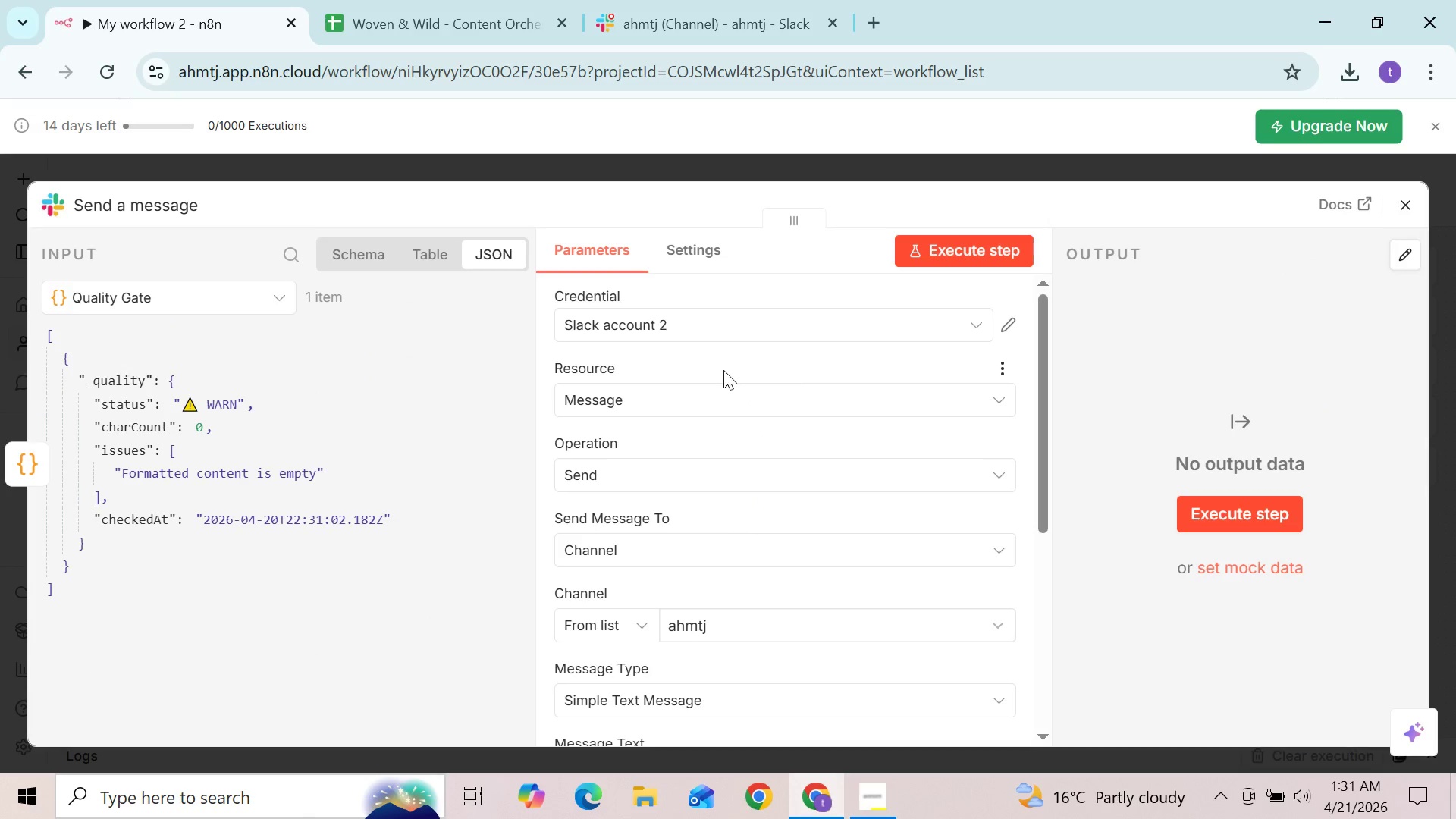 
left_click([676, 394])
 